 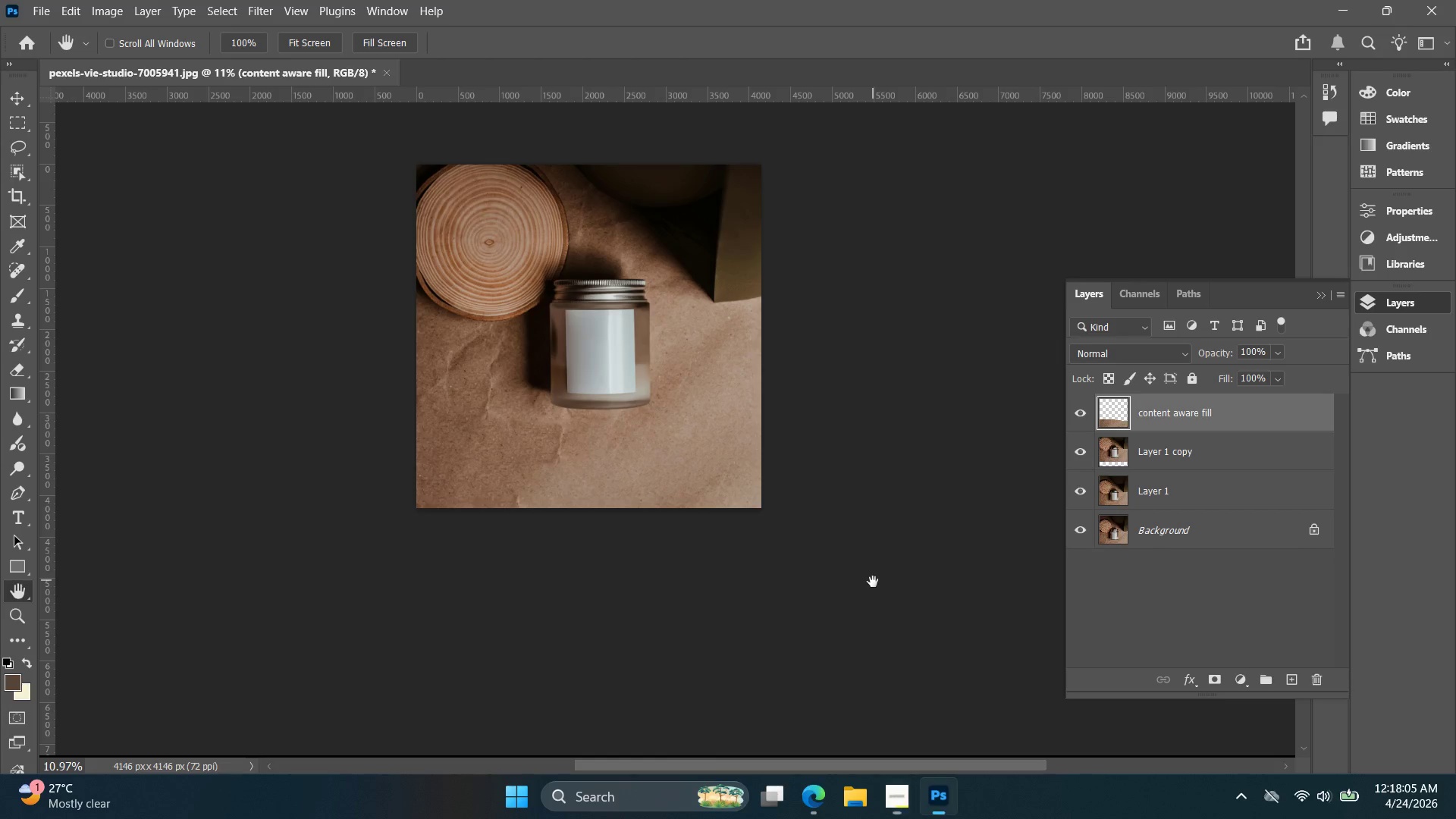 
left_click_drag(start_coordinate=[786, 488], to_coordinate=[789, 560])
 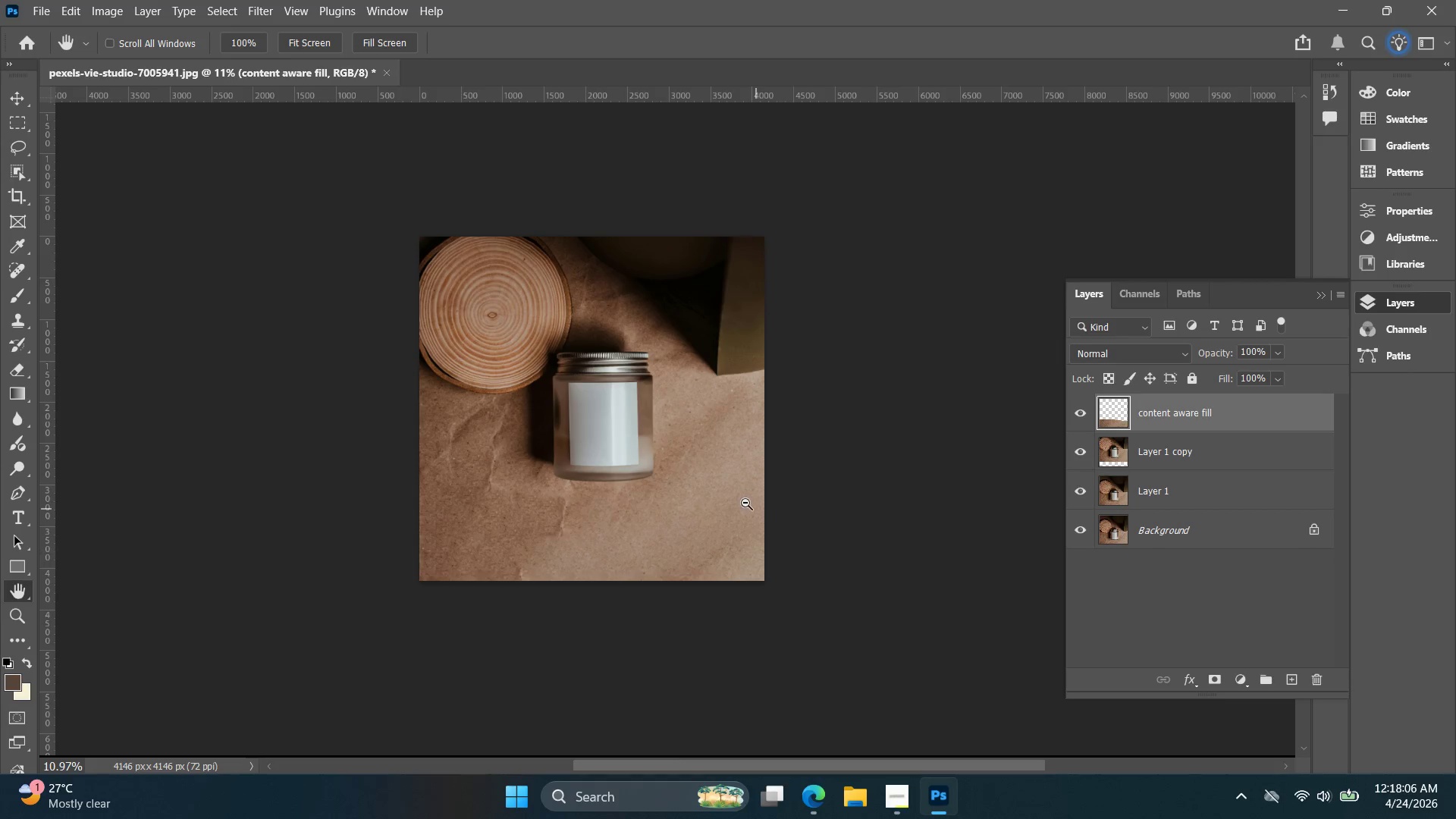 
hold_key(key=AltLeft, duration=0.53)
 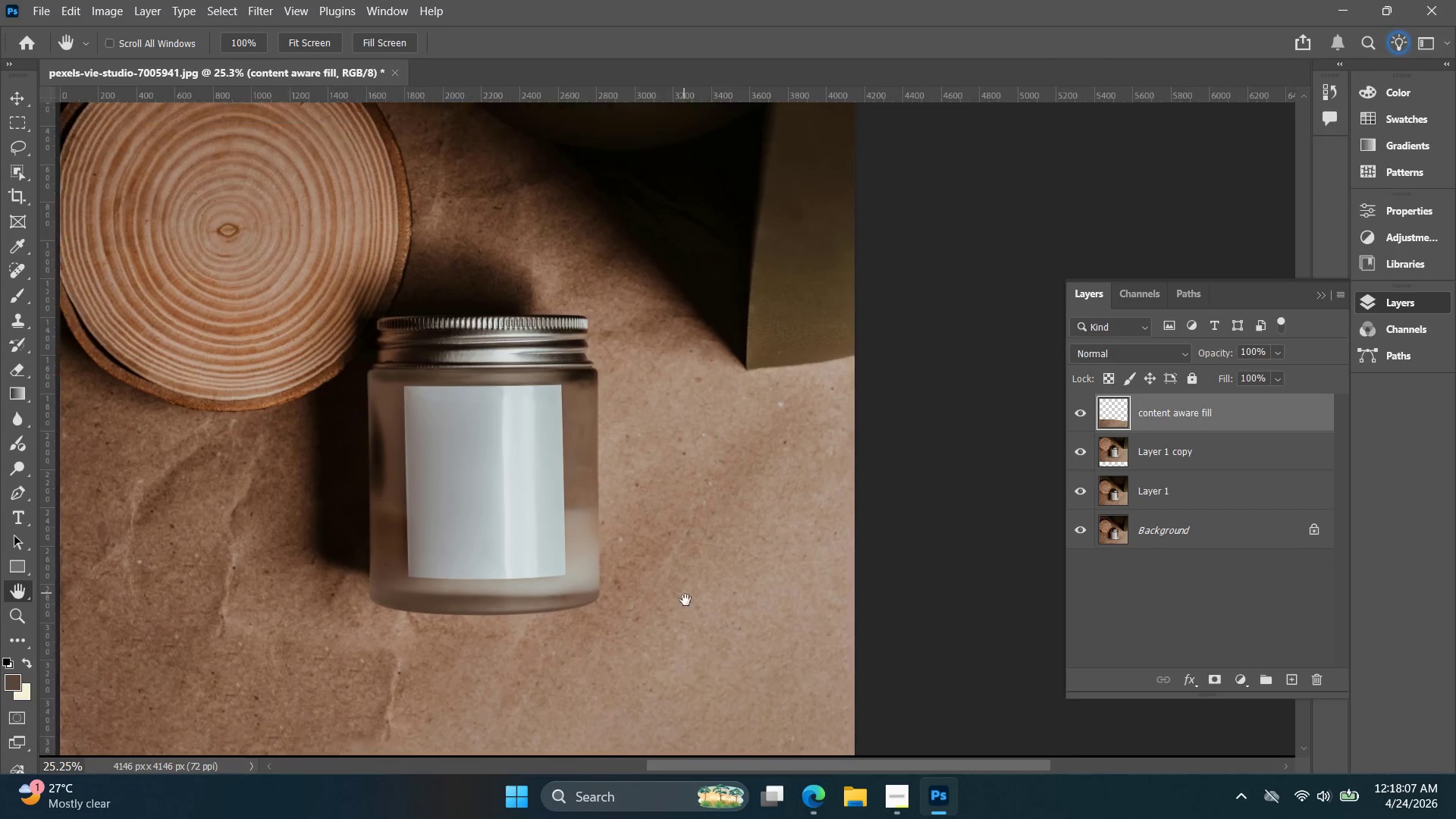 
hold_key(key=Space, duration=1.16)
 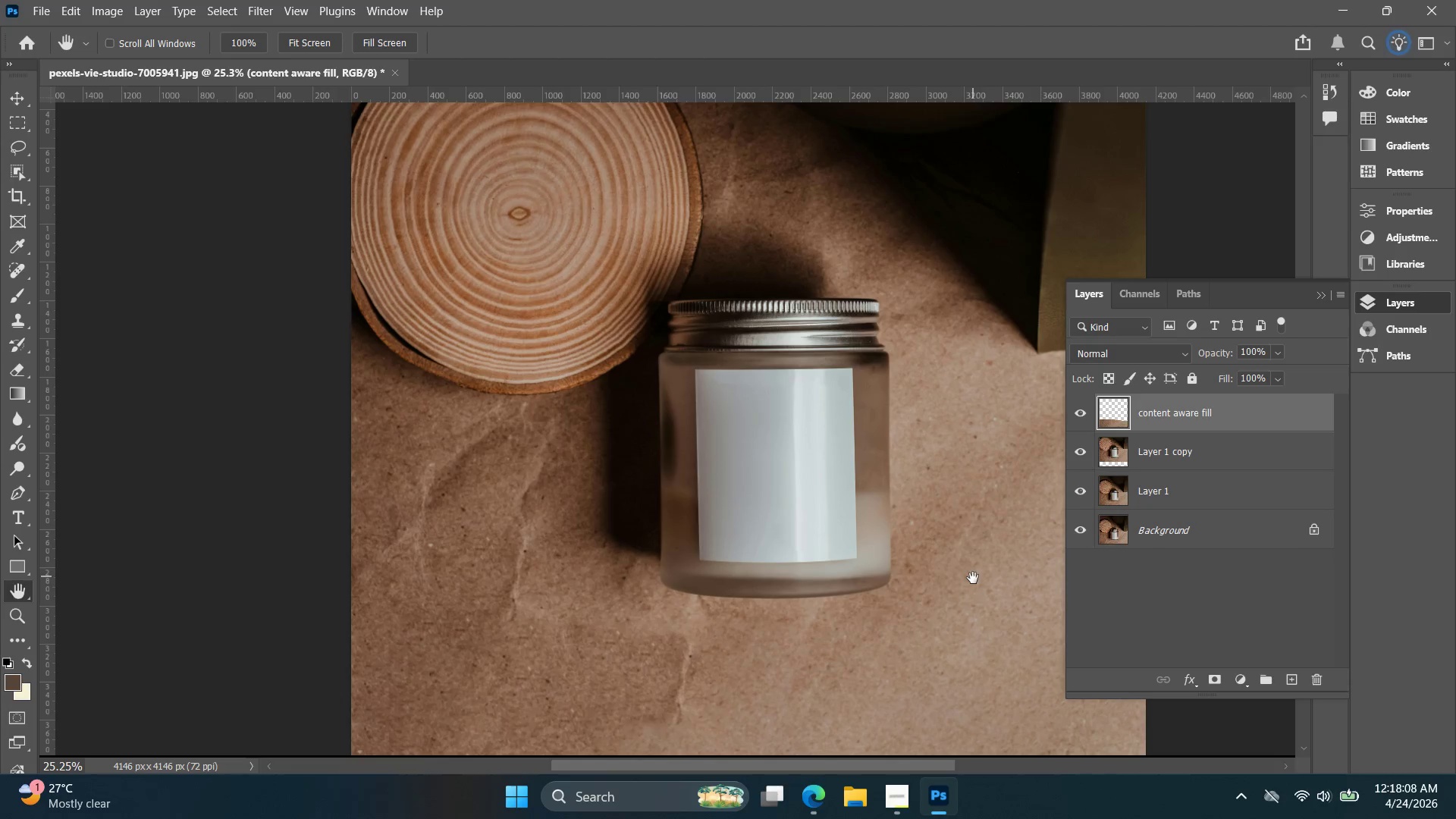 
left_click_drag(start_coordinate=[647, 448], to_coordinate=[974, 577])
 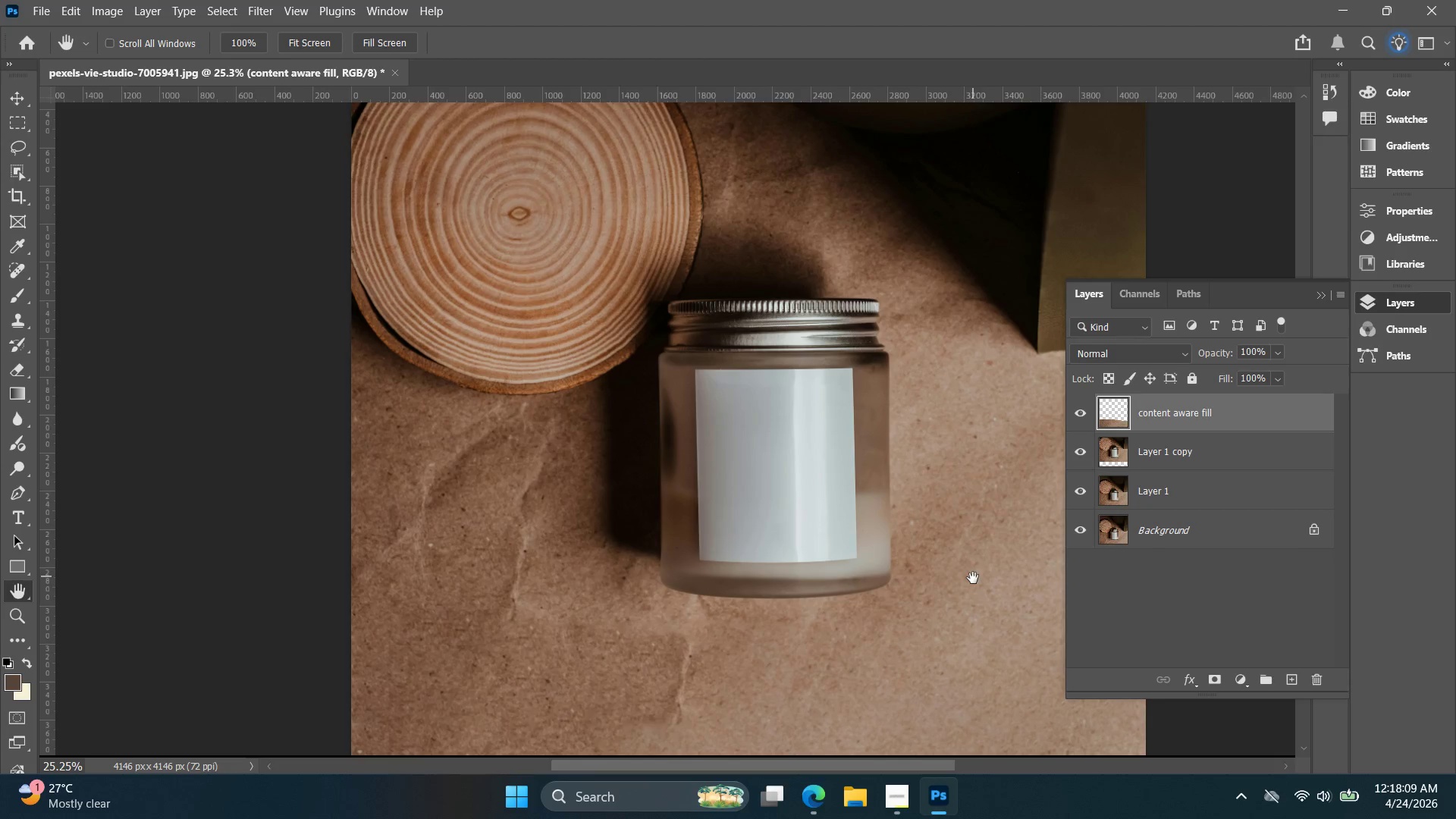 
scroll: coordinate [701, 479], scroll_direction: up, amount: 9.0
 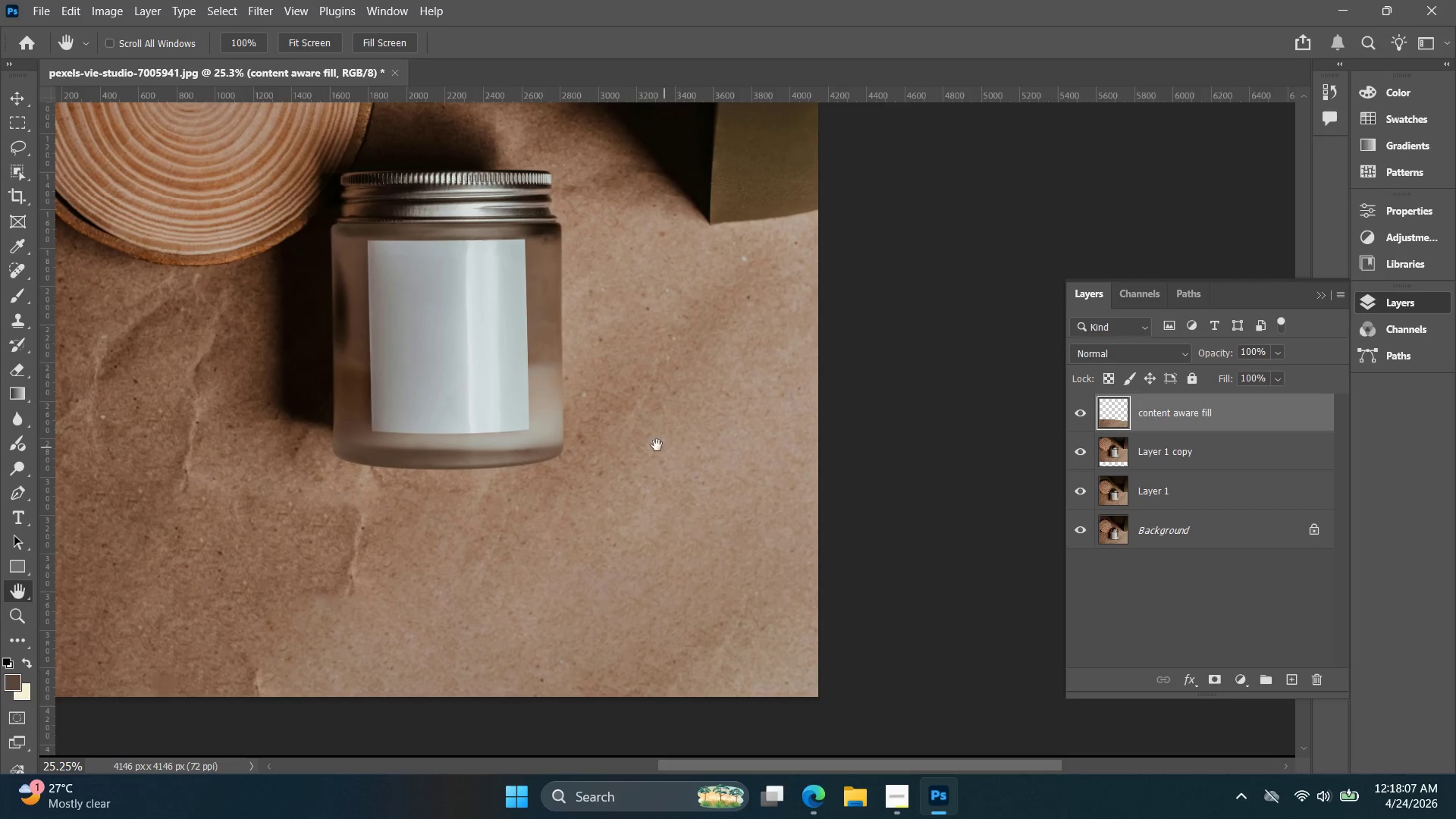 
hold_key(key=Space, duration=1.05)
 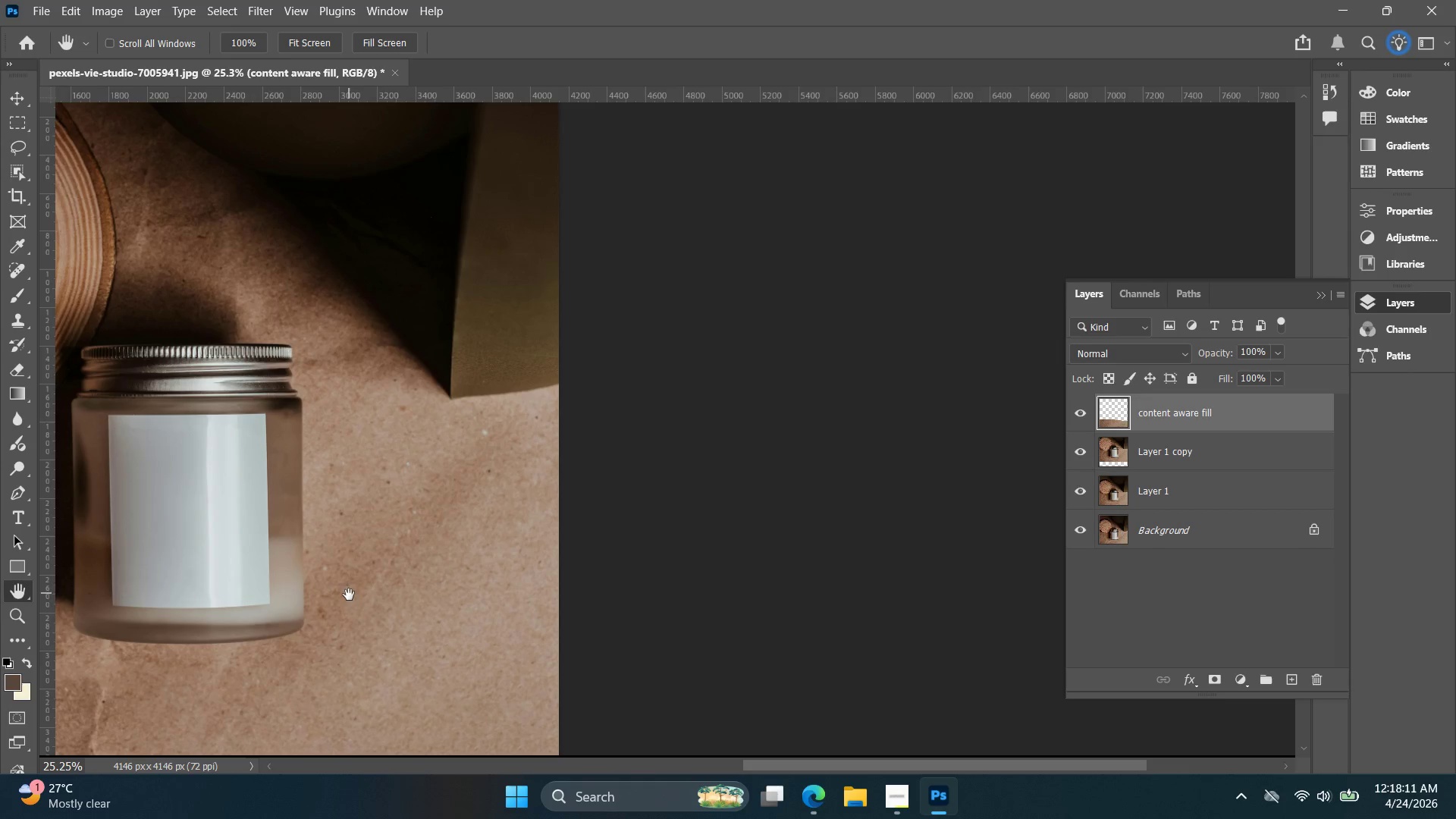 
left_click_drag(start_coordinate=[928, 551], to_coordinate=[341, 596])
 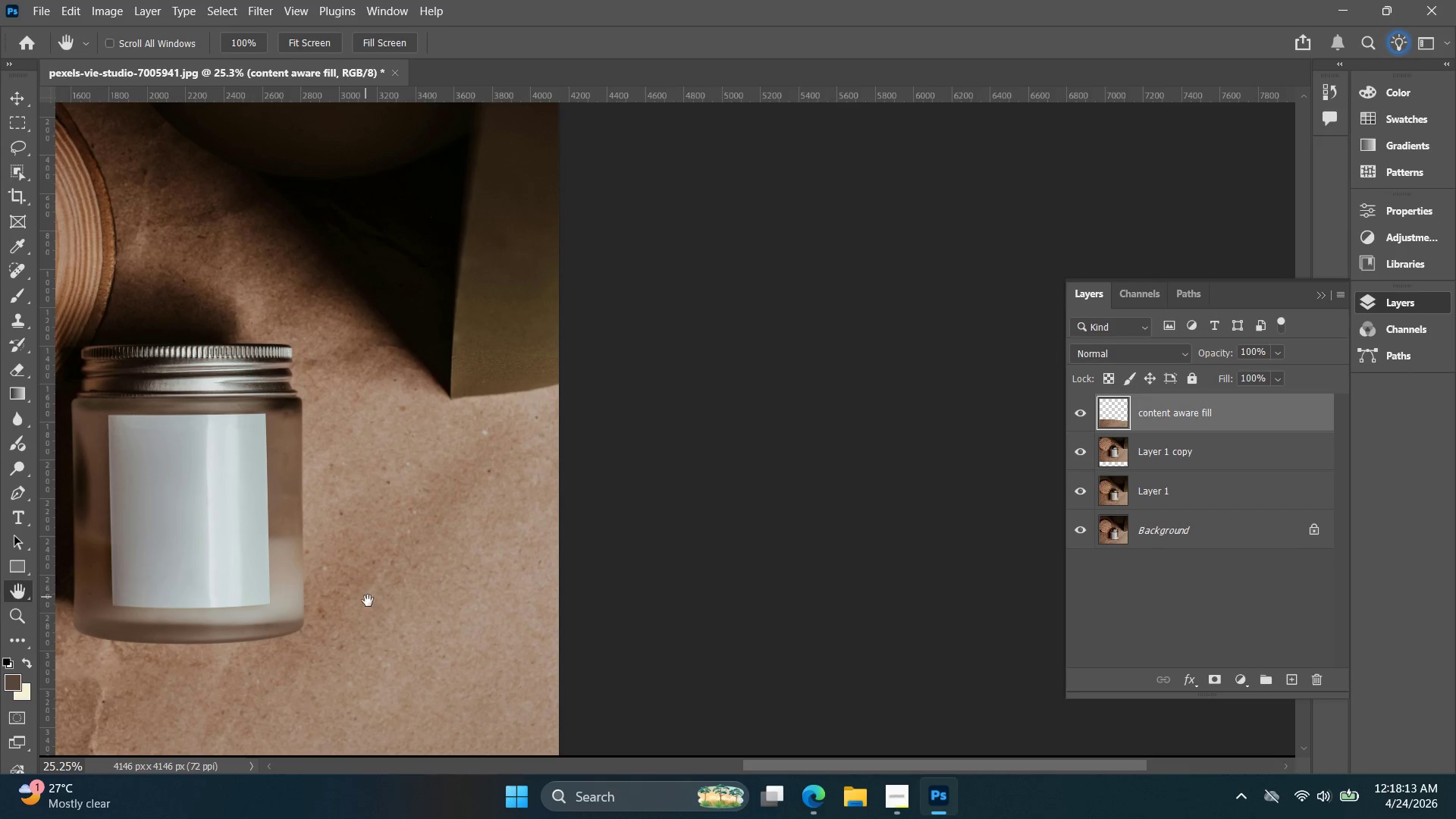 
hold_key(key=Space, duration=1.06)
 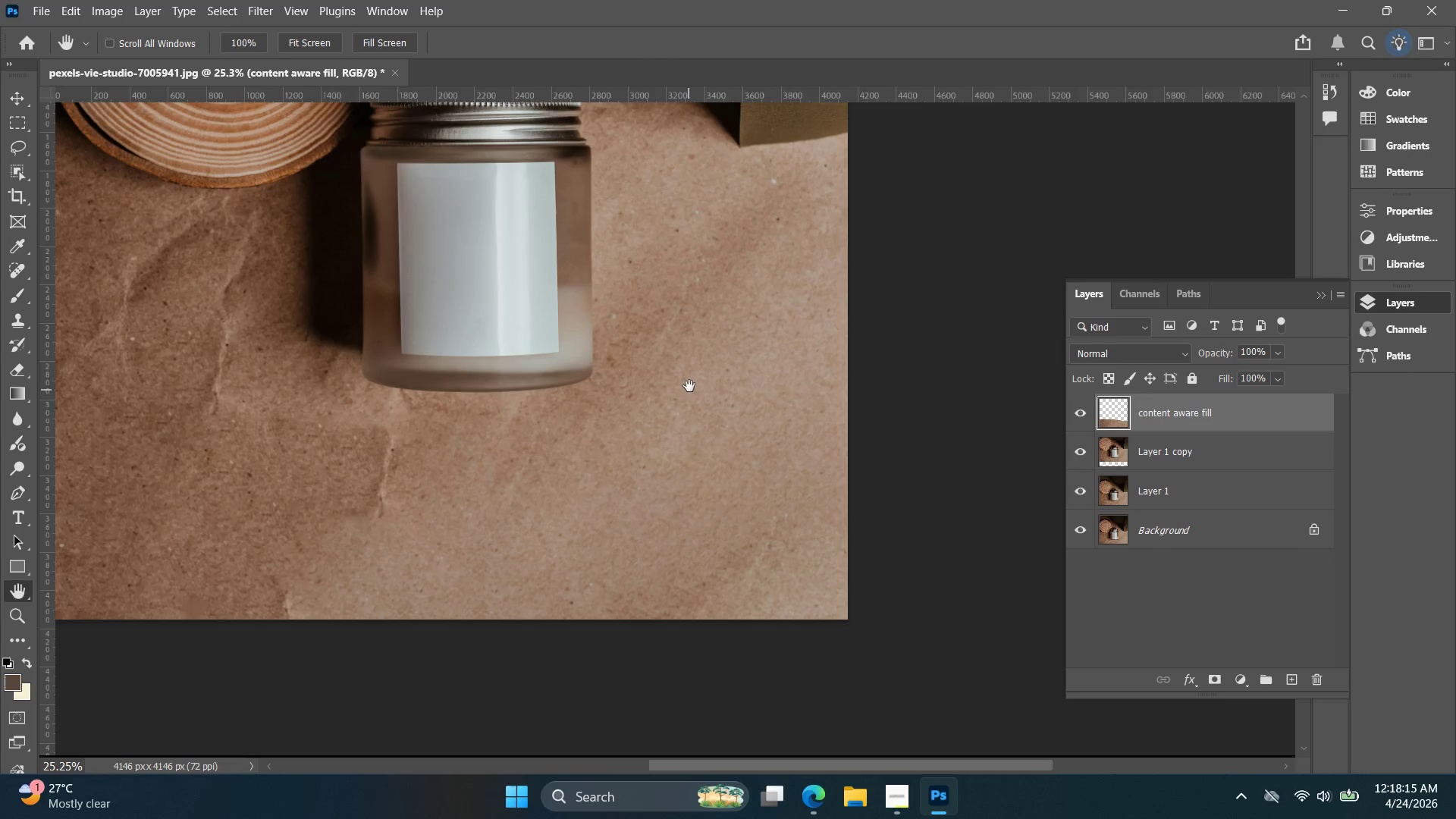 
left_click_drag(start_coordinate=[399, 595], to_coordinate=[688, 343])
 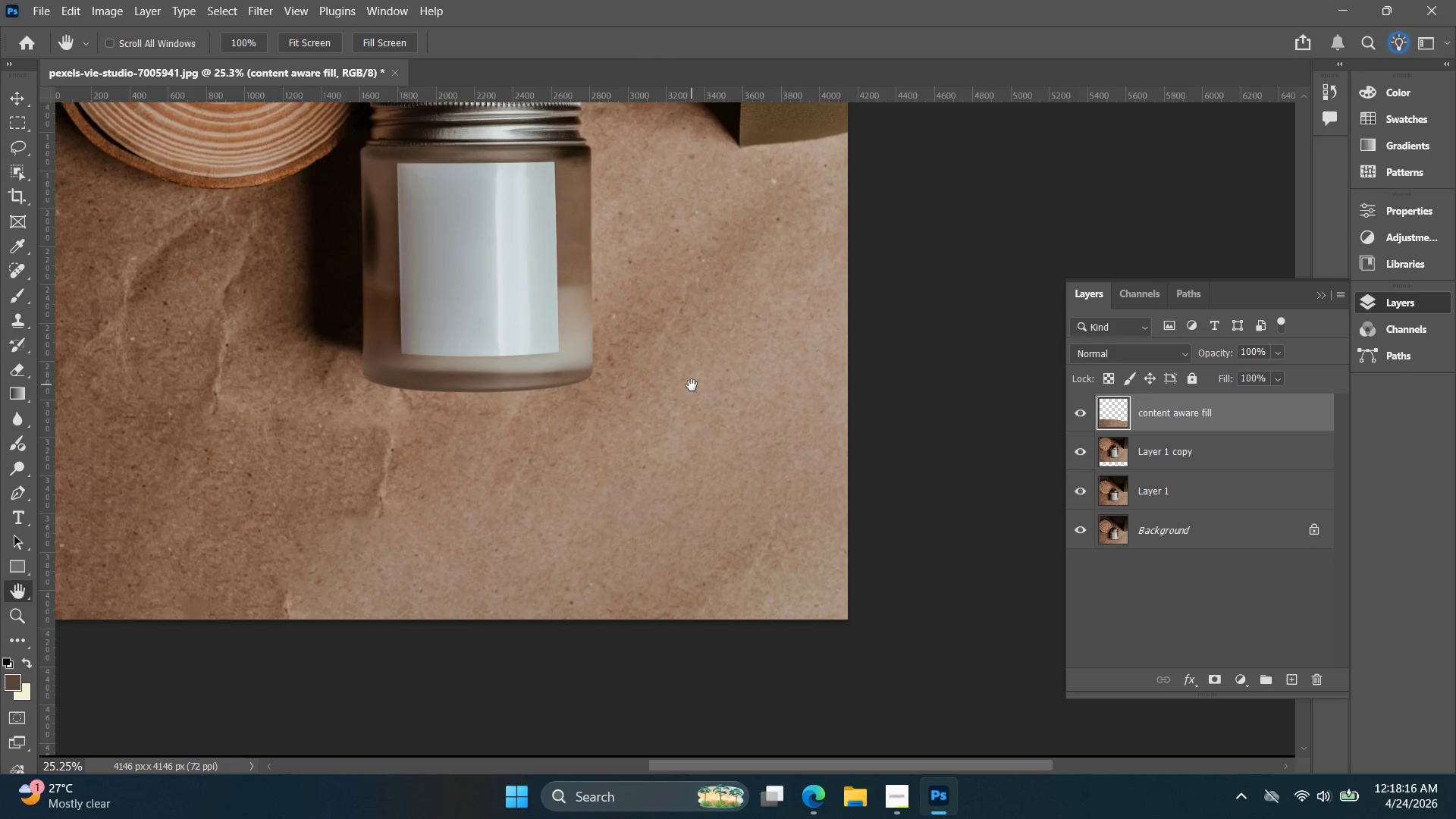 
left_click_drag(start_coordinate=[665, 355], to_coordinate=[813, 591])
 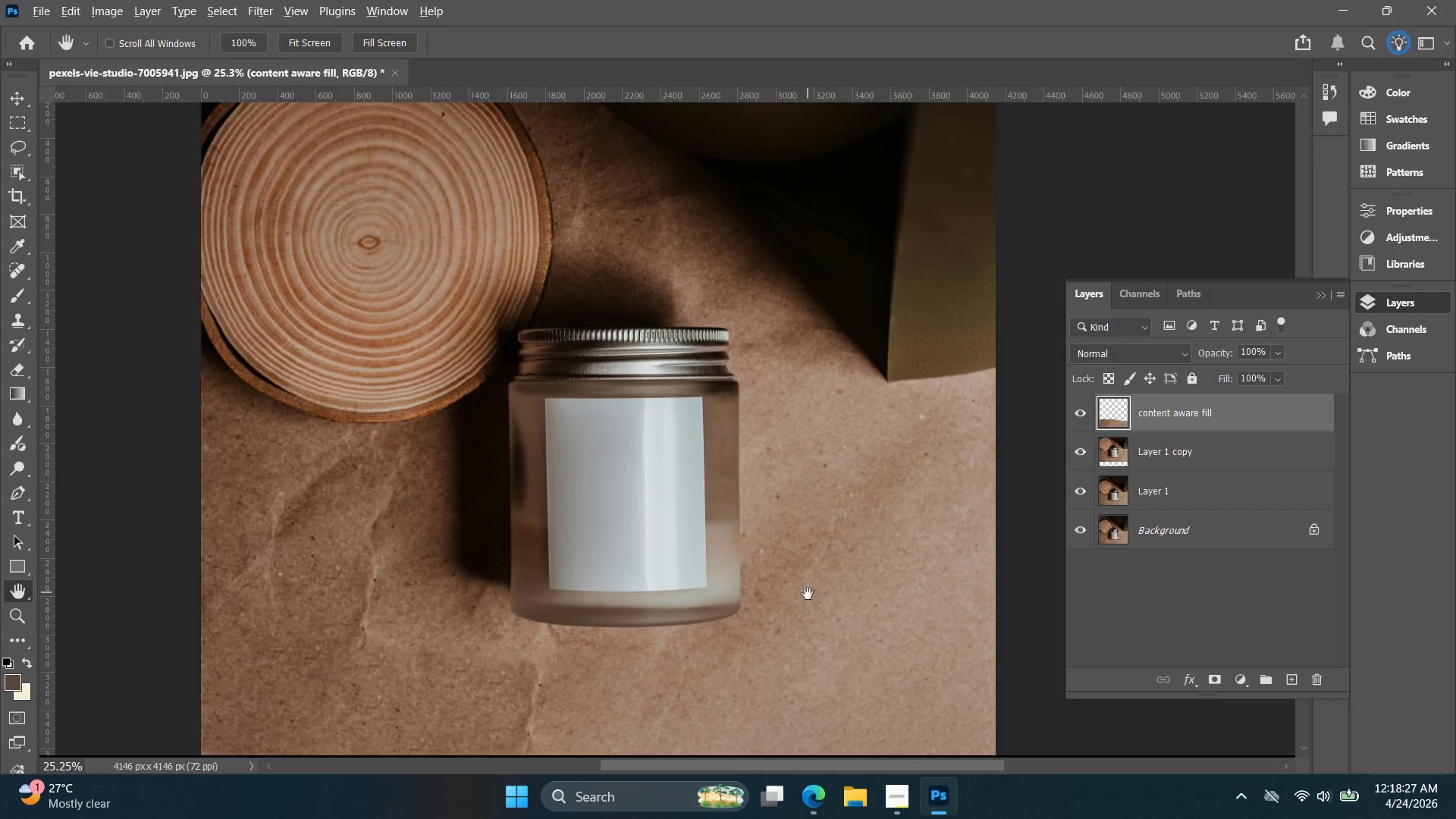 
hold_key(key=AltLeft, duration=0.45)
 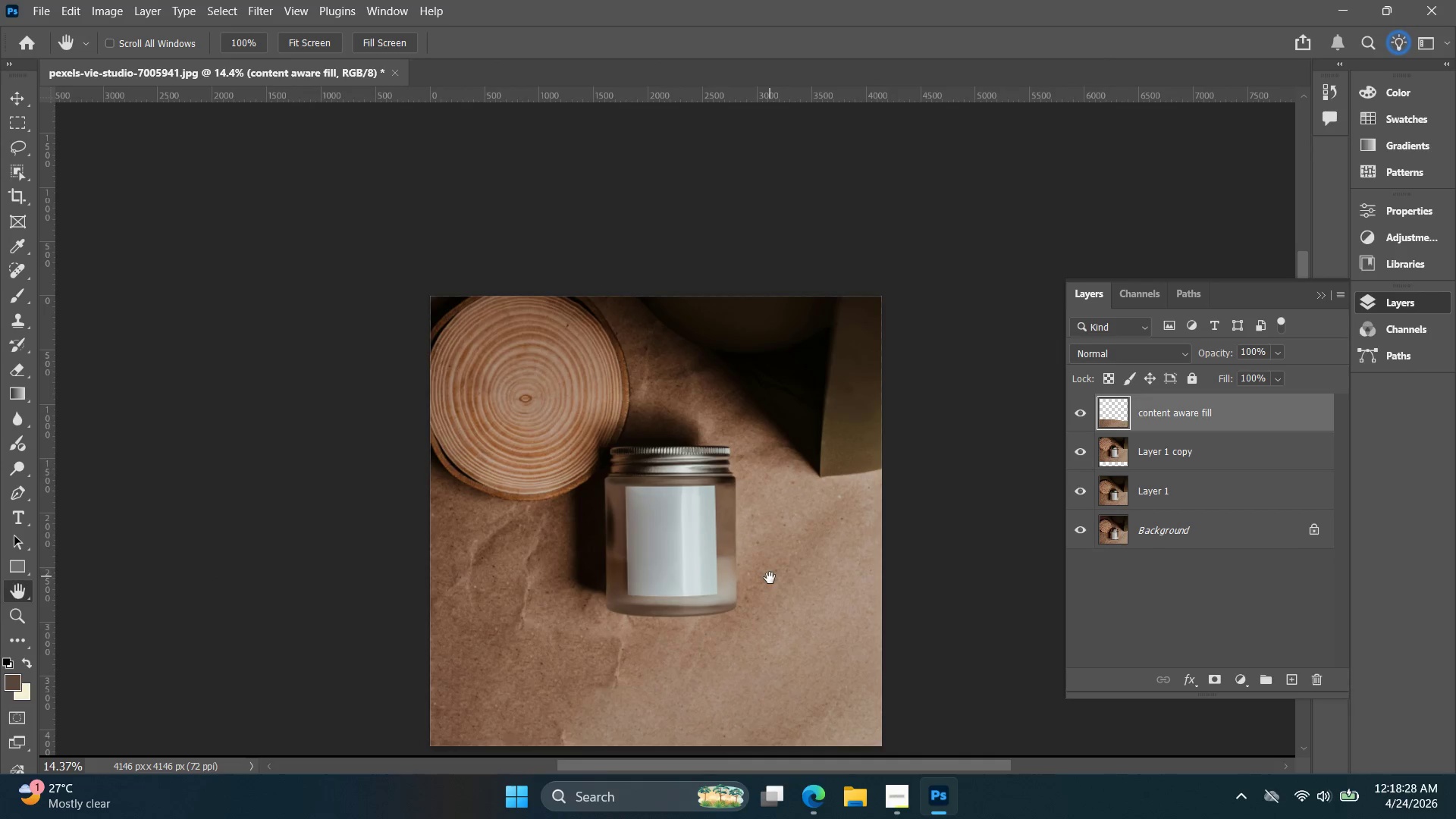 
hold_key(key=Space, duration=0.56)
 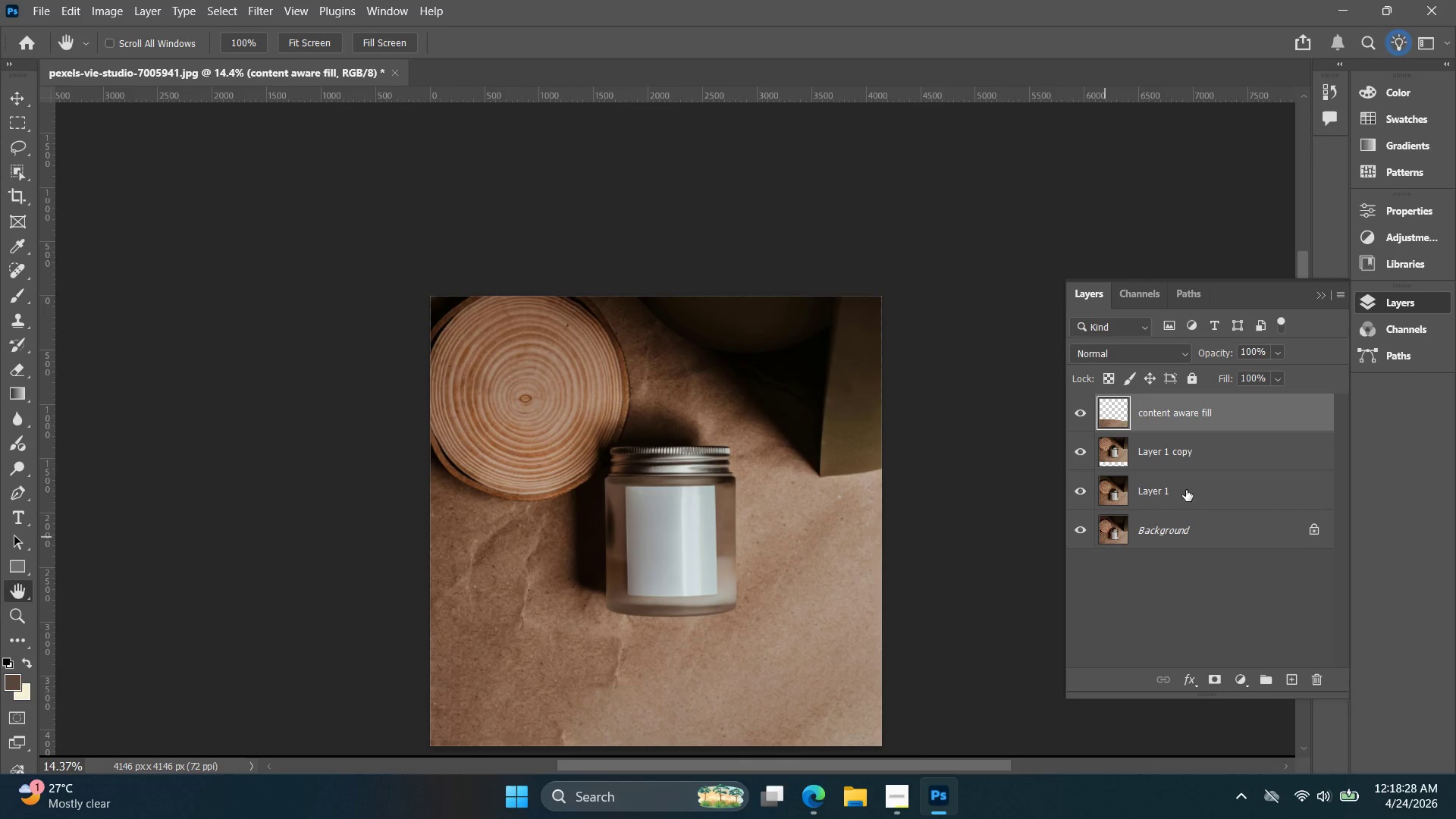 
left_click_drag(start_coordinate=[798, 573], to_coordinate=[770, 578])
 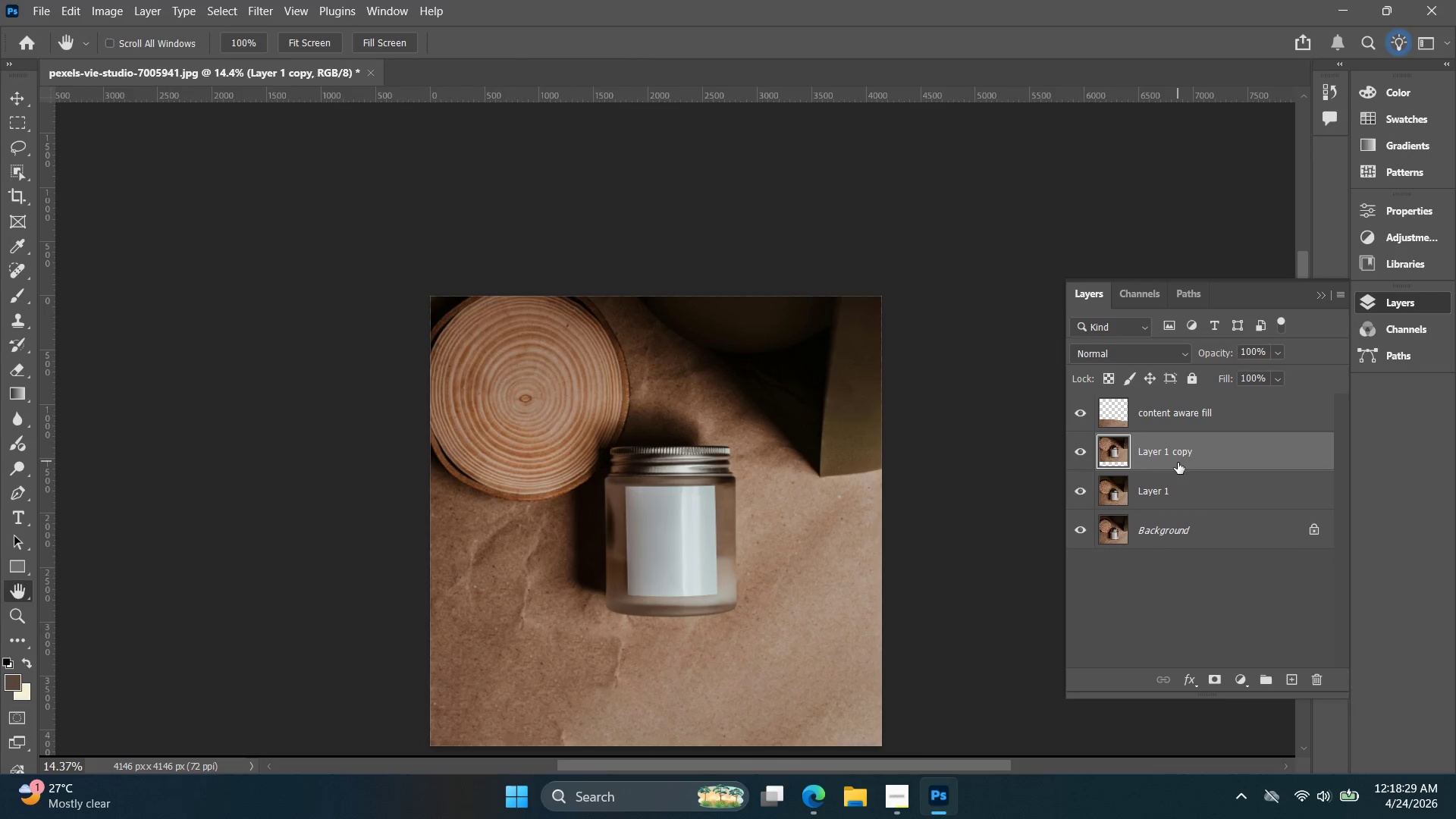 
scroll: coordinate [794, 592], scroll_direction: down, amount: 6.0
 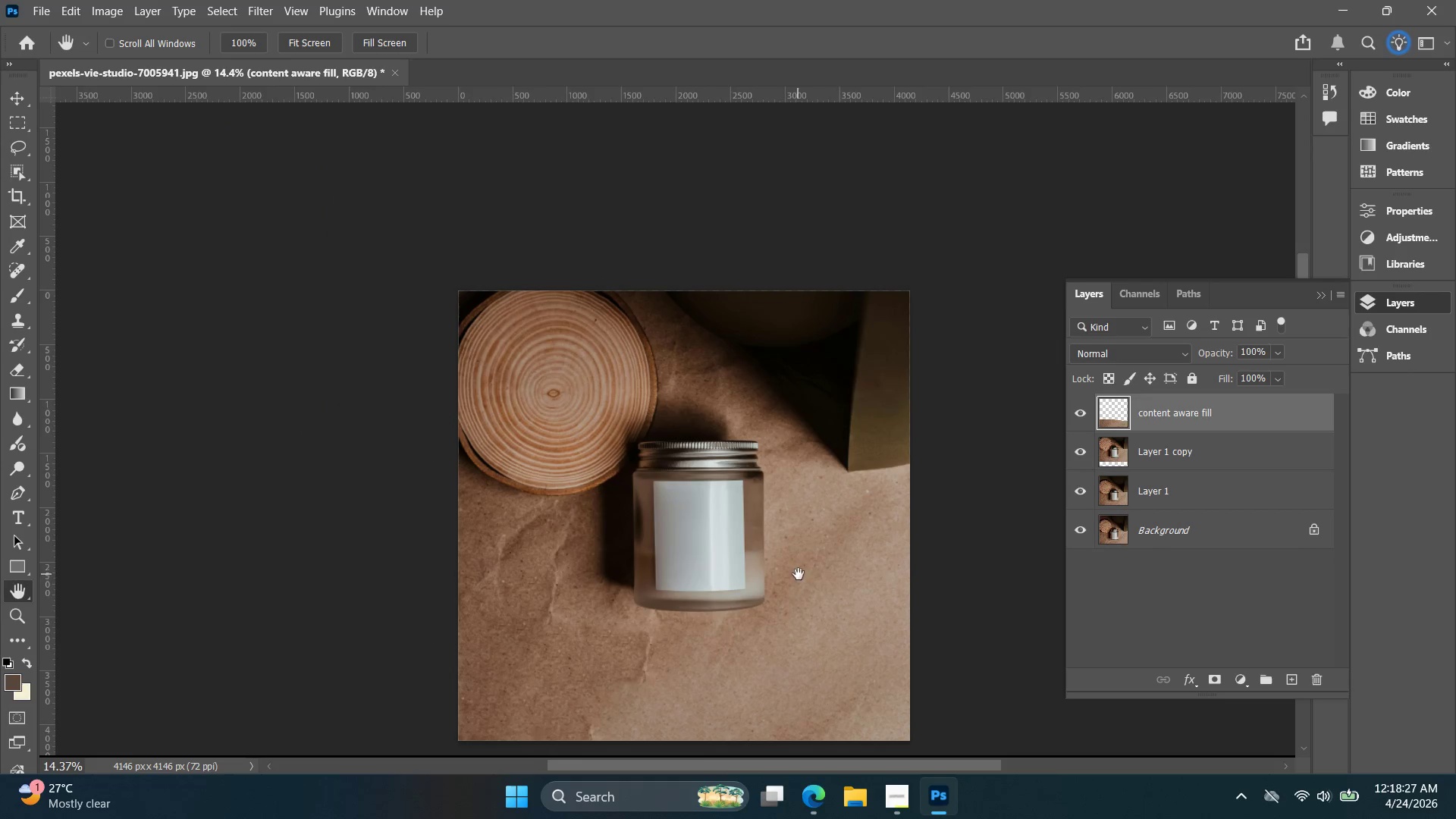 
hold_key(key=ShiftLeft, duration=0.59)
left_click([1186, 425])
 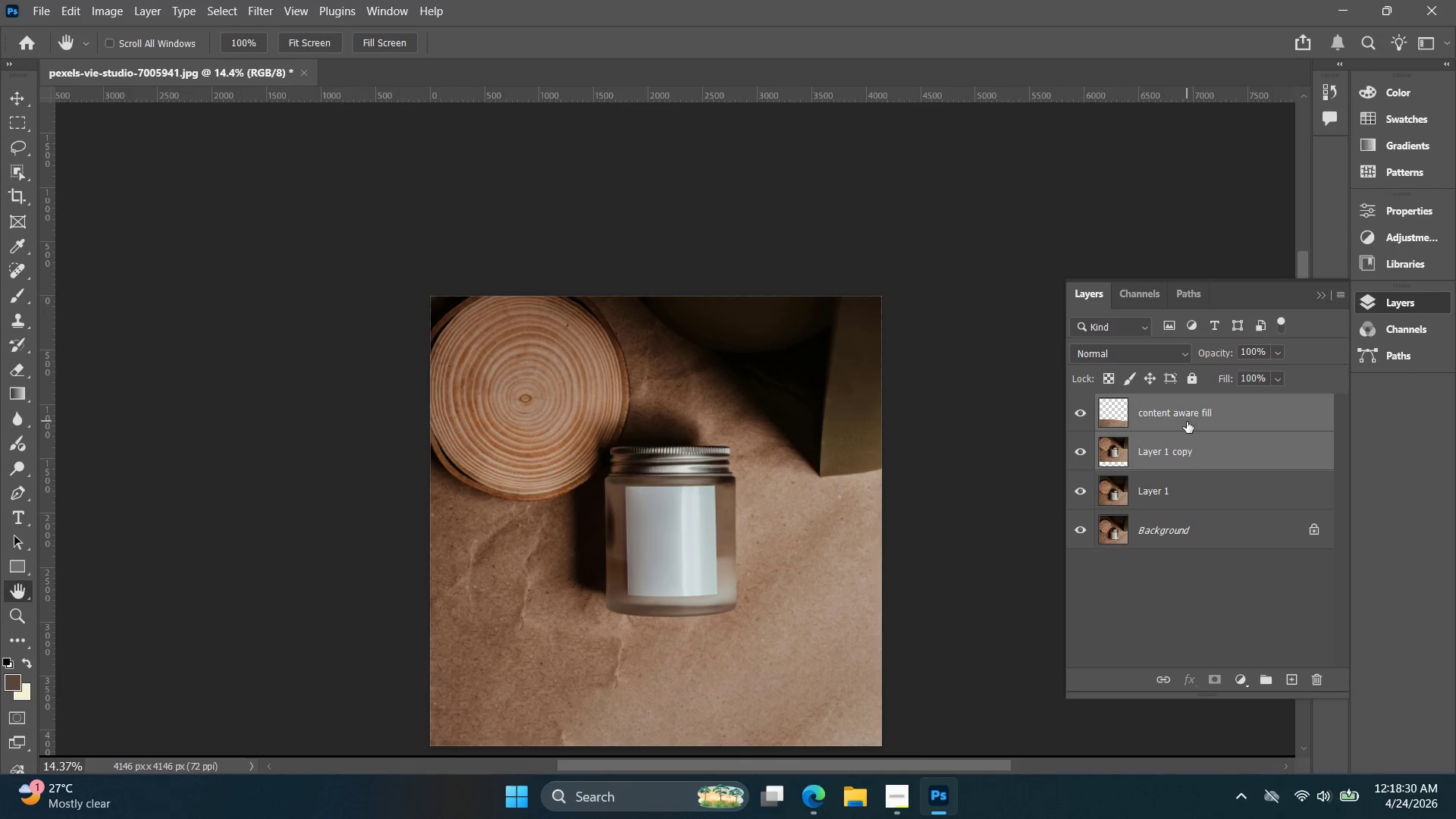 
right_click([1187, 421])
 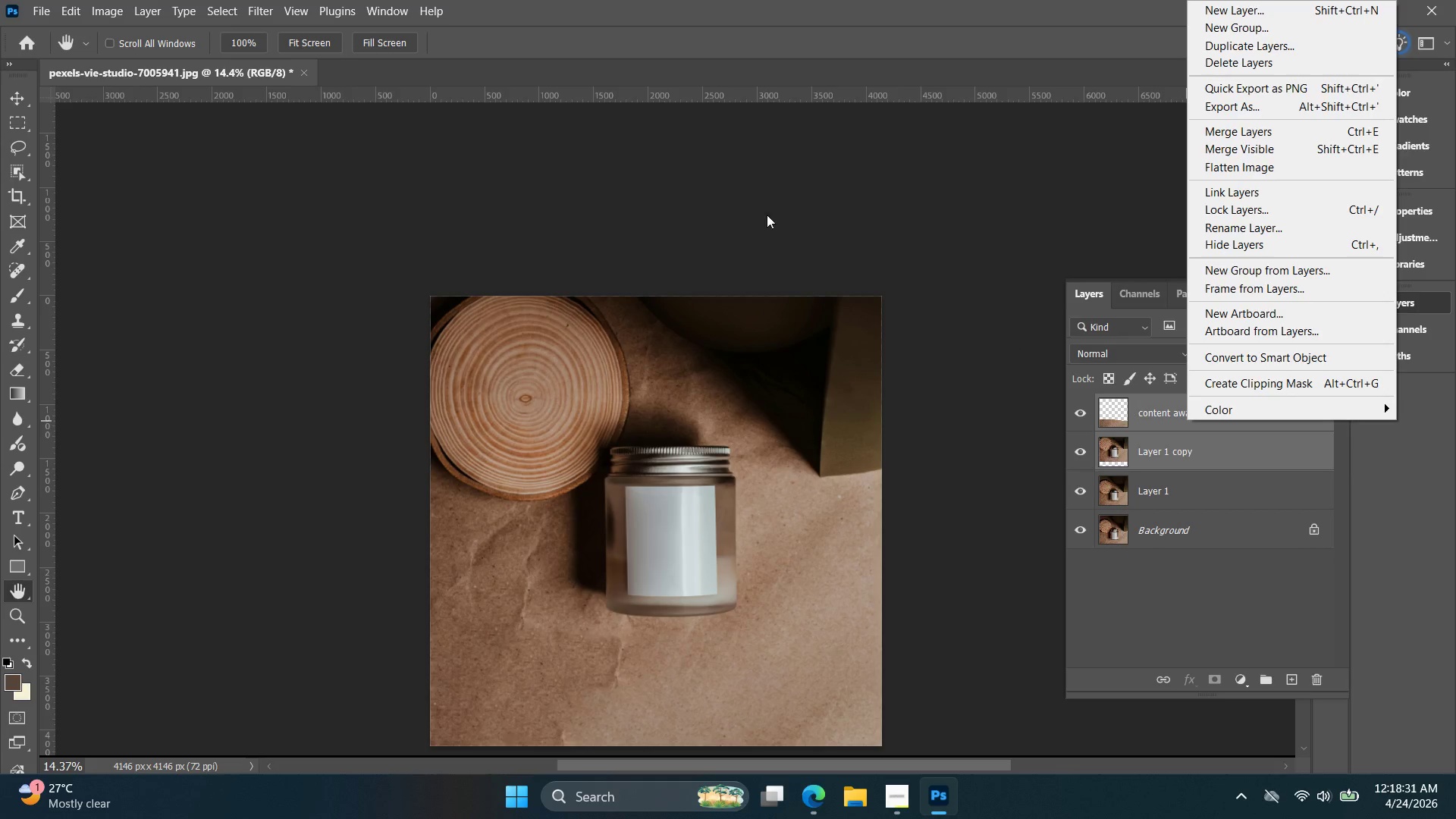 
double_click([758, 212])
 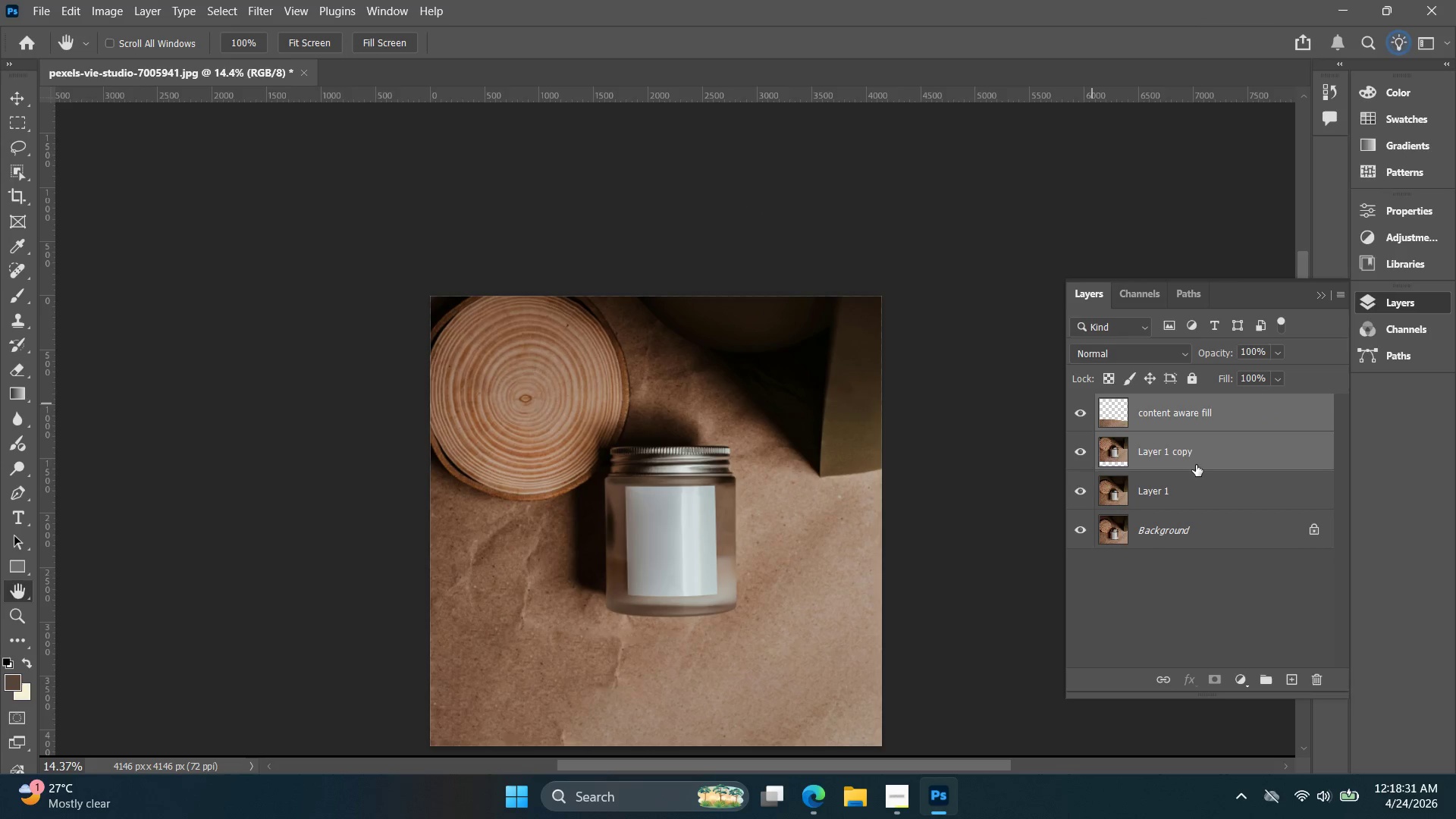 
left_click([1196, 465])
 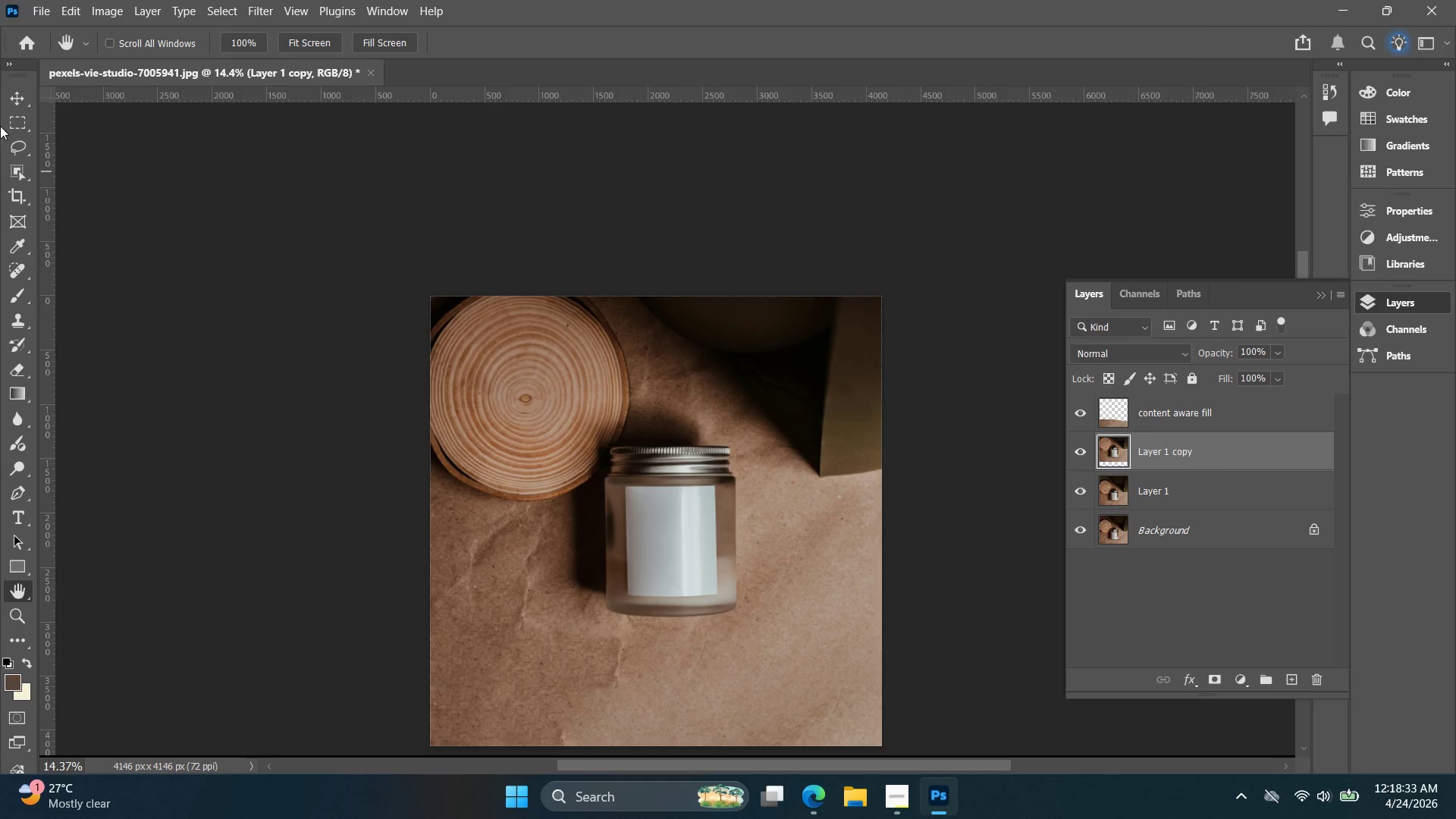 
left_click([12, 104])
 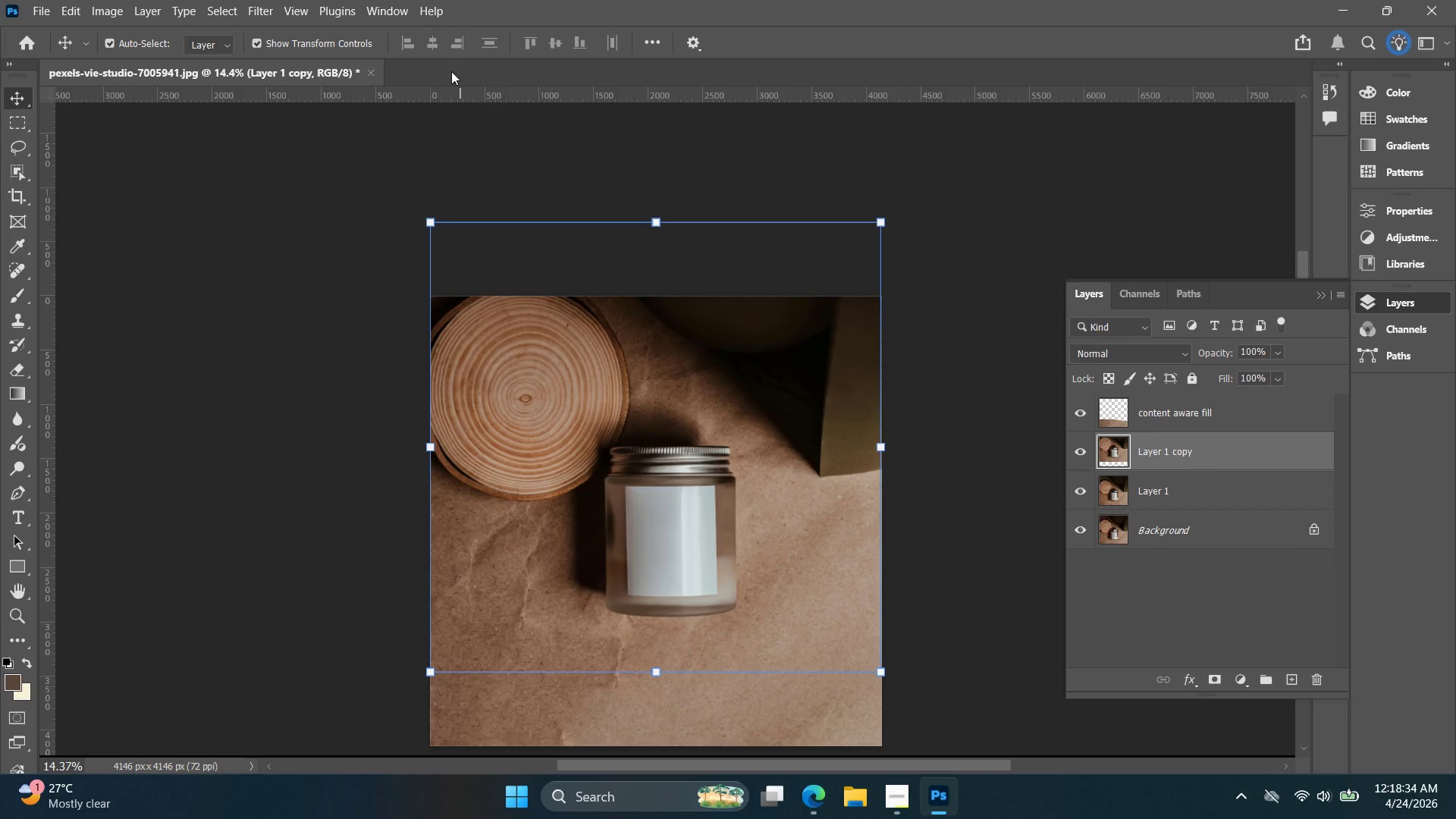 
left_click([419, 49])
 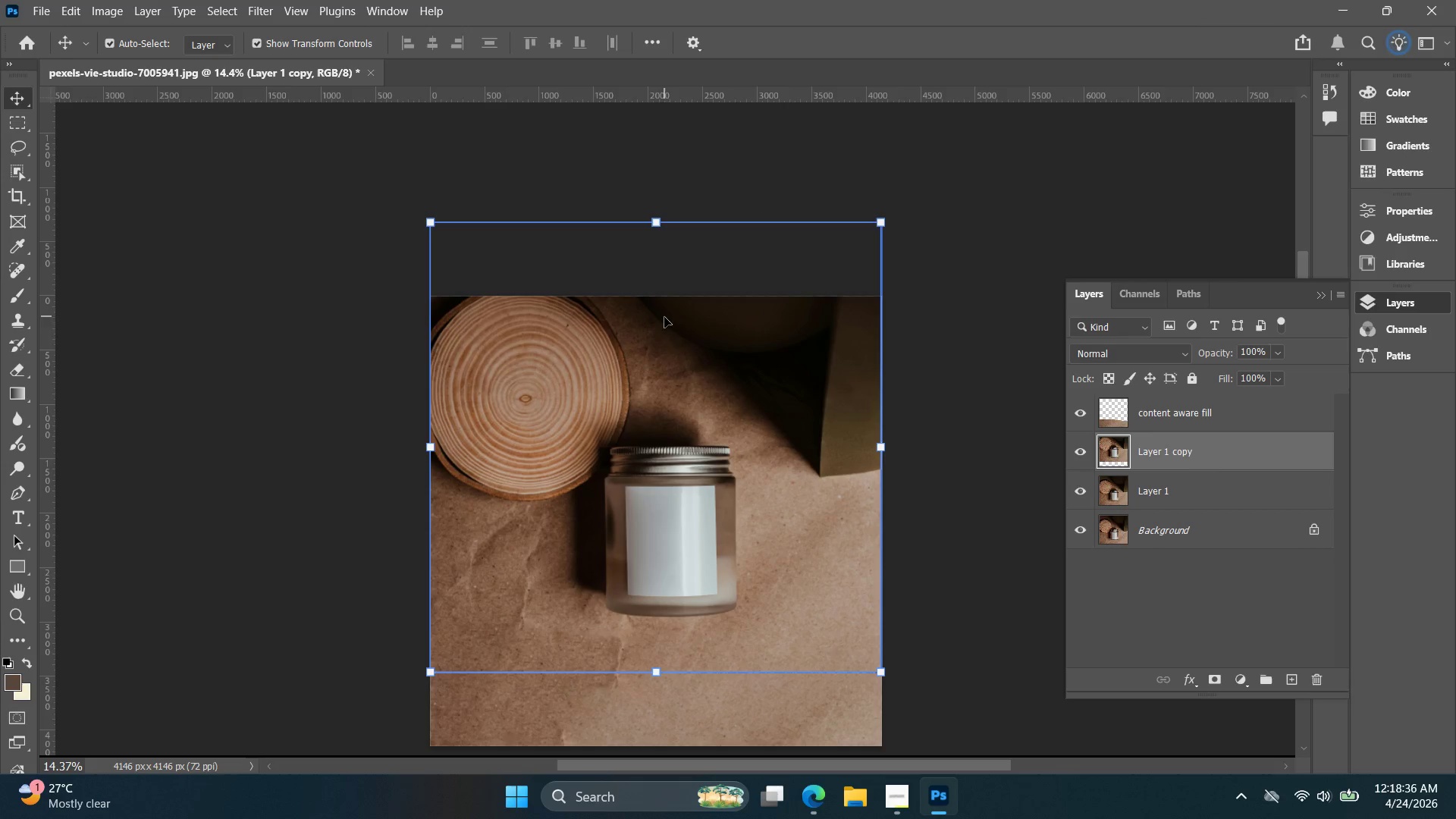 
left_click_drag(start_coordinate=[682, 347], to_coordinate=[689, 362])
 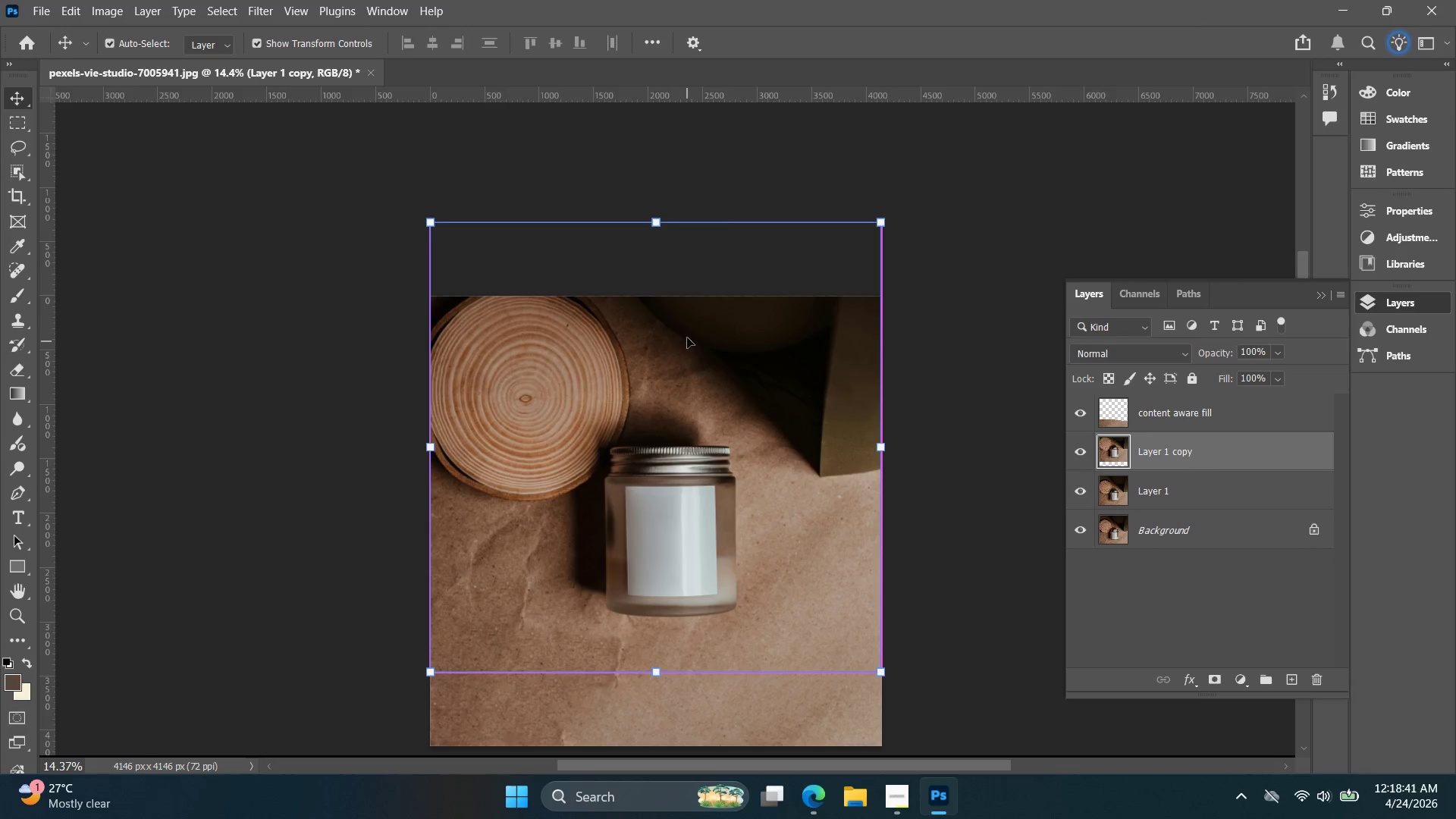 
key(Control+Z)
 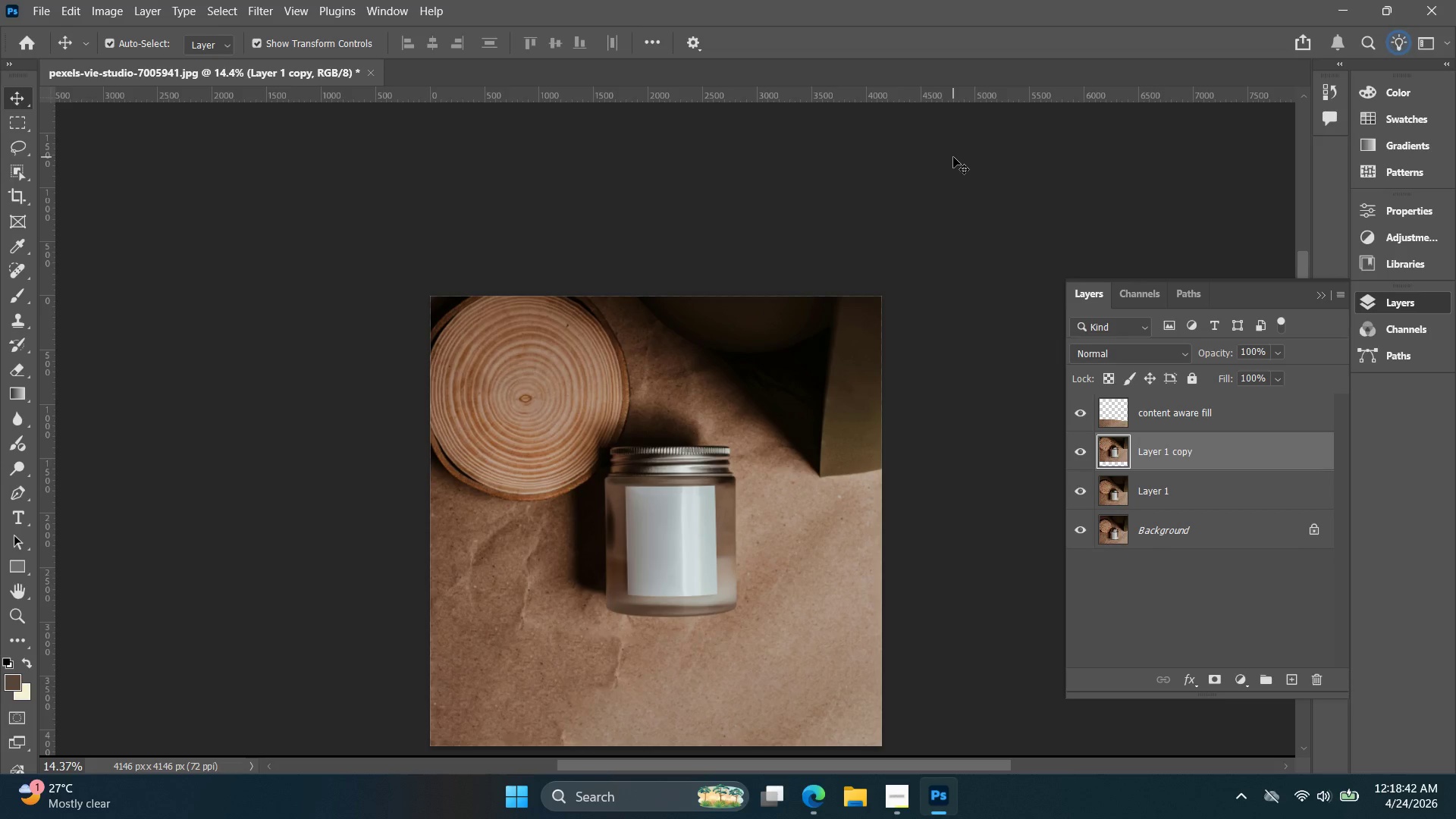 
left_click([953, 157])
 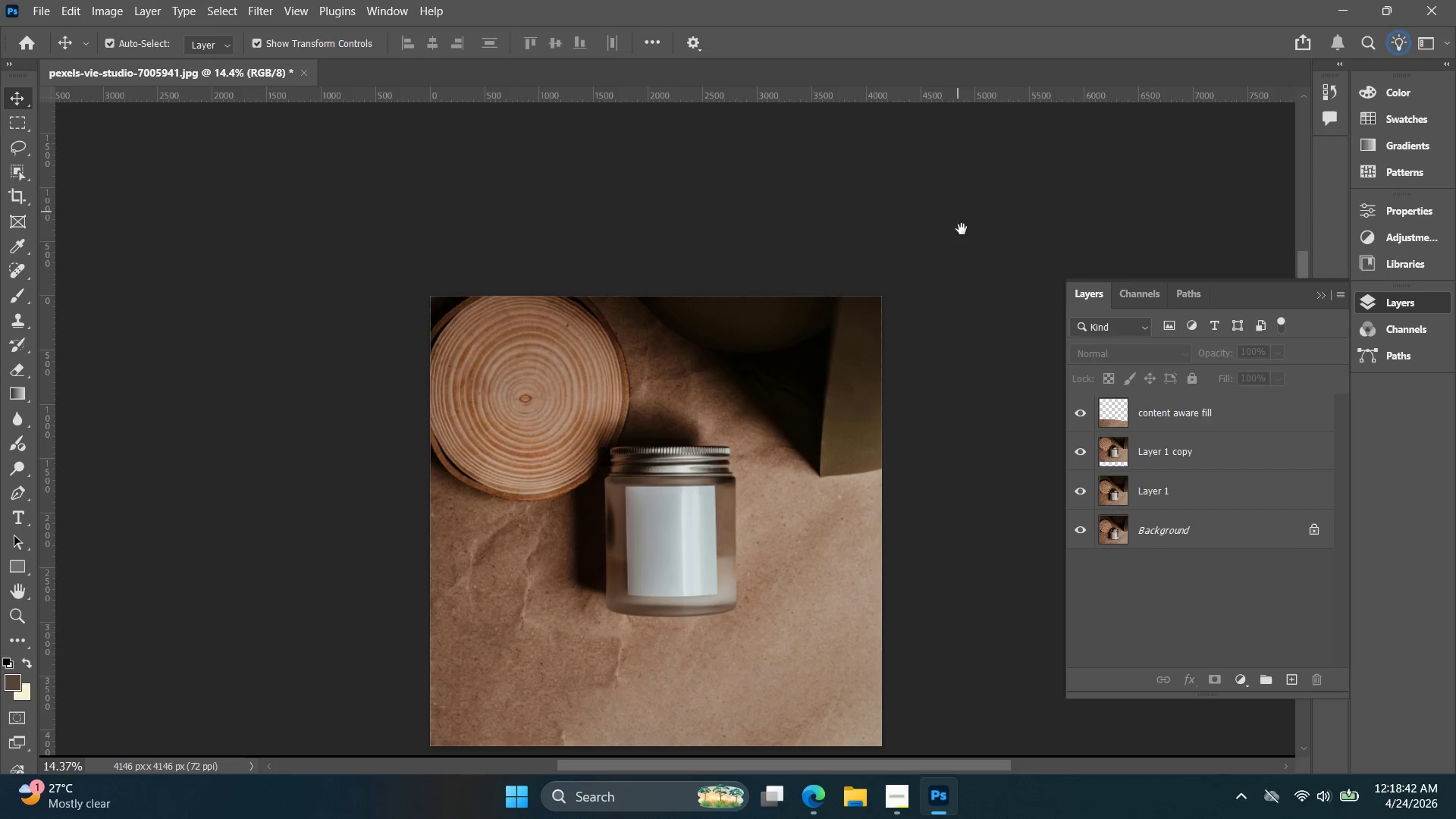 
hold_key(key=Space, duration=1.5)
 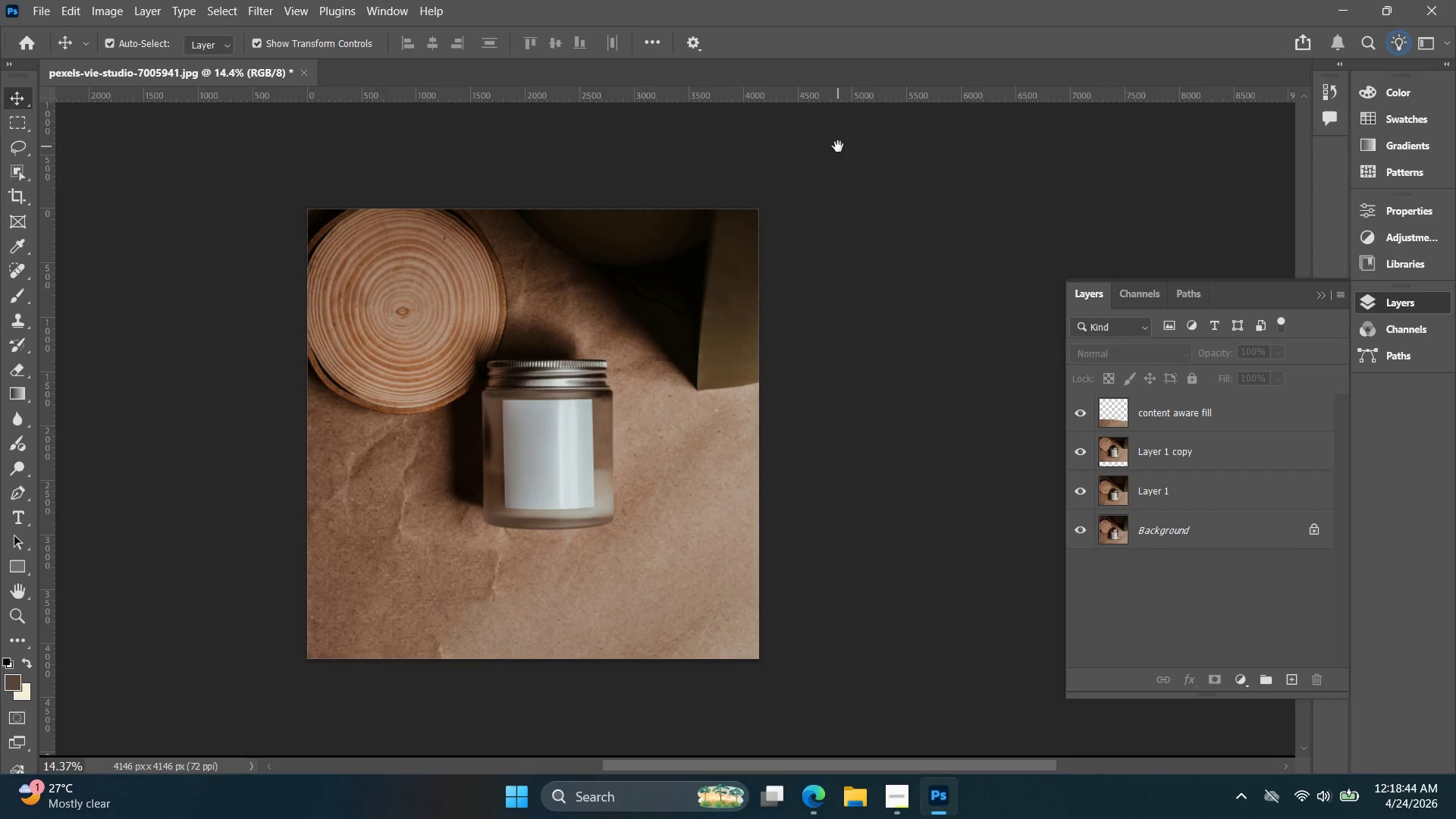 
left_click_drag(start_coordinate=[961, 234], to_coordinate=[838, 146])
 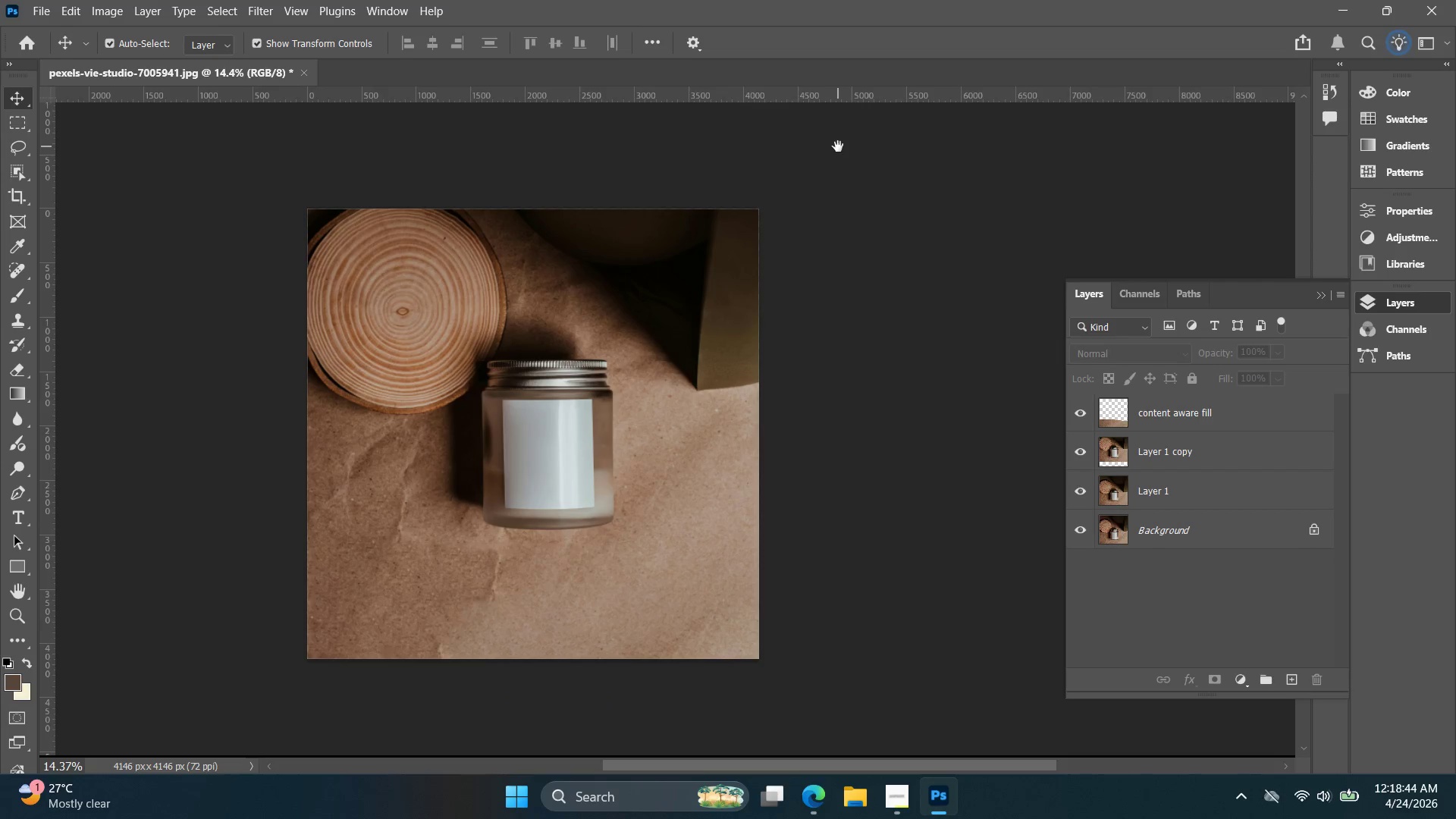 
hold_key(key=Space, duration=0.94)
 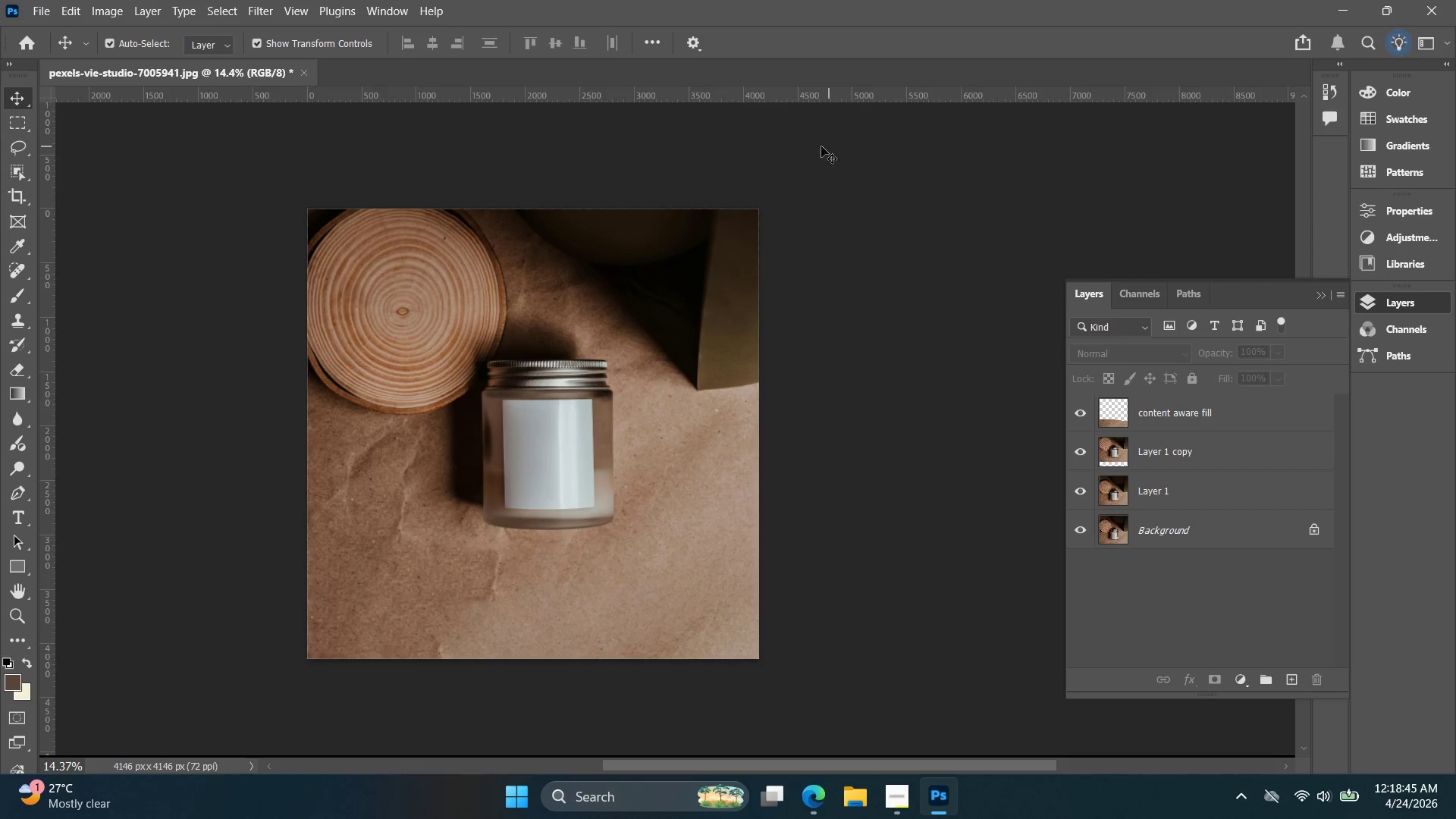 
hold_key(key=Space, duration=1.5)
 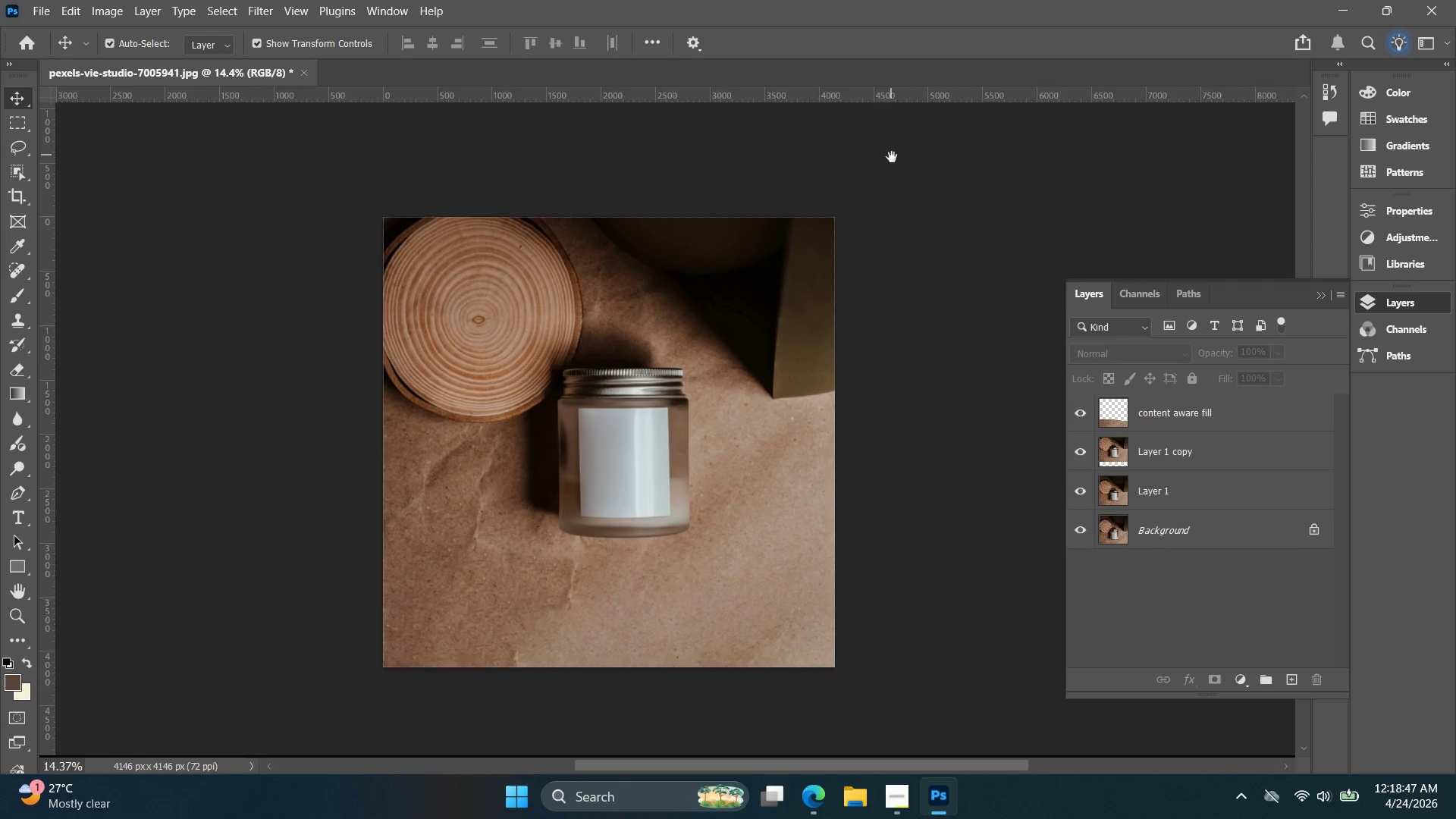 
left_click_drag(start_coordinate=[814, 146], to_coordinate=[909, 196])
 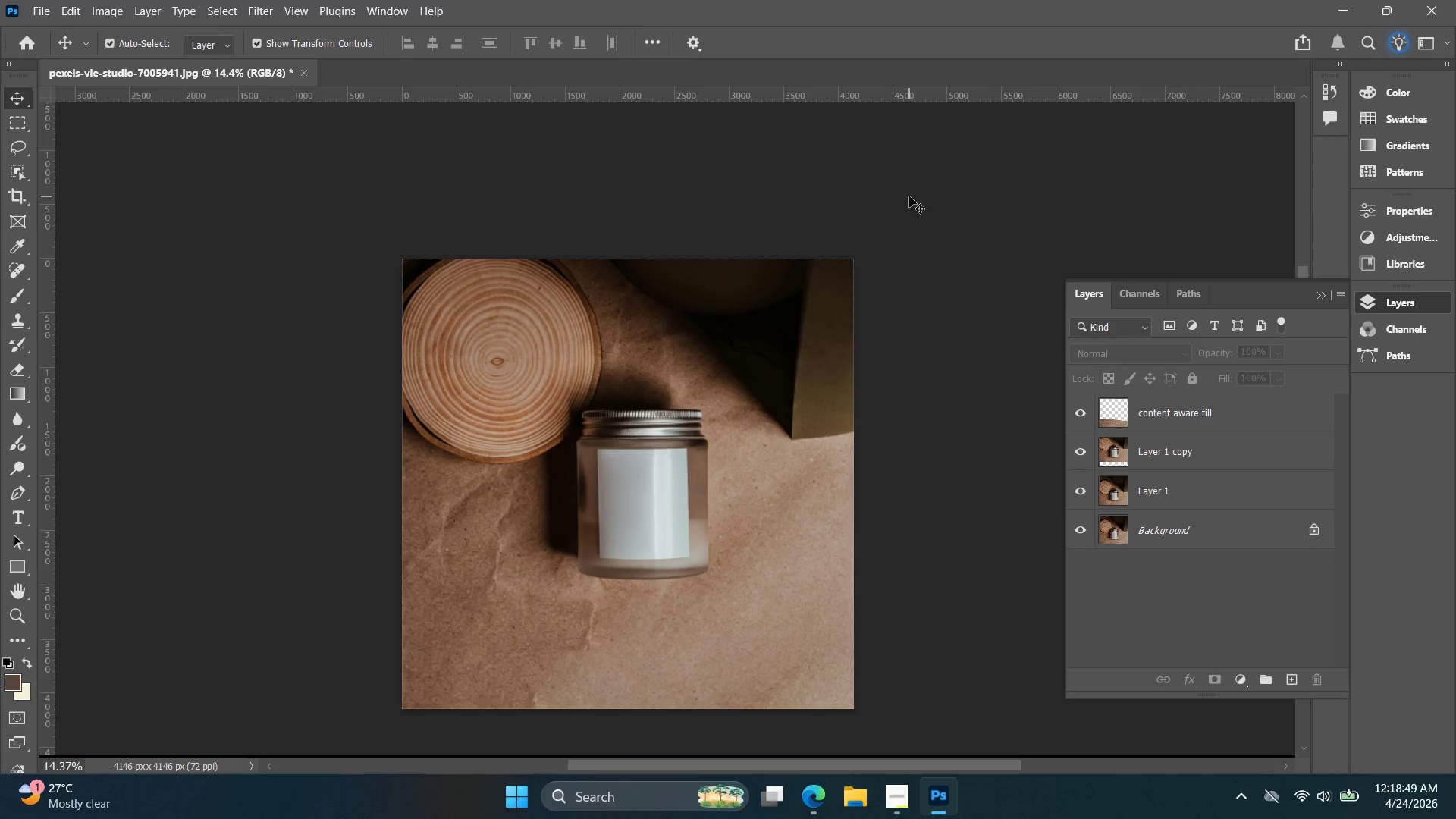 
hold_key(key=Space, duration=1.51)
 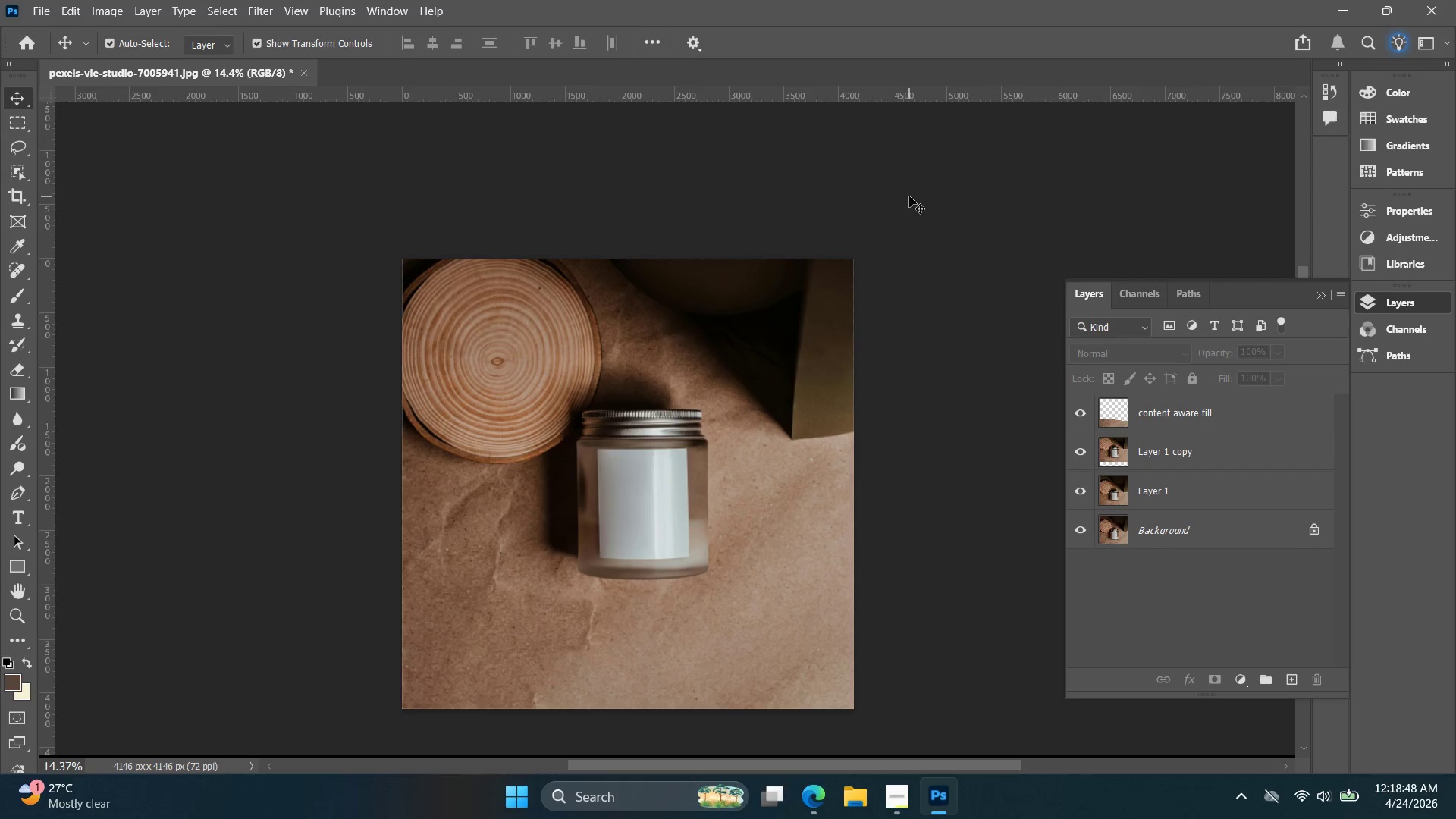 
key(Space)
 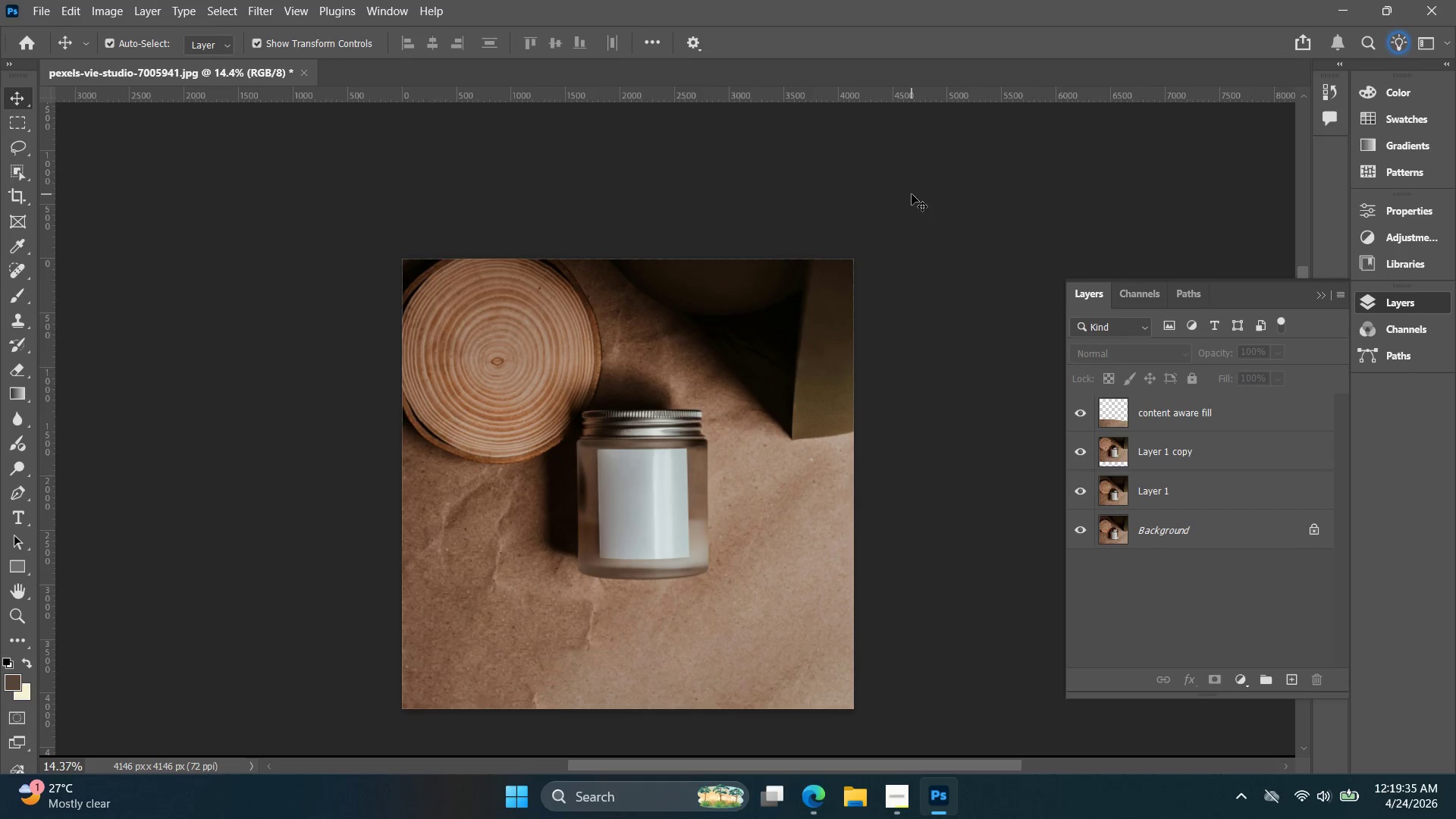 
wait(51.81)
 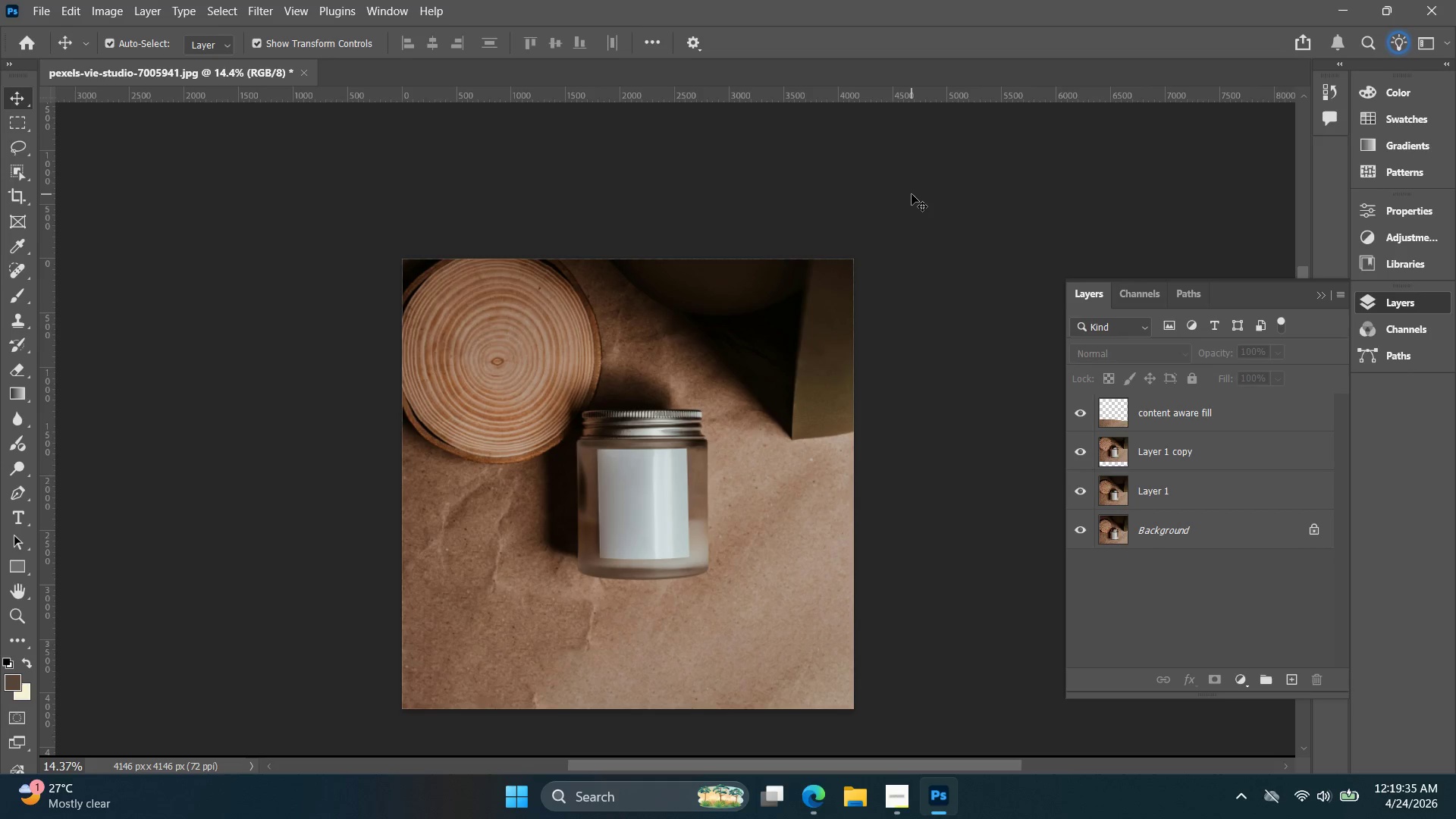 
hold_key(key=Space, duration=0.56)
 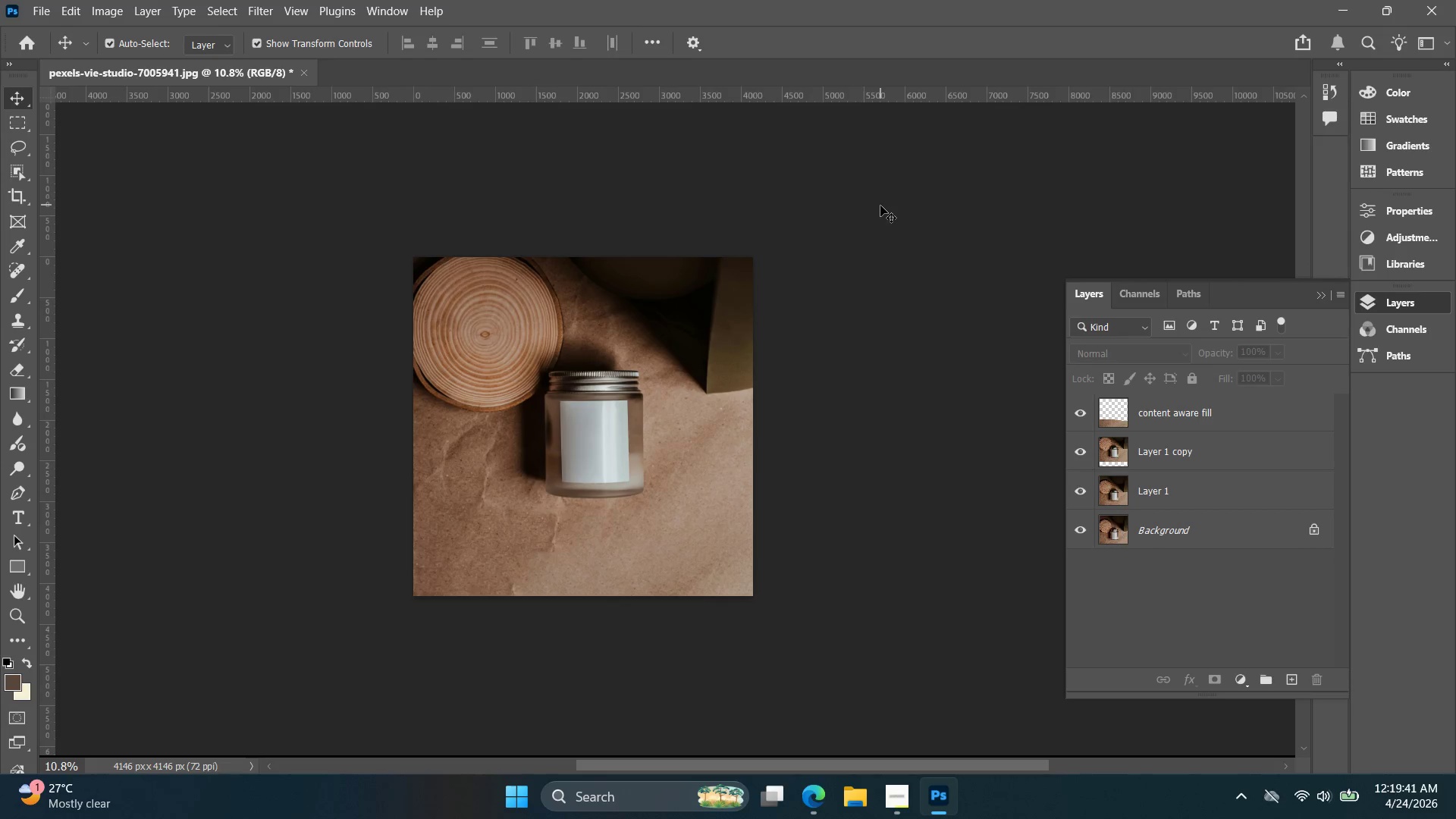 
left_click_drag(start_coordinate=[958, 248], to_coordinate=[883, 190])
 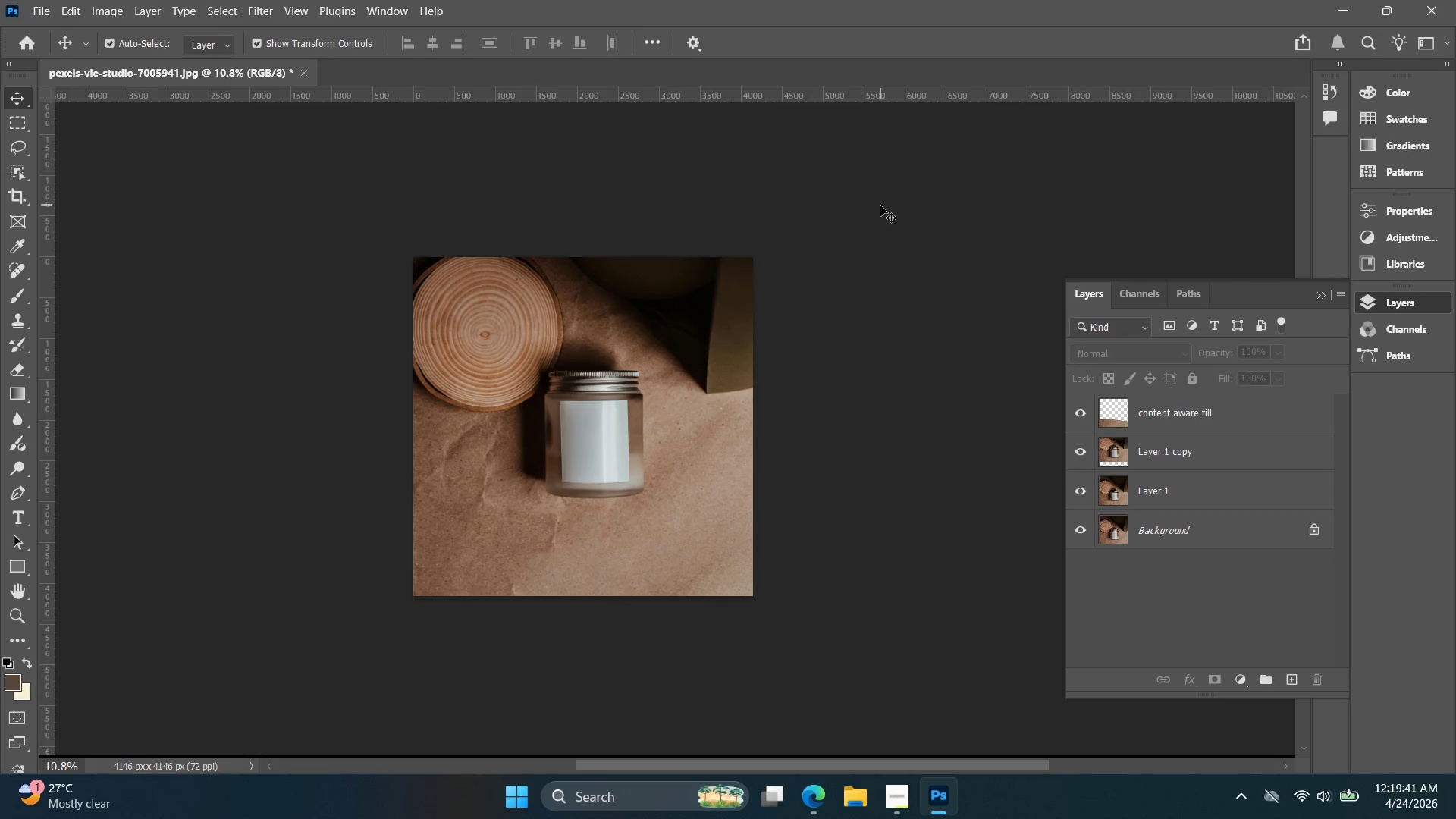 
hold_key(key=Space, duration=1.44)
 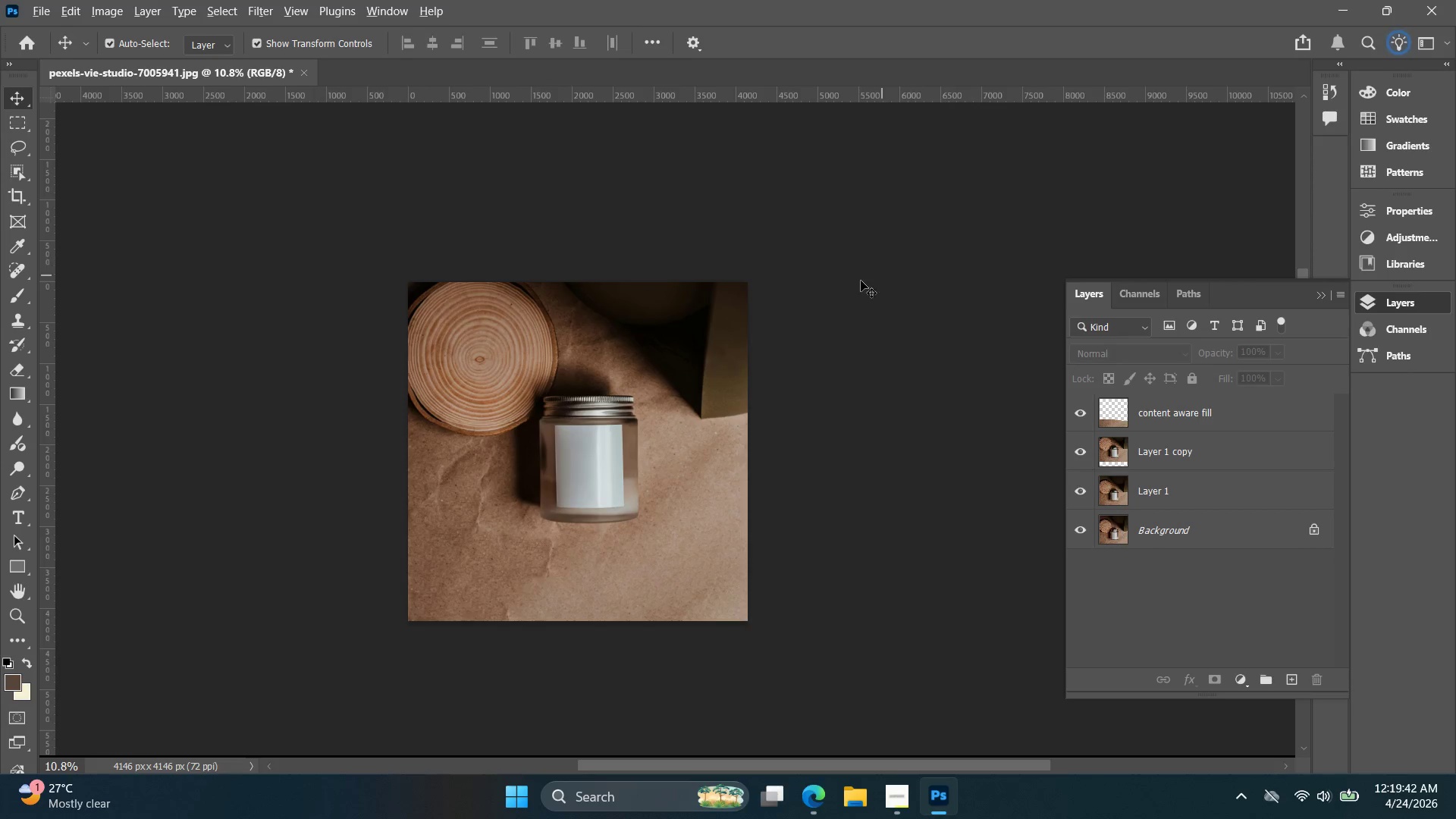 
hold_key(key=AltLeft, duration=0.36)
scroll: coordinate [877, 203], scroll_direction: down, amount: 3.0
 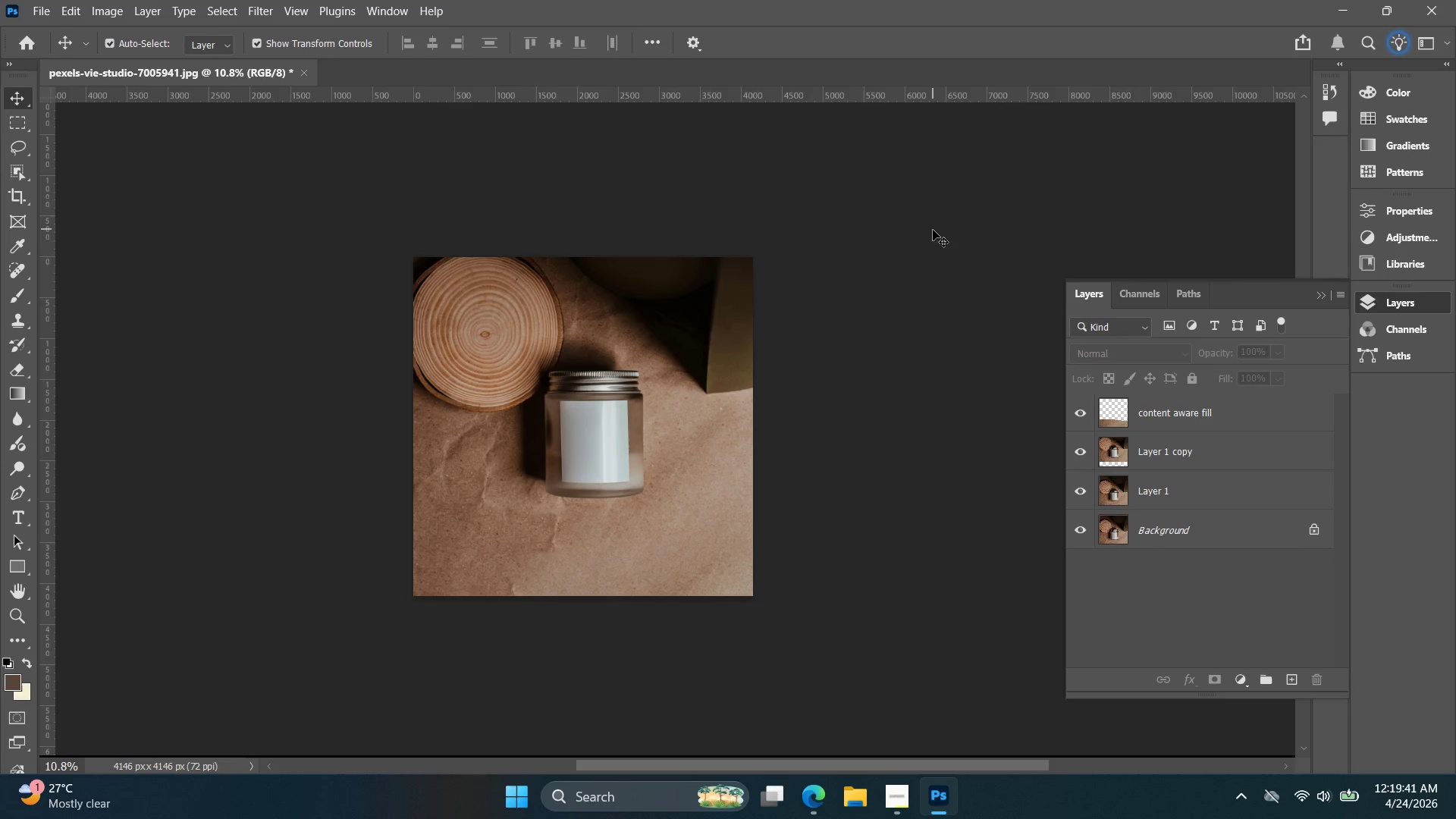 
left_click_drag(start_coordinate=[933, 241], to_coordinate=[927, 266])
 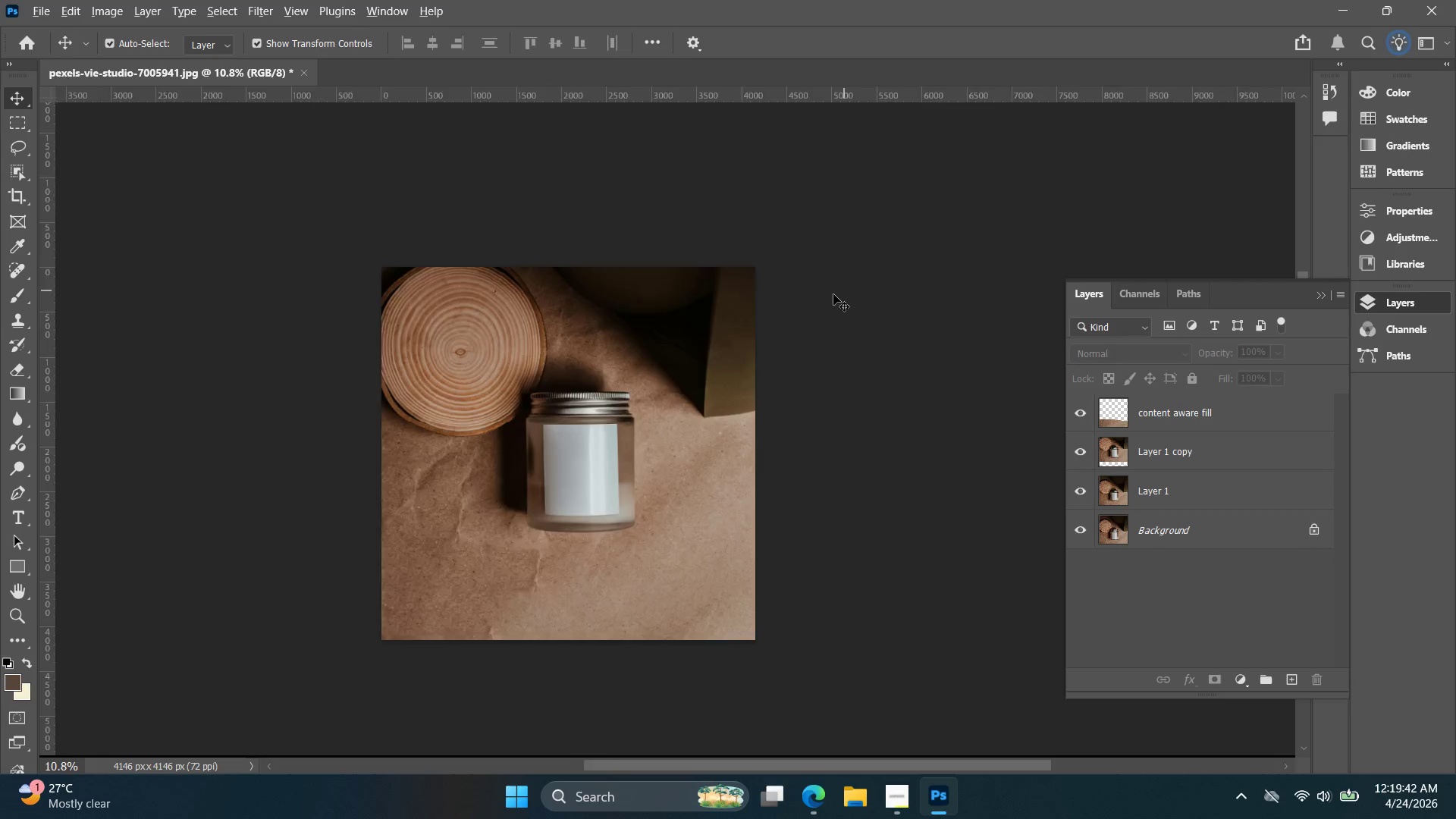 
hold_key(key=Space, duration=1.51)
 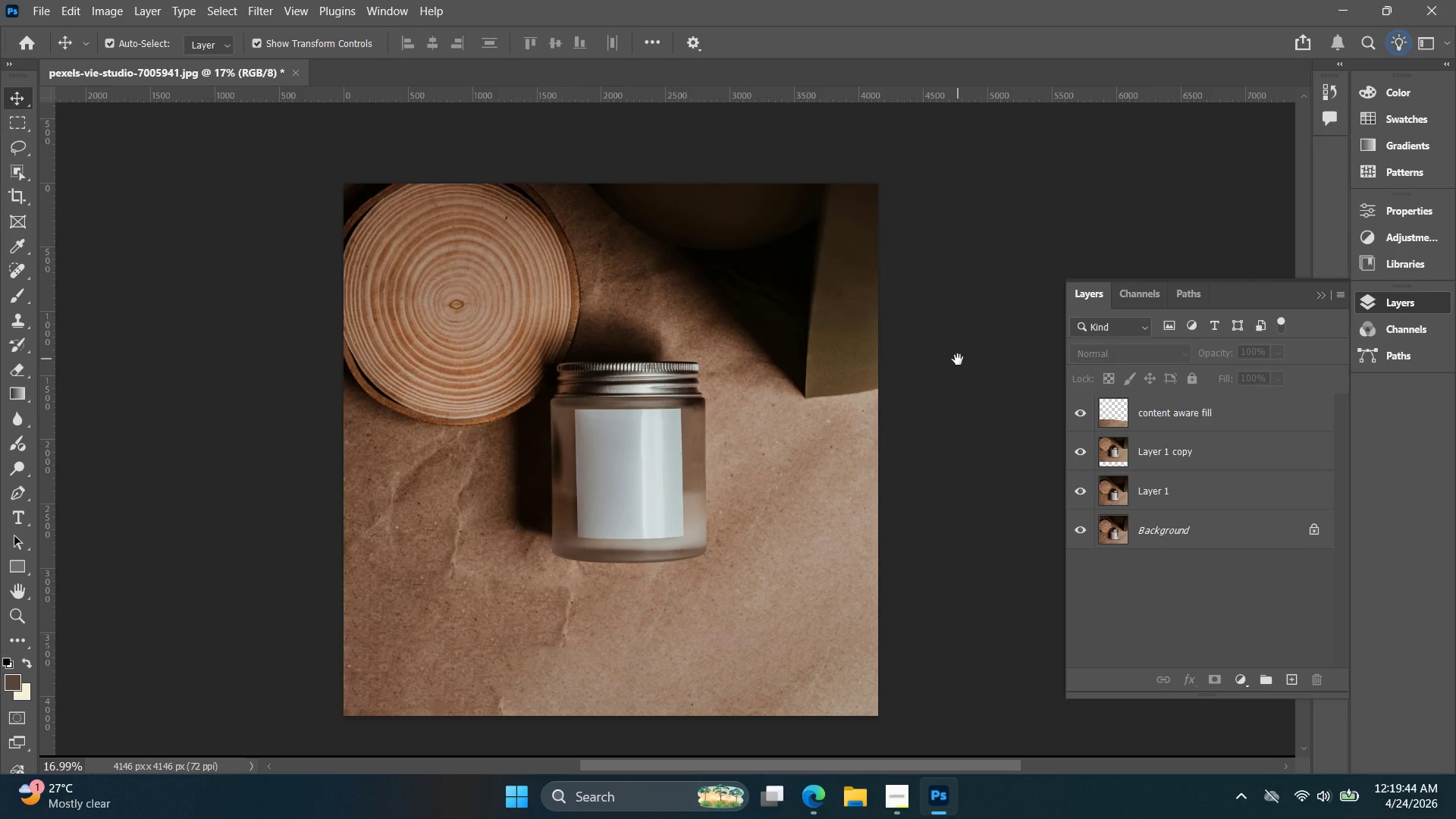 
hold_key(key=AltLeft, duration=0.59)
 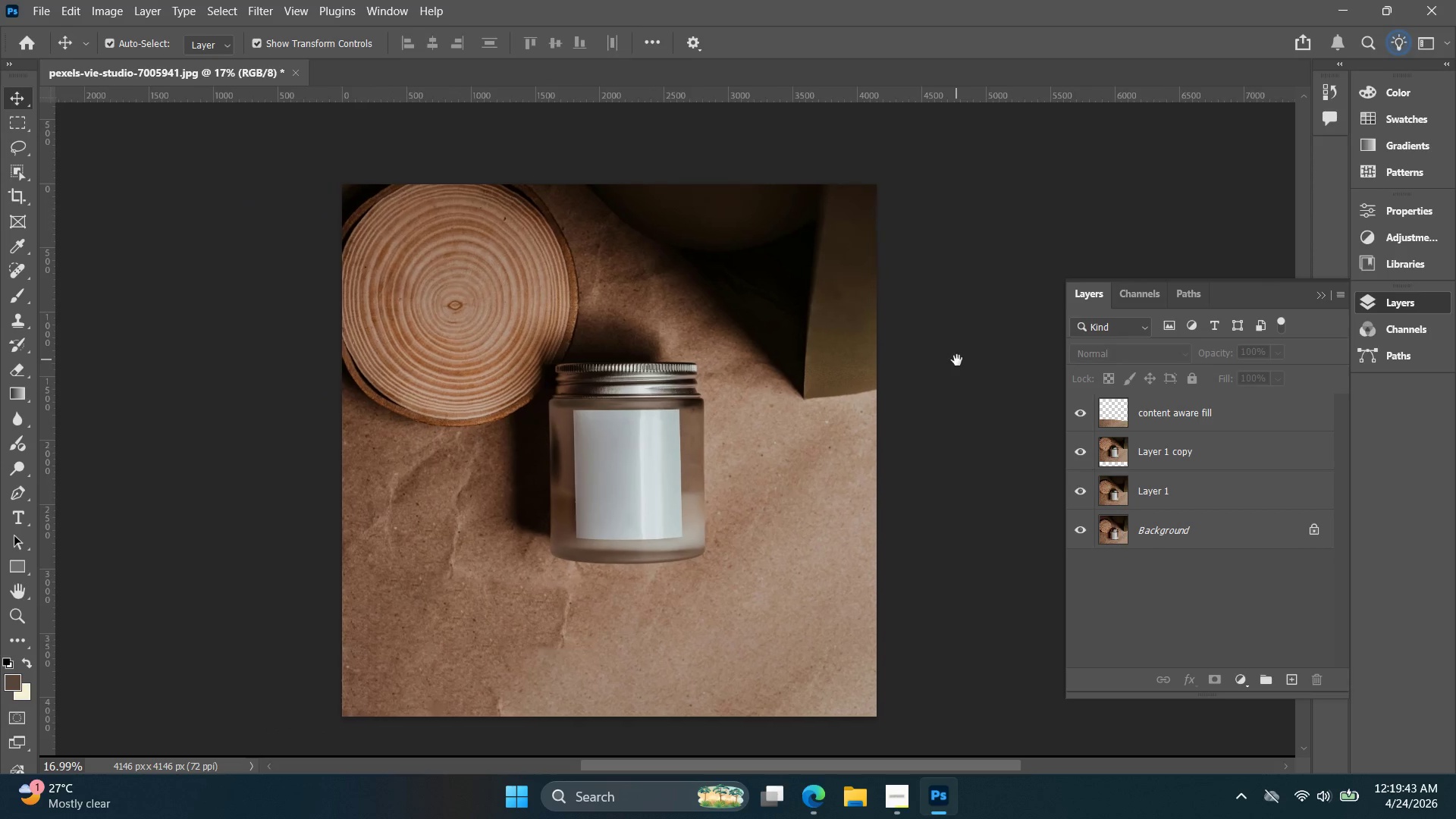 
left_click_drag(start_coordinate=[869, 375], to_coordinate=[948, 359])
 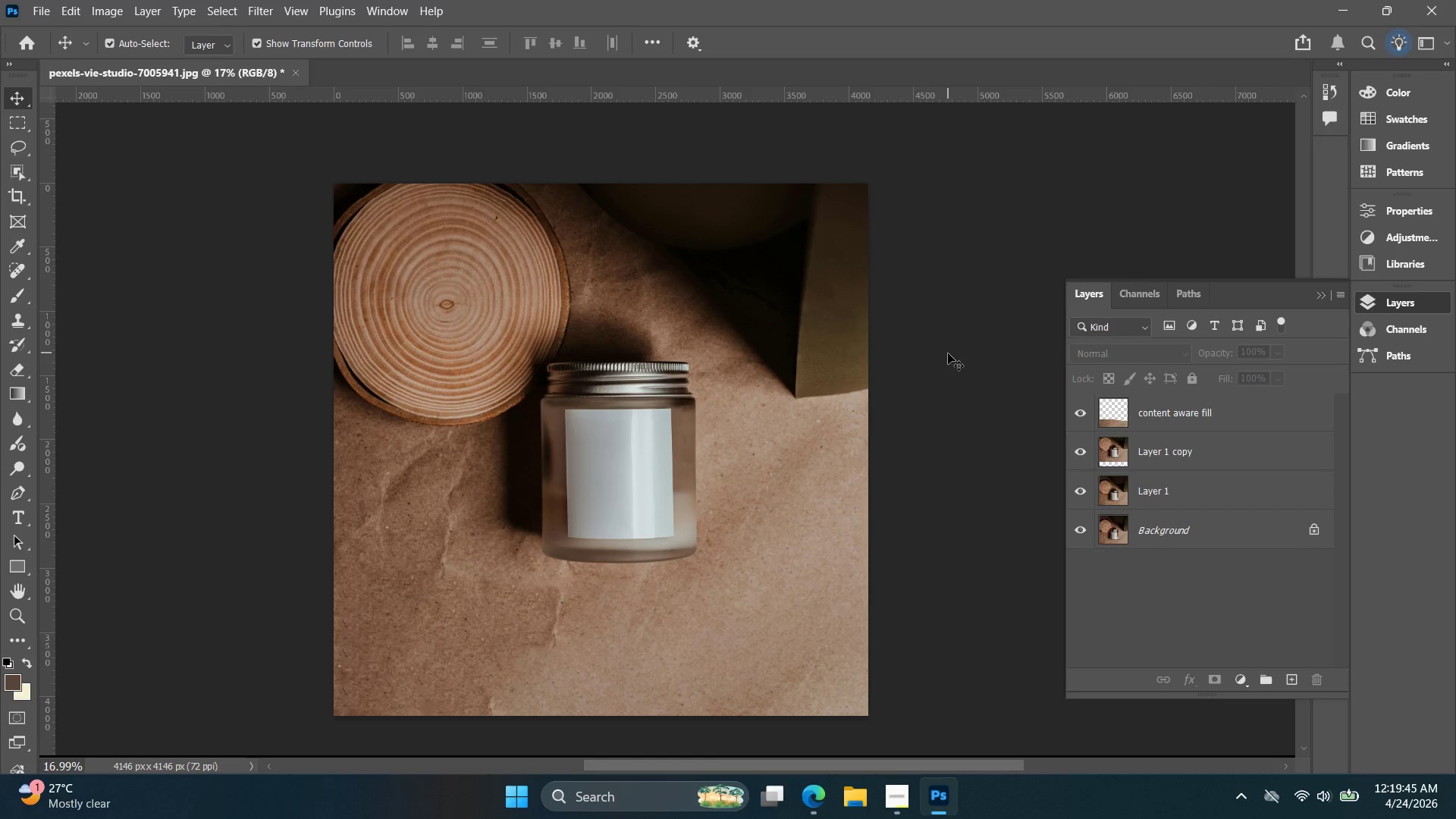 
scroll: coordinate [832, 294], scroll_direction: up, amount: 5.0
 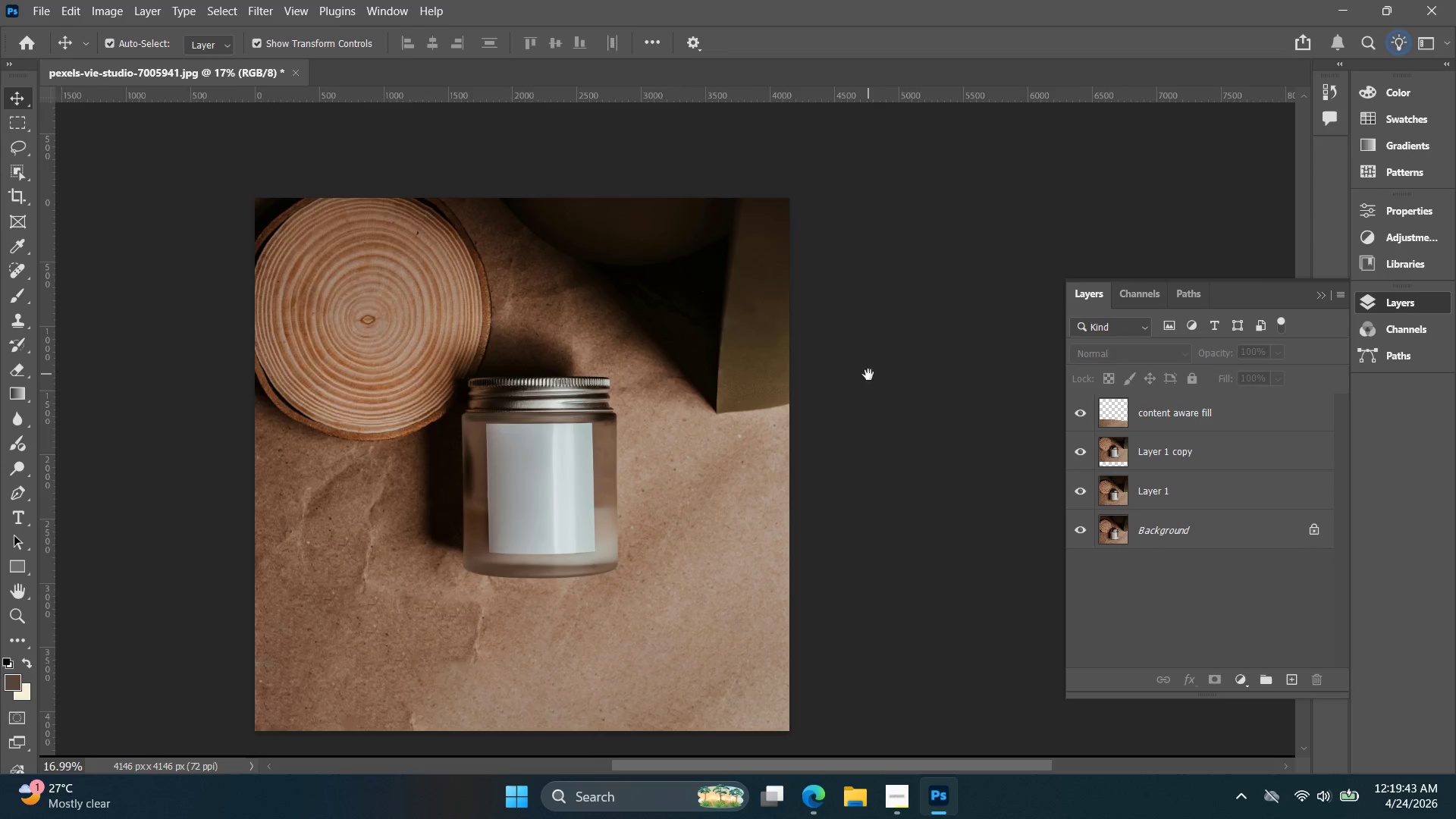 
hold_key(key=Space, duration=1.31)
 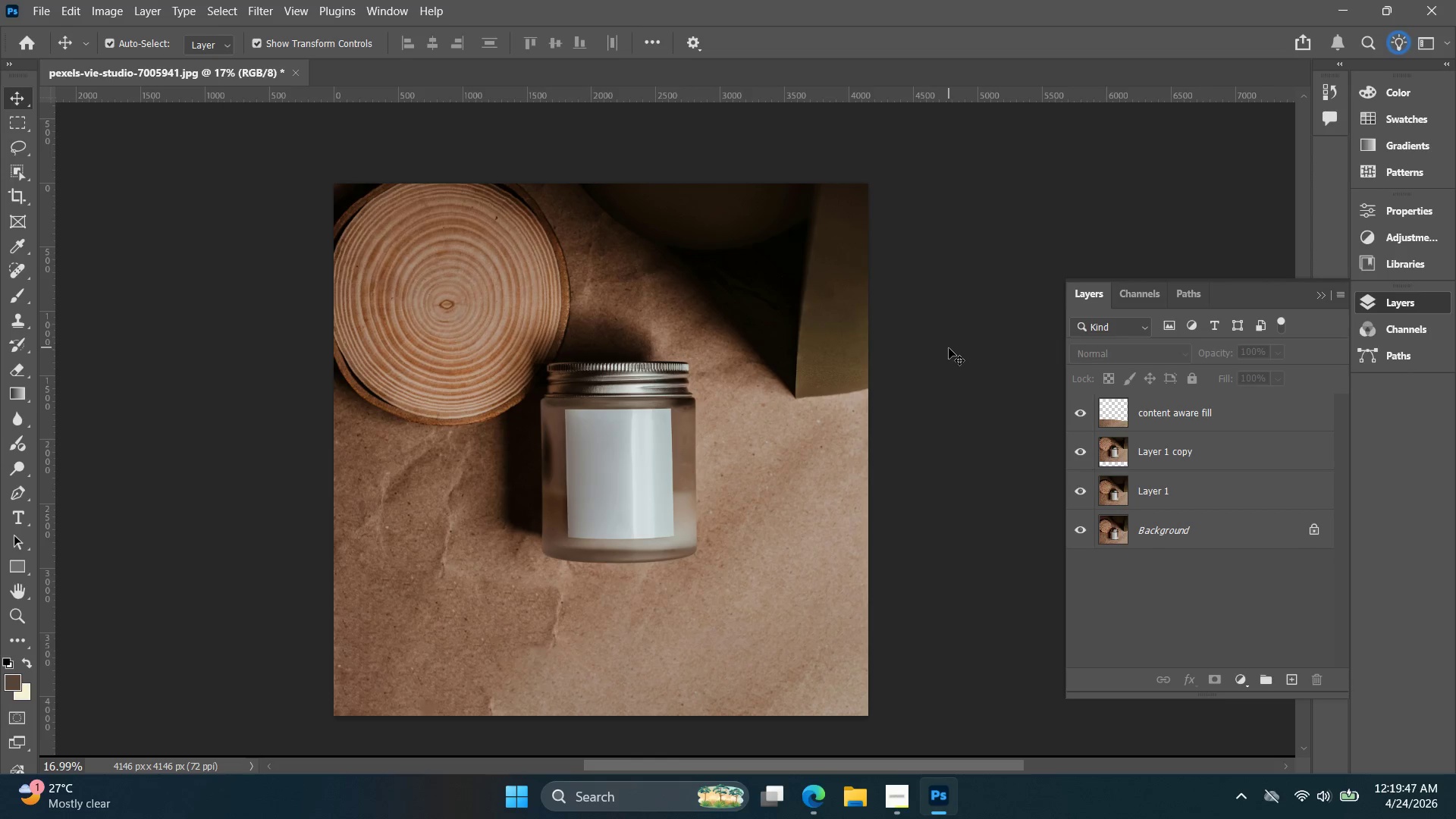 
hold_key(key=Space, duration=1.03)
 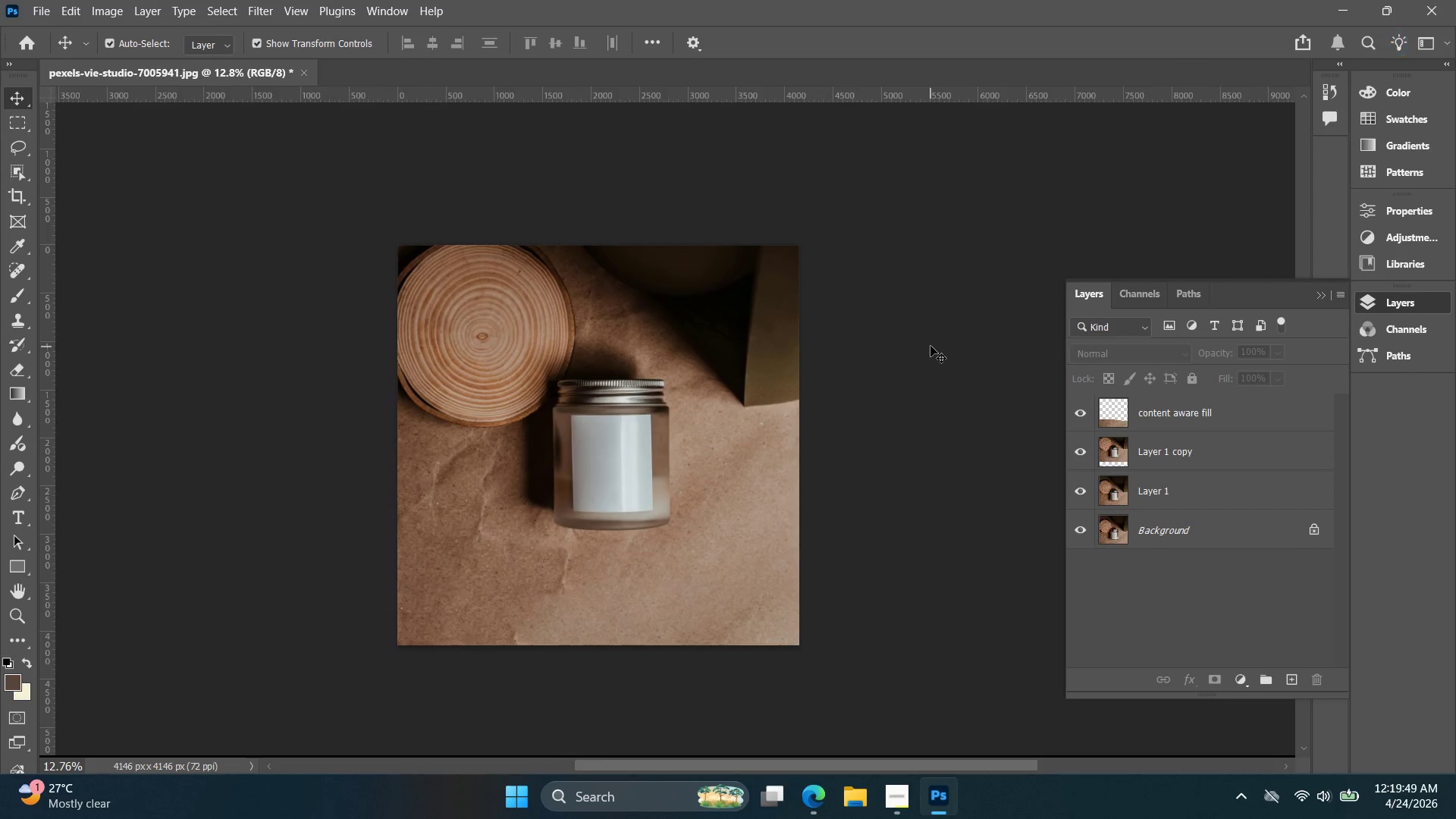 
left_click_drag(start_coordinate=[950, 347], to_coordinate=[922, 348])
 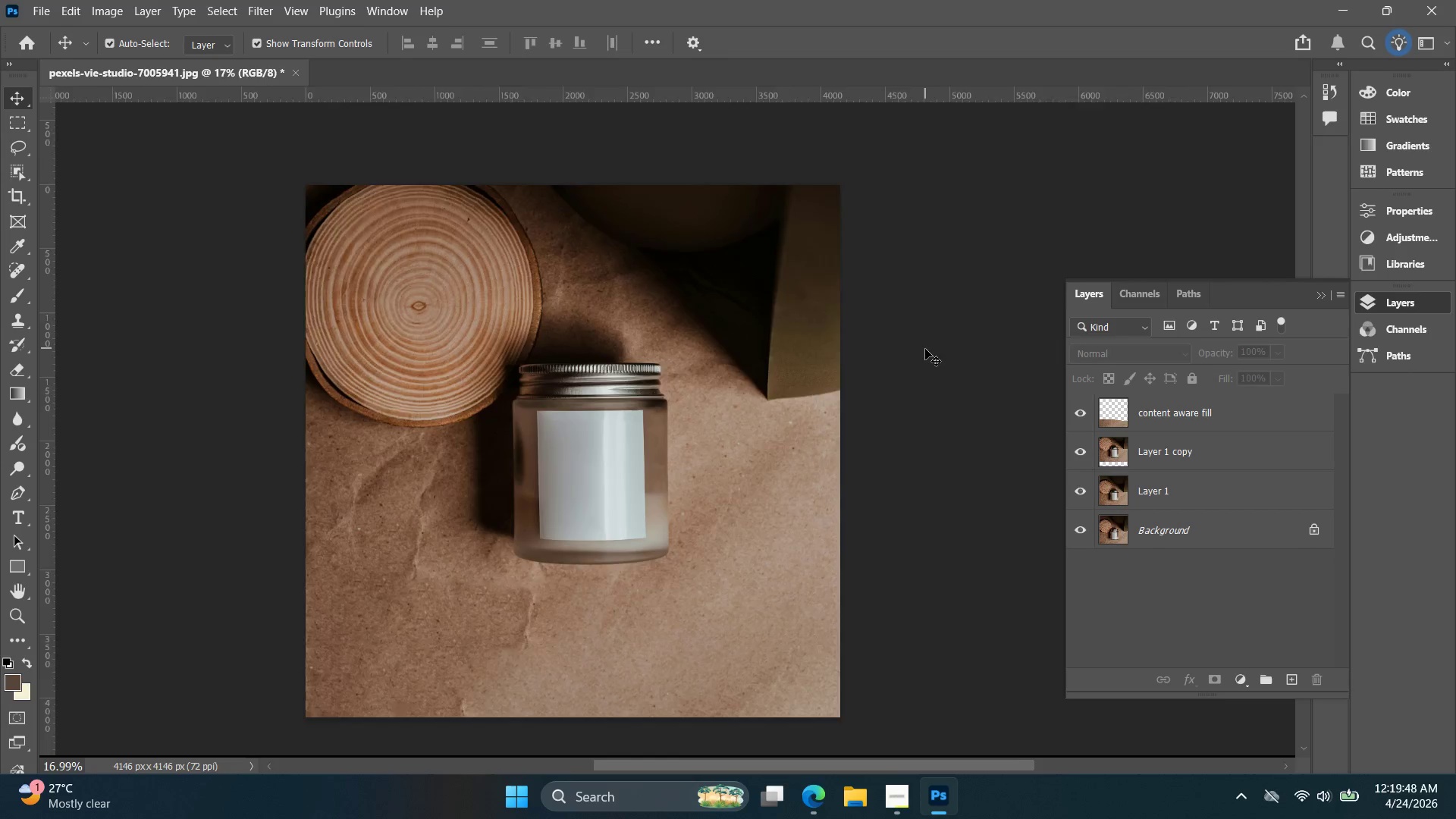 
hold_key(key=AltLeft, duration=0.38)
 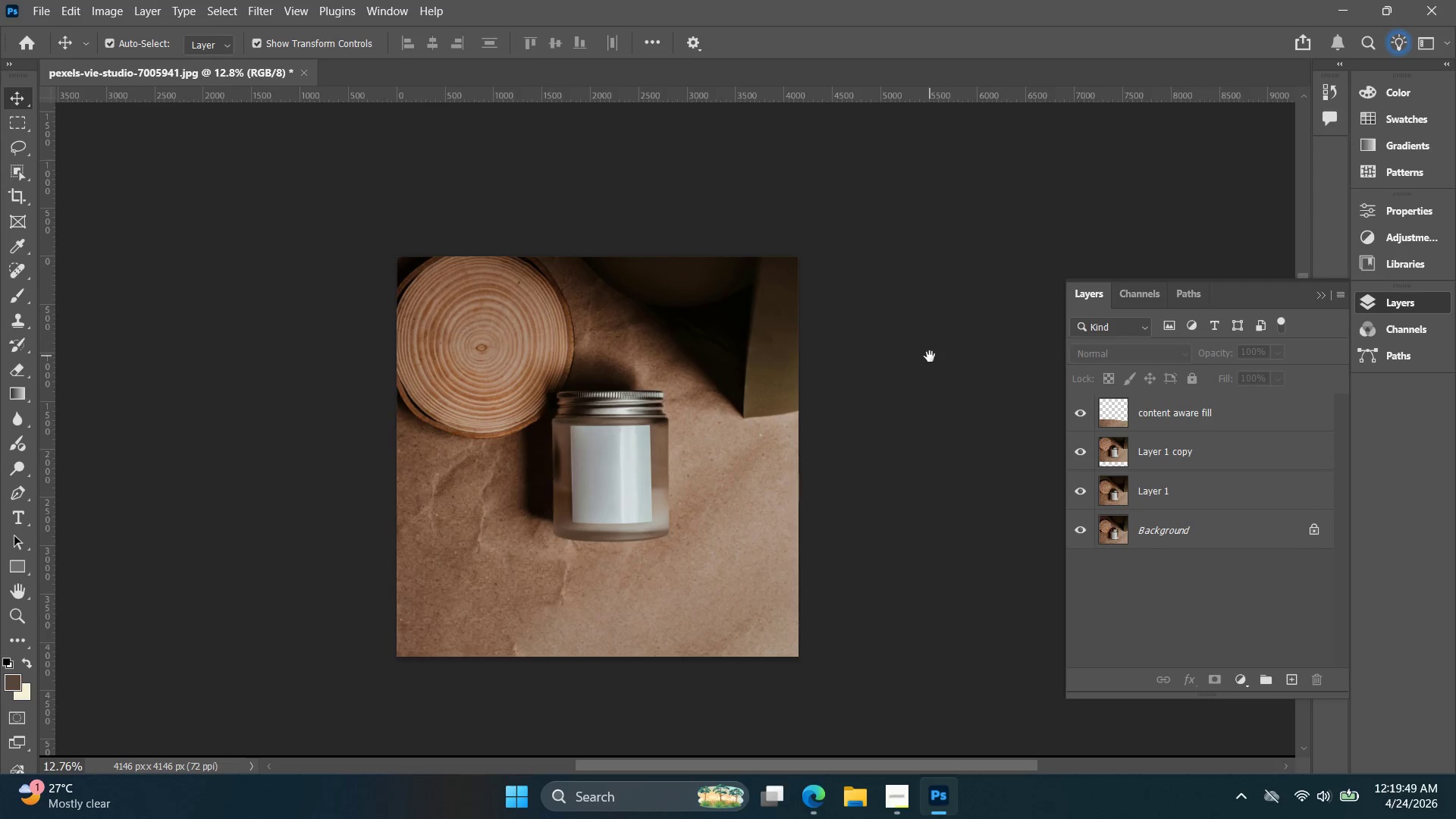 
hold_key(key=Space, duration=0.59)
 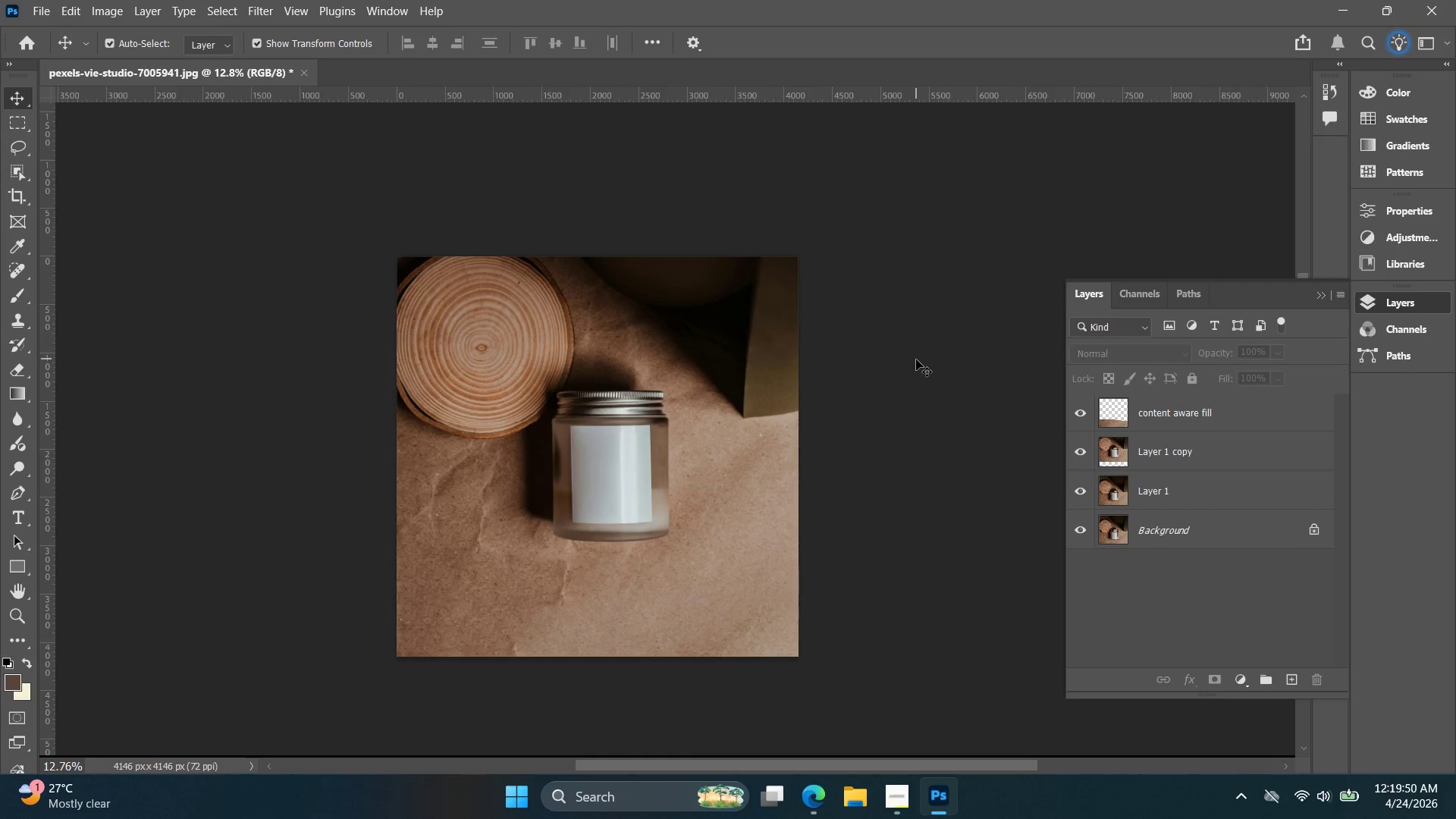 
left_click_drag(start_coordinate=[930, 345], to_coordinate=[930, 356])
 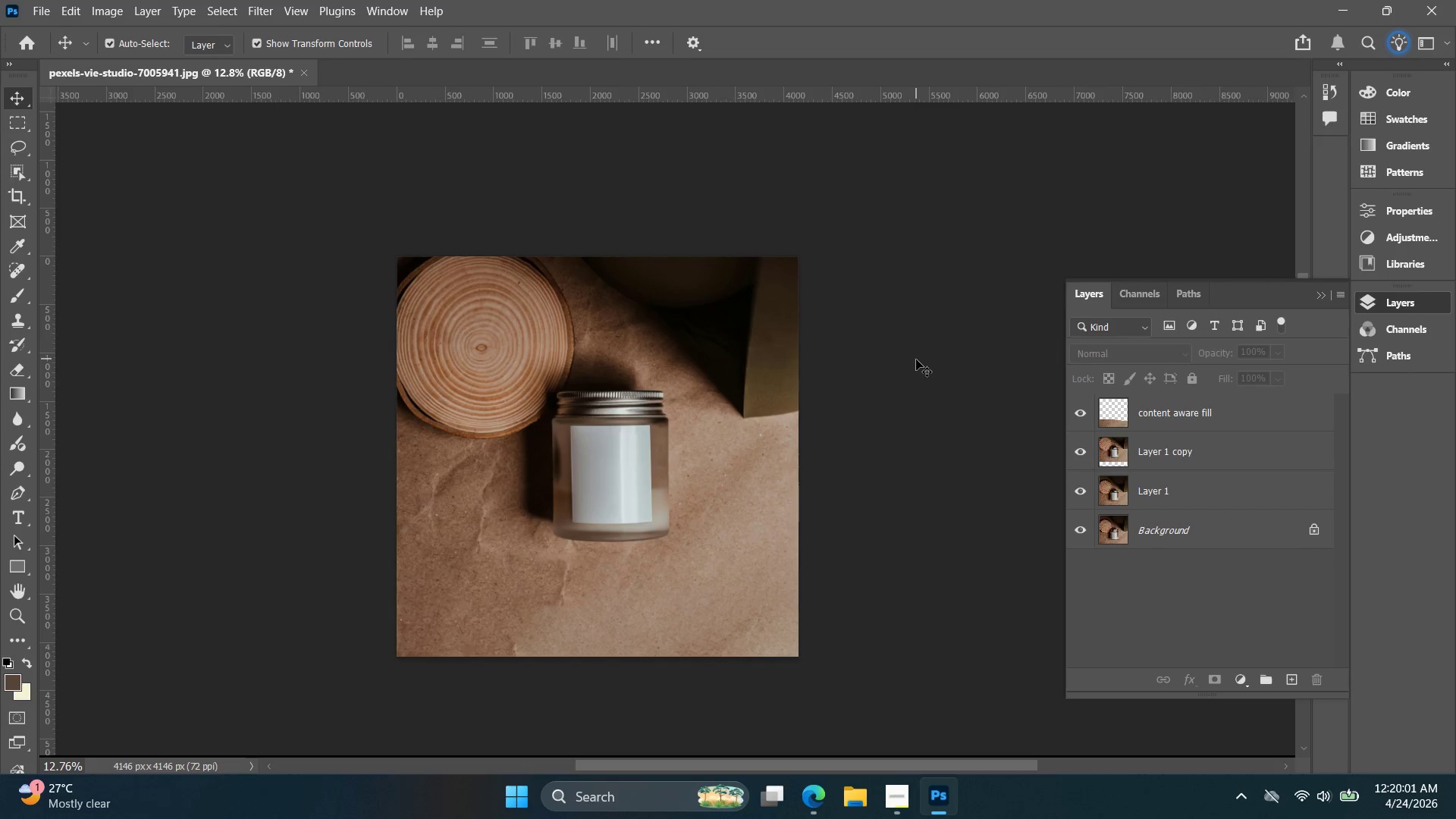 
scroll: coordinate [929, 349], scroll_direction: down, amount: 3.0
 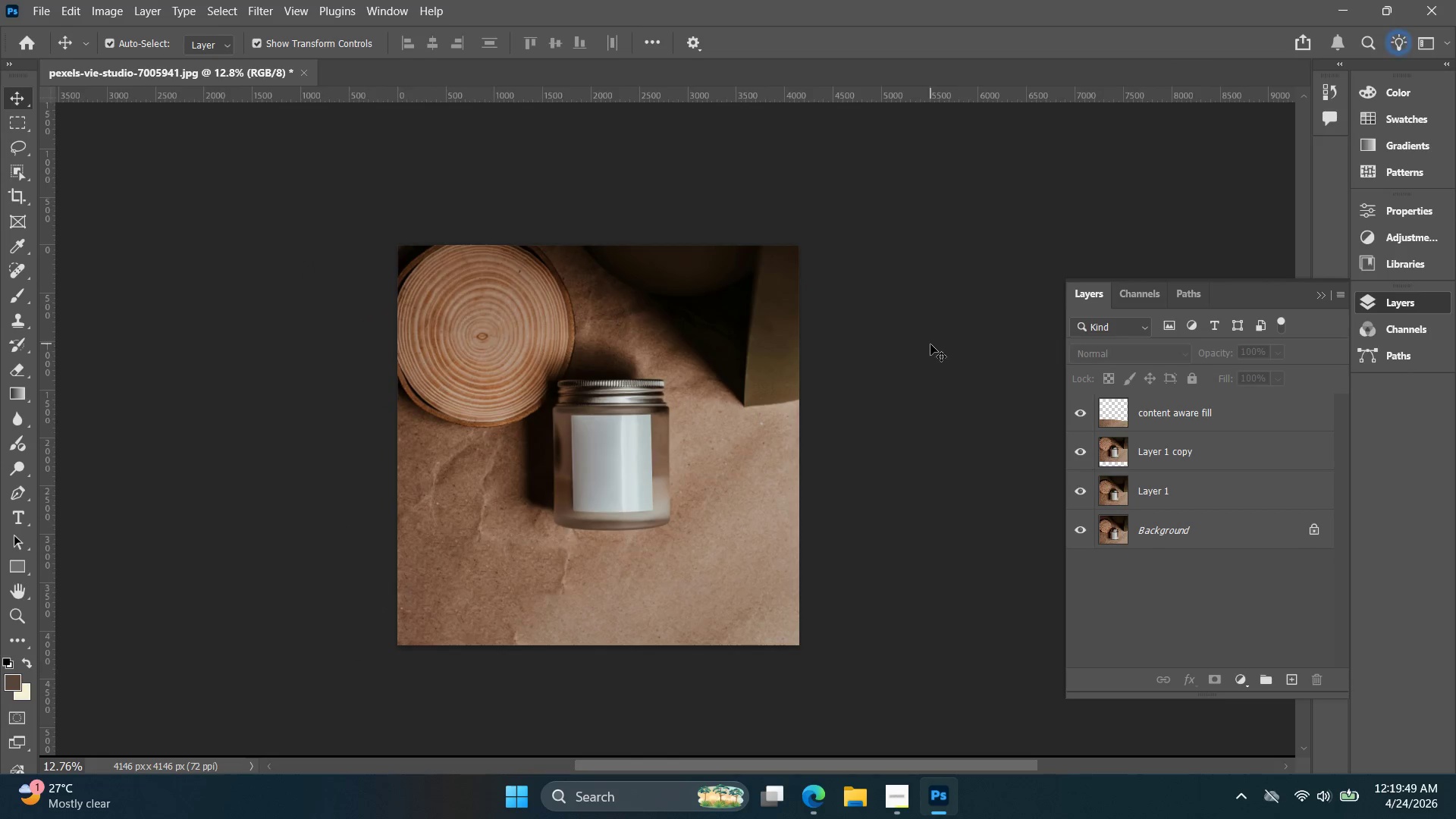 
wait(16.34)
 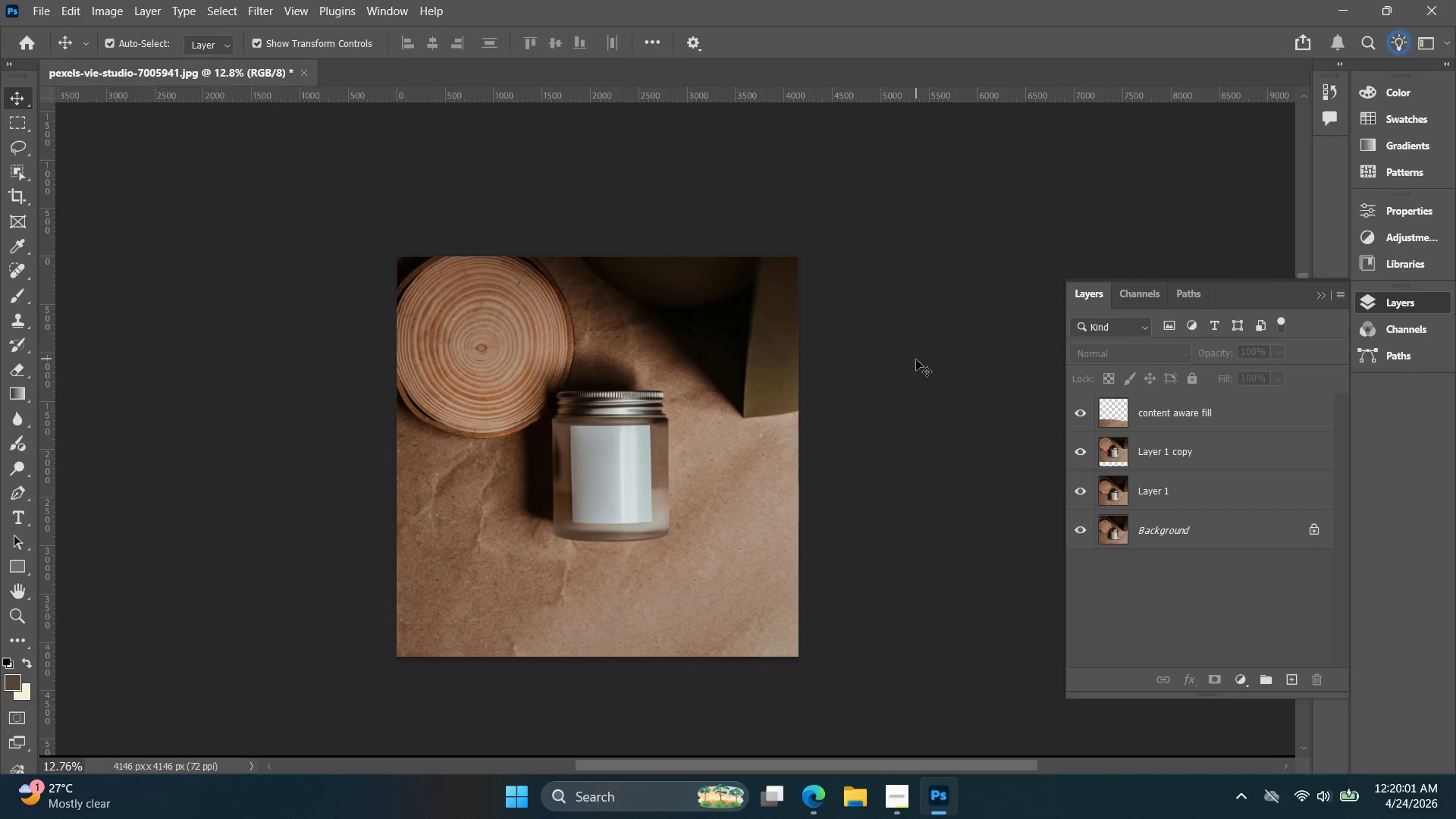 
hold_key(key=Space, duration=0.52)
 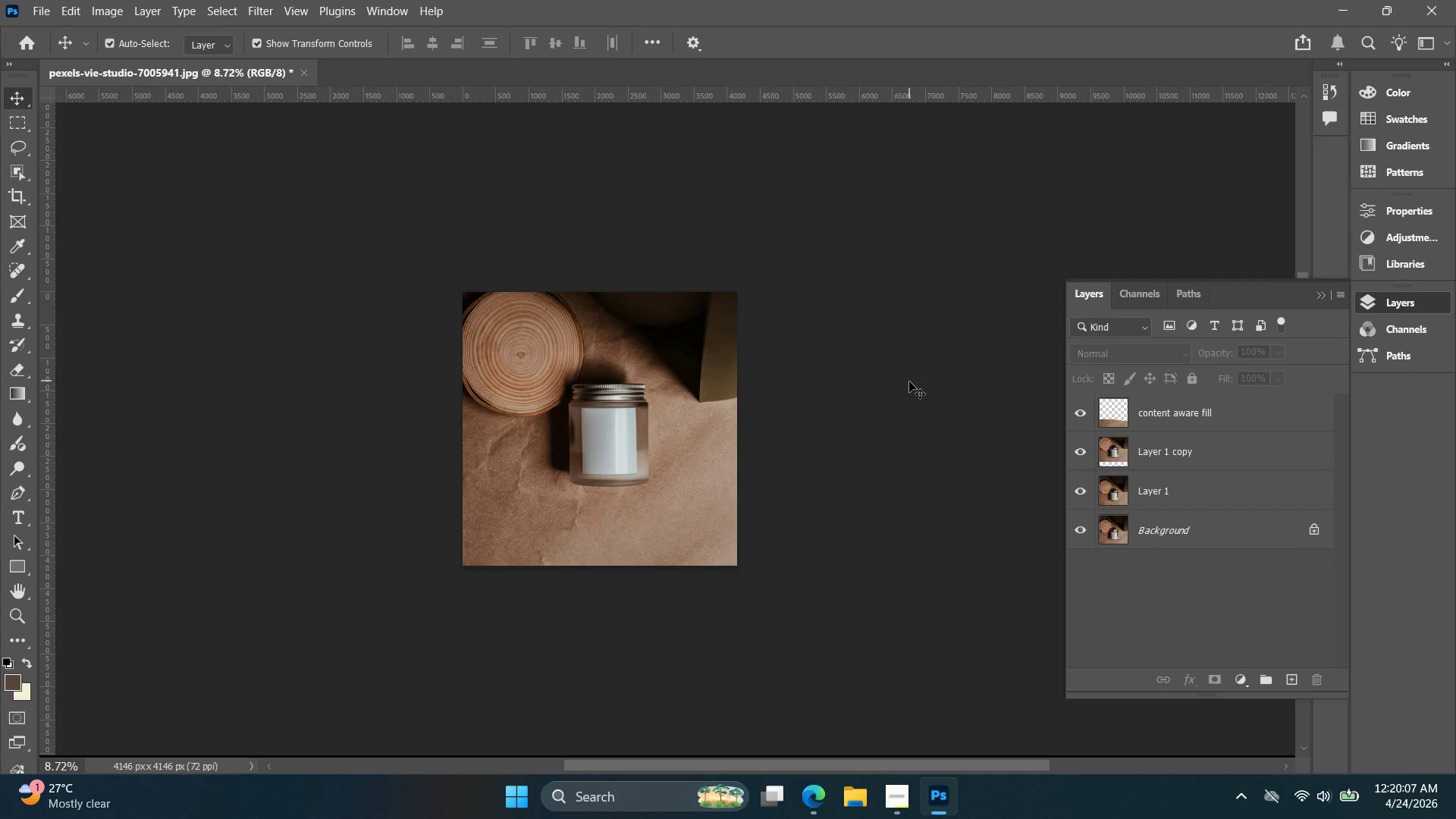 
left_click_drag(start_coordinate=[923, 437], to_coordinate=[890, 409])
 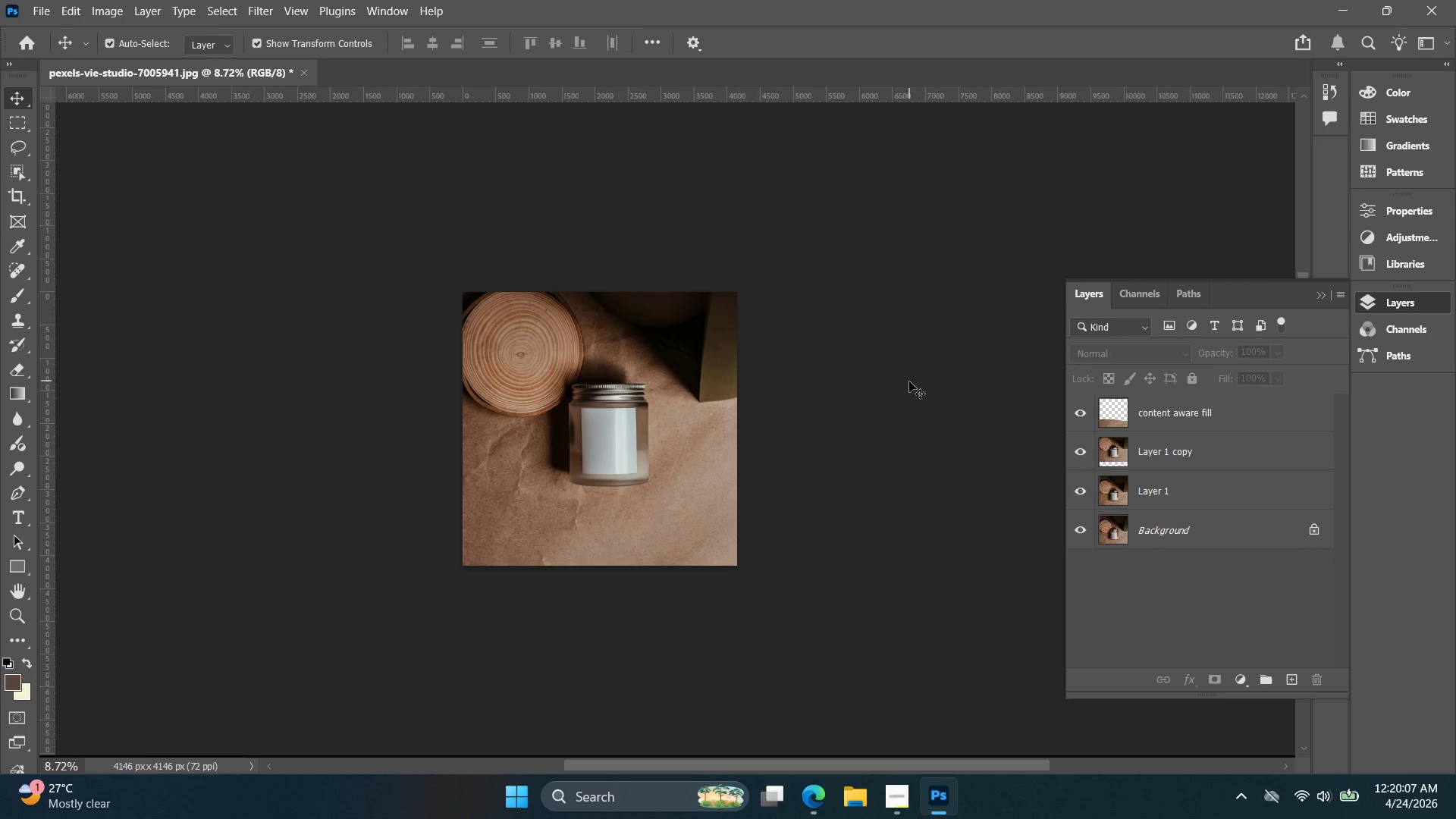 
key(Alt+AltLeft)
 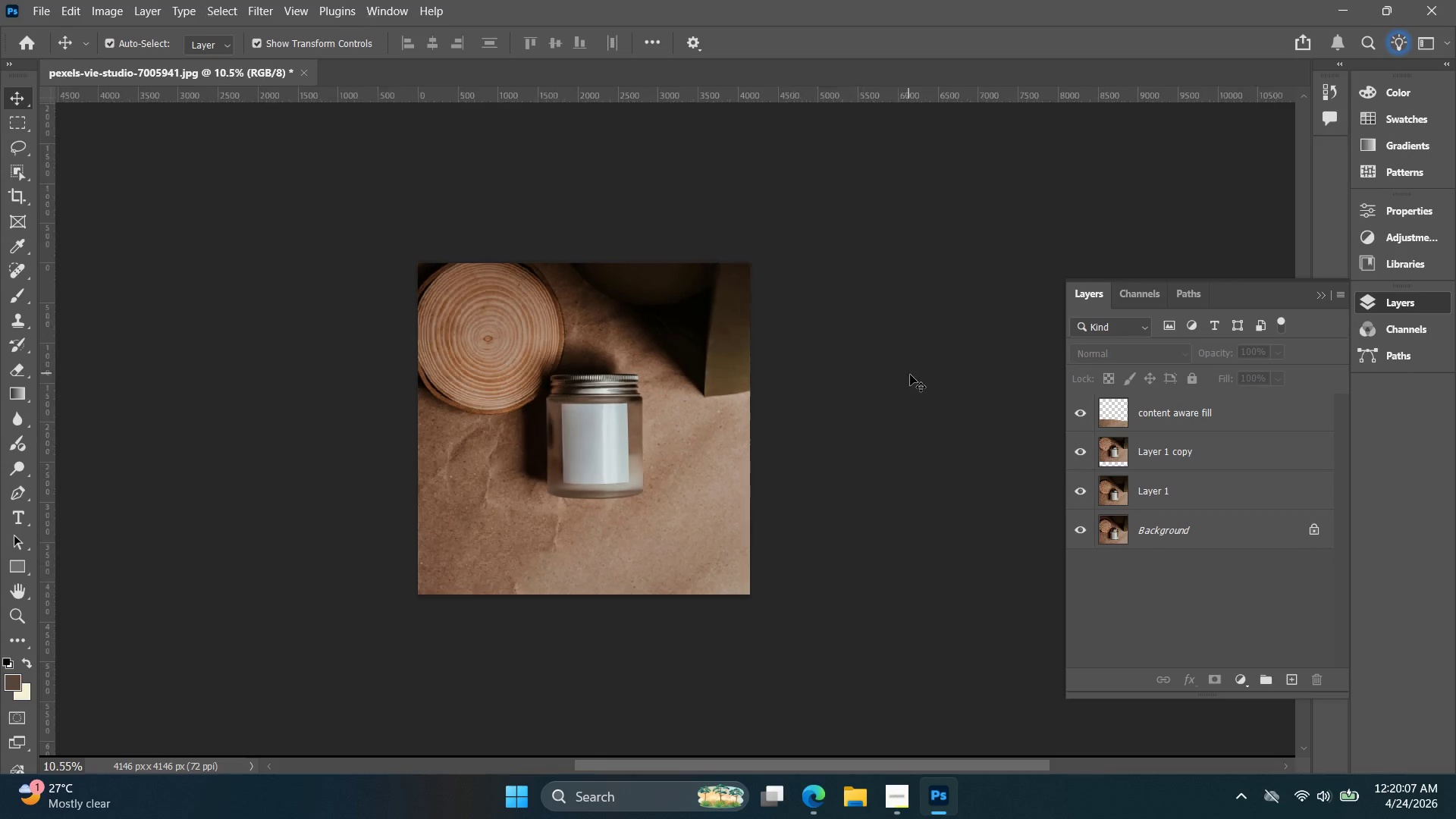 
scroll: coordinate [912, 376], scroll_direction: down, amount: 4.0
 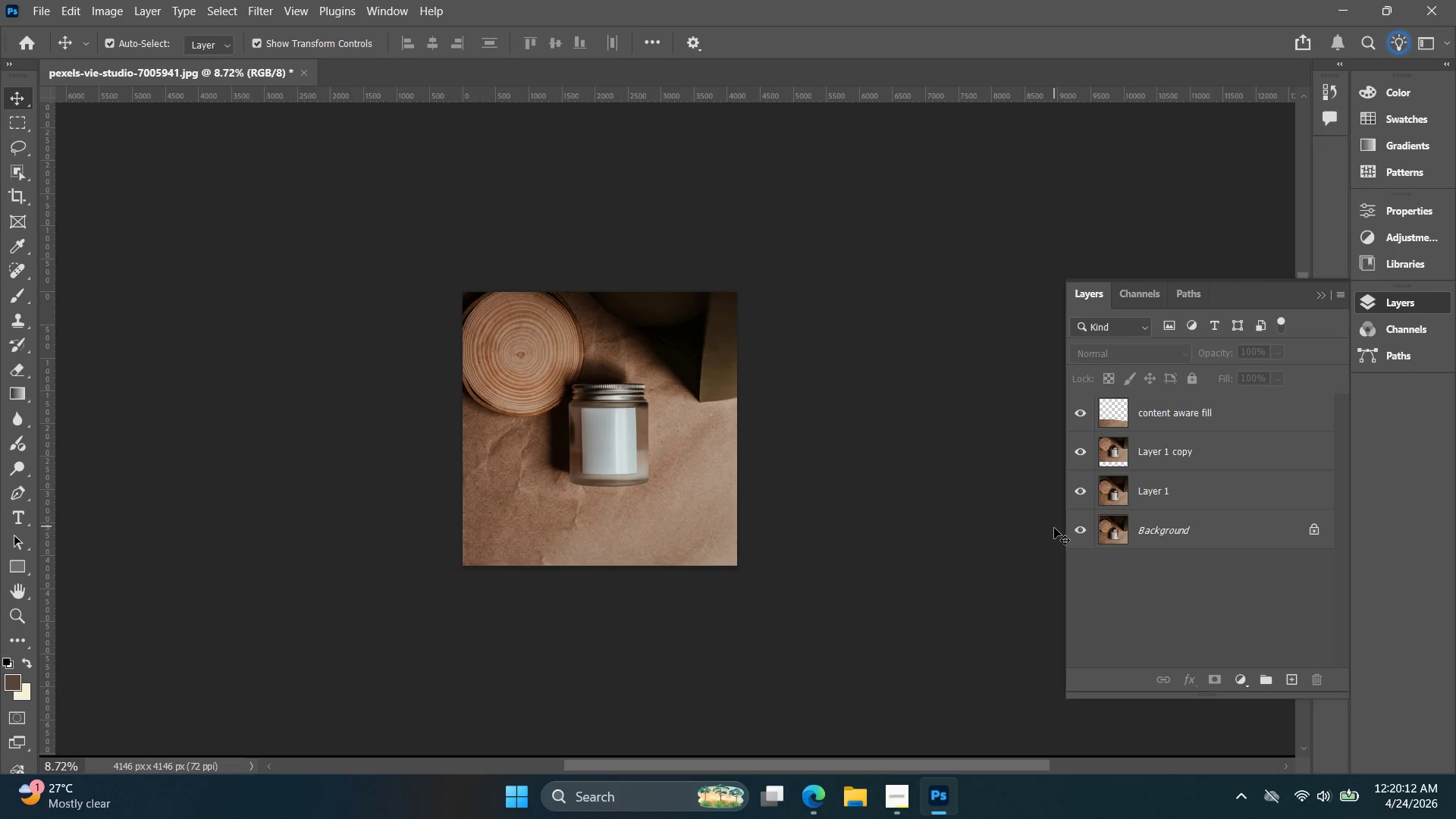 
wait(6.72)
 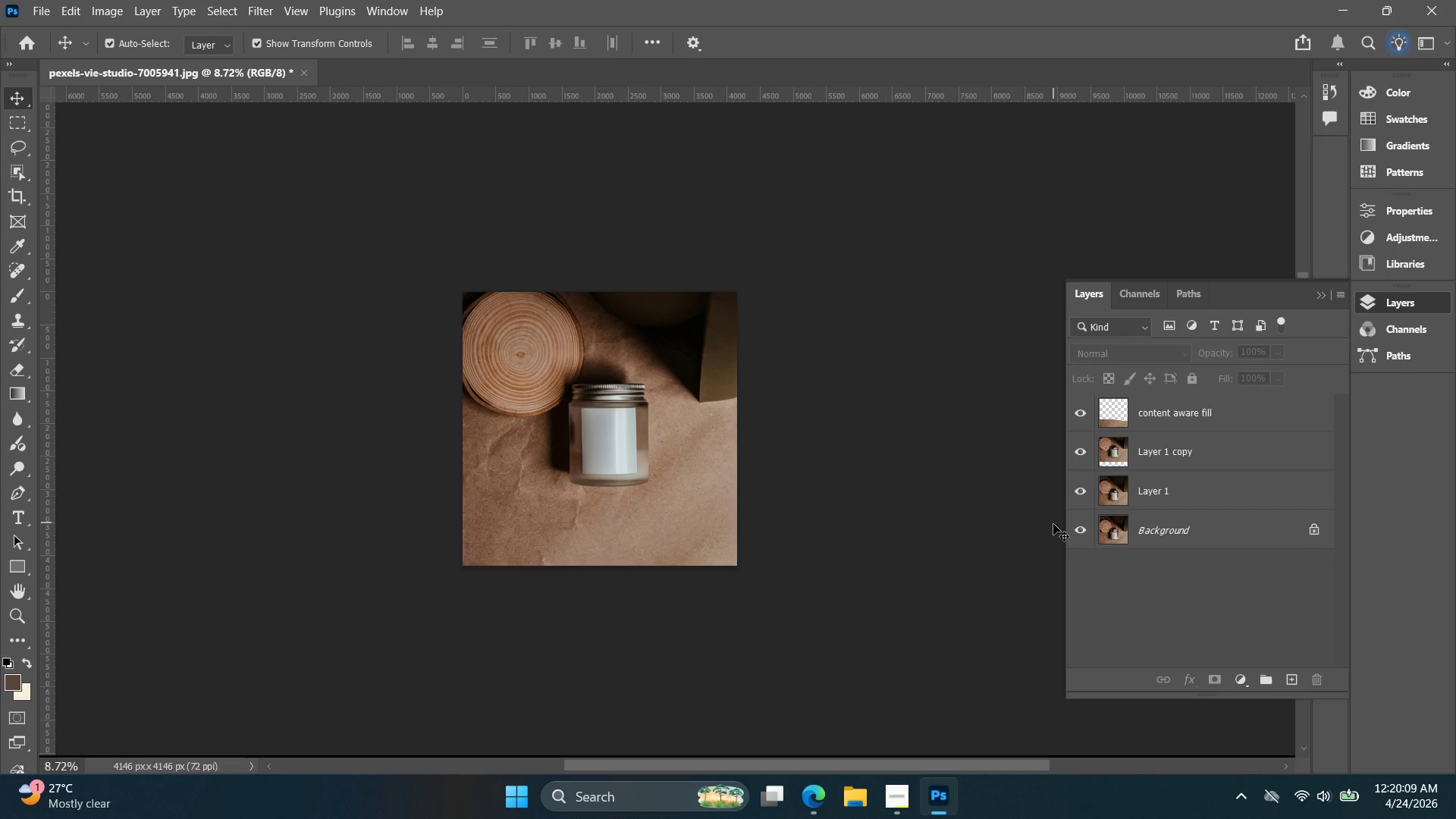 
left_click([1228, 458])
 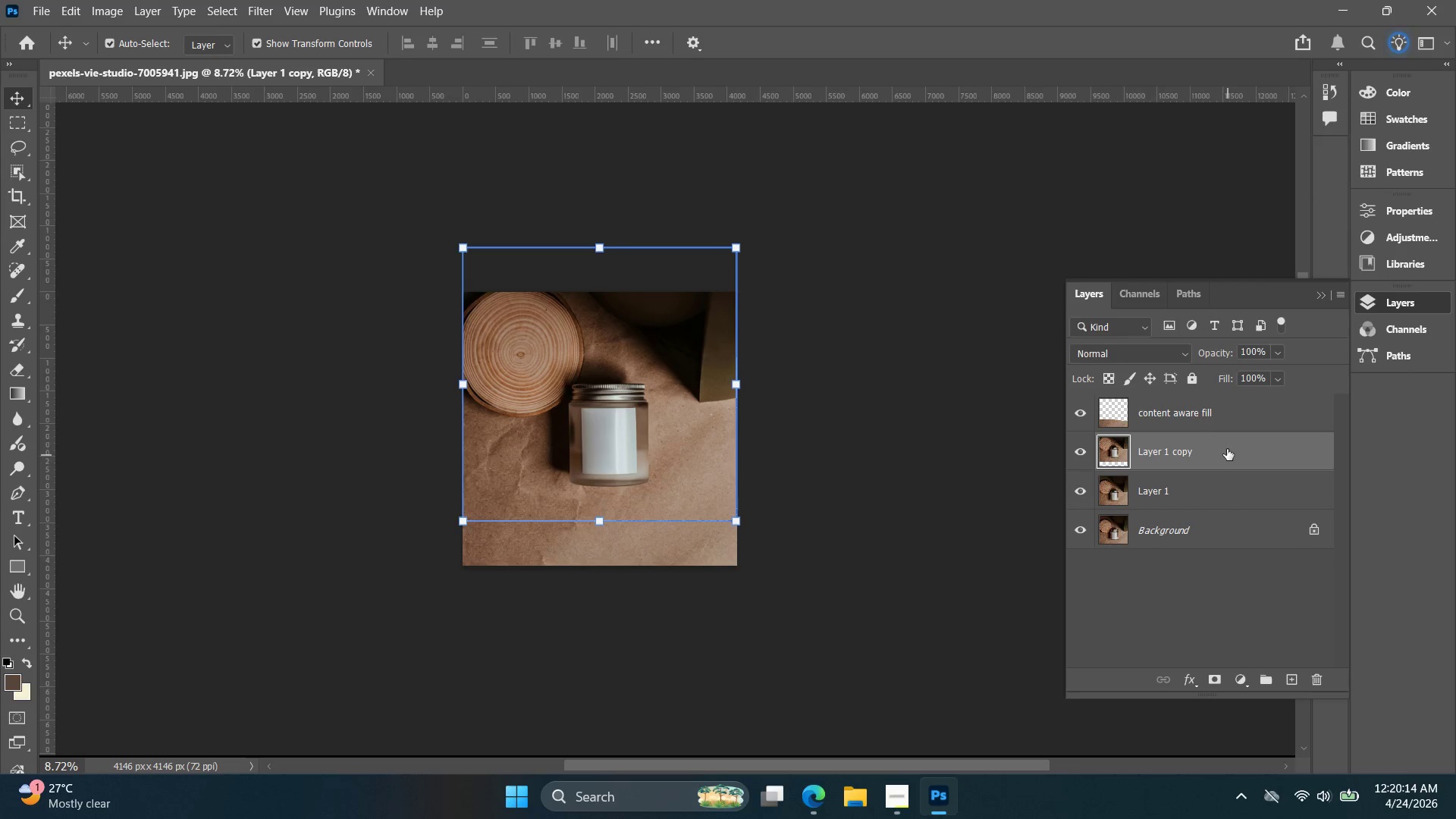 
hold_key(key=ShiftLeft, duration=0.47)
double_click([1220, 428])
 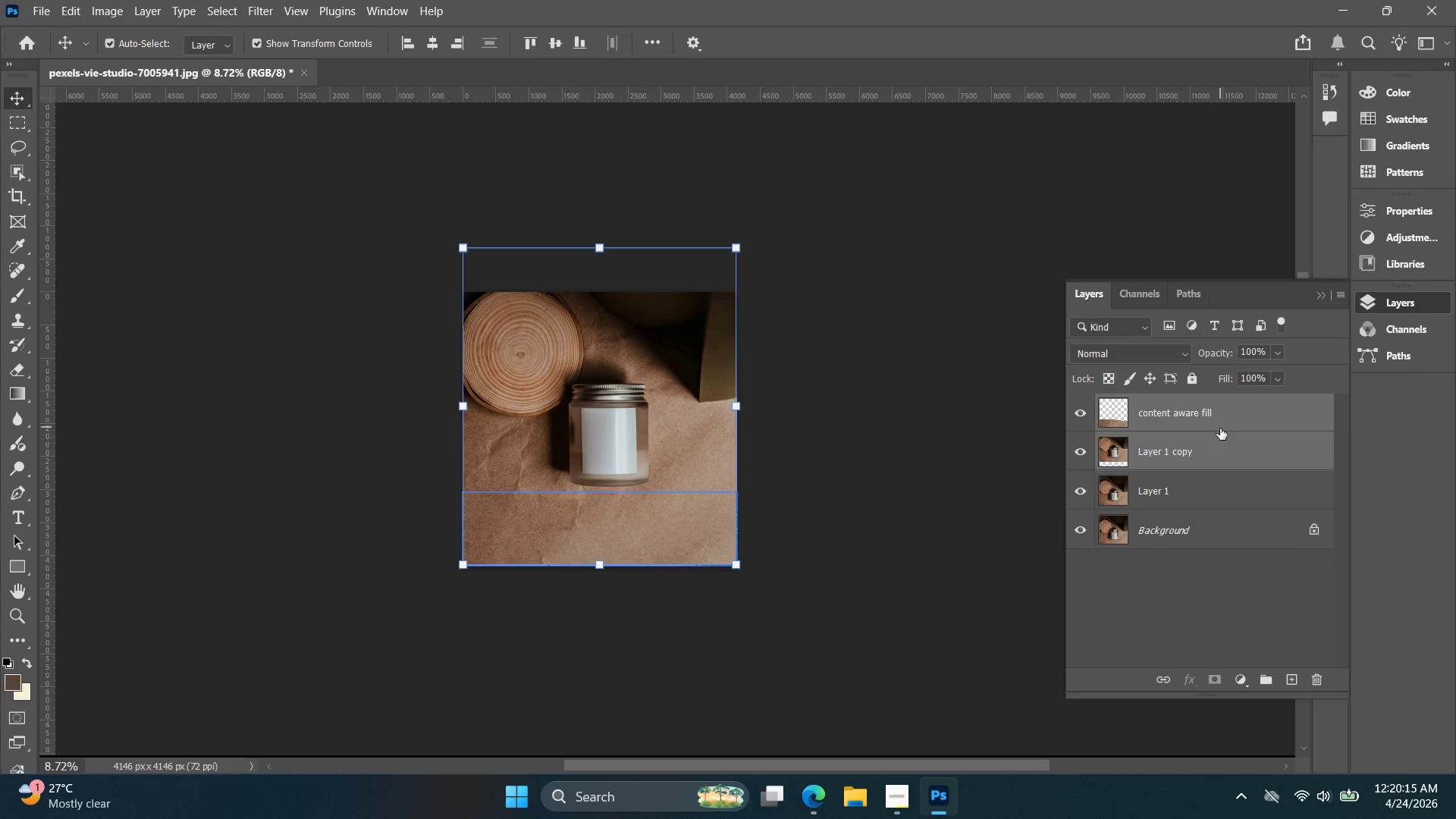 
right_click([1220, 428])
 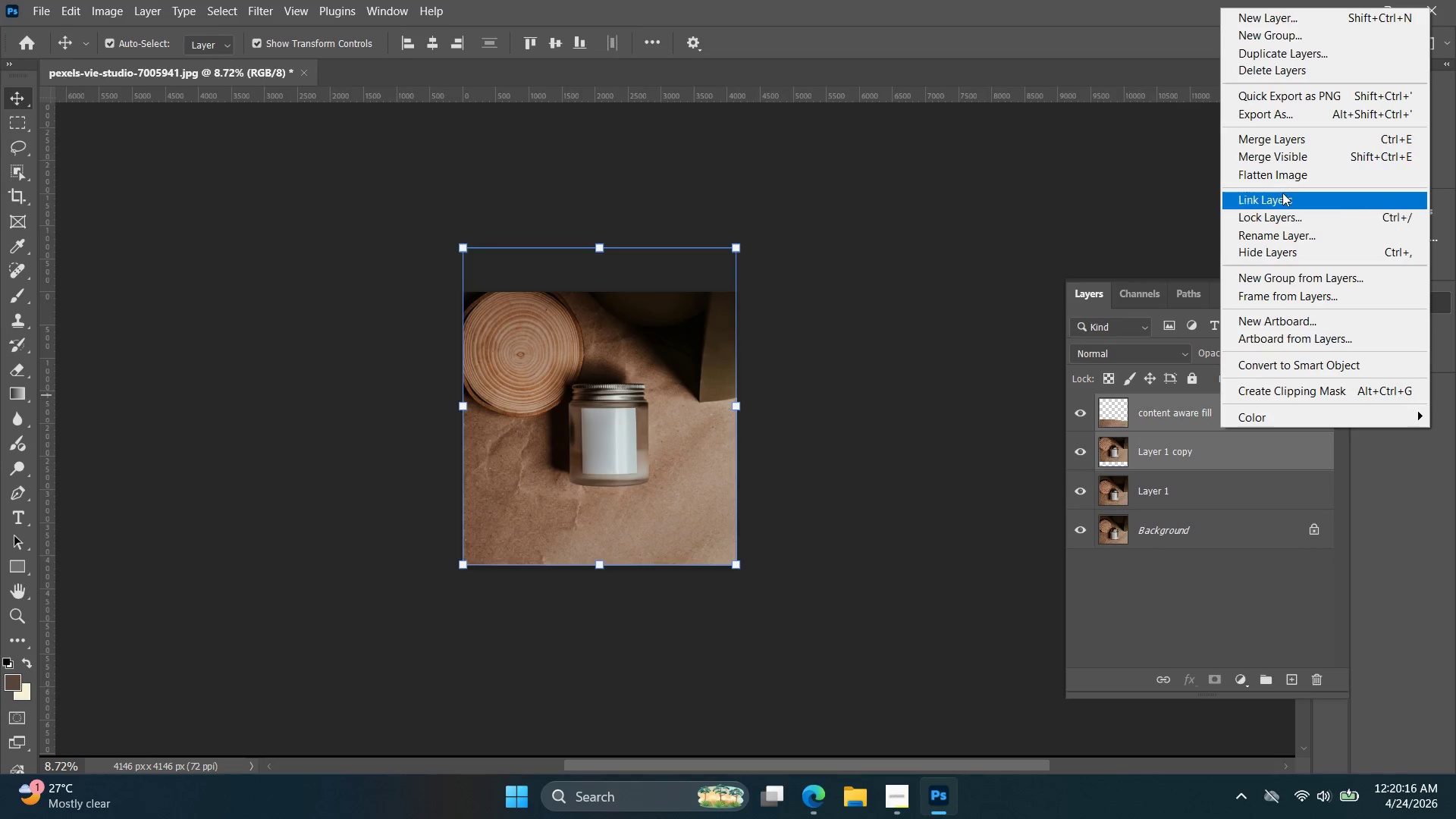 
left_click([1290, 146])
 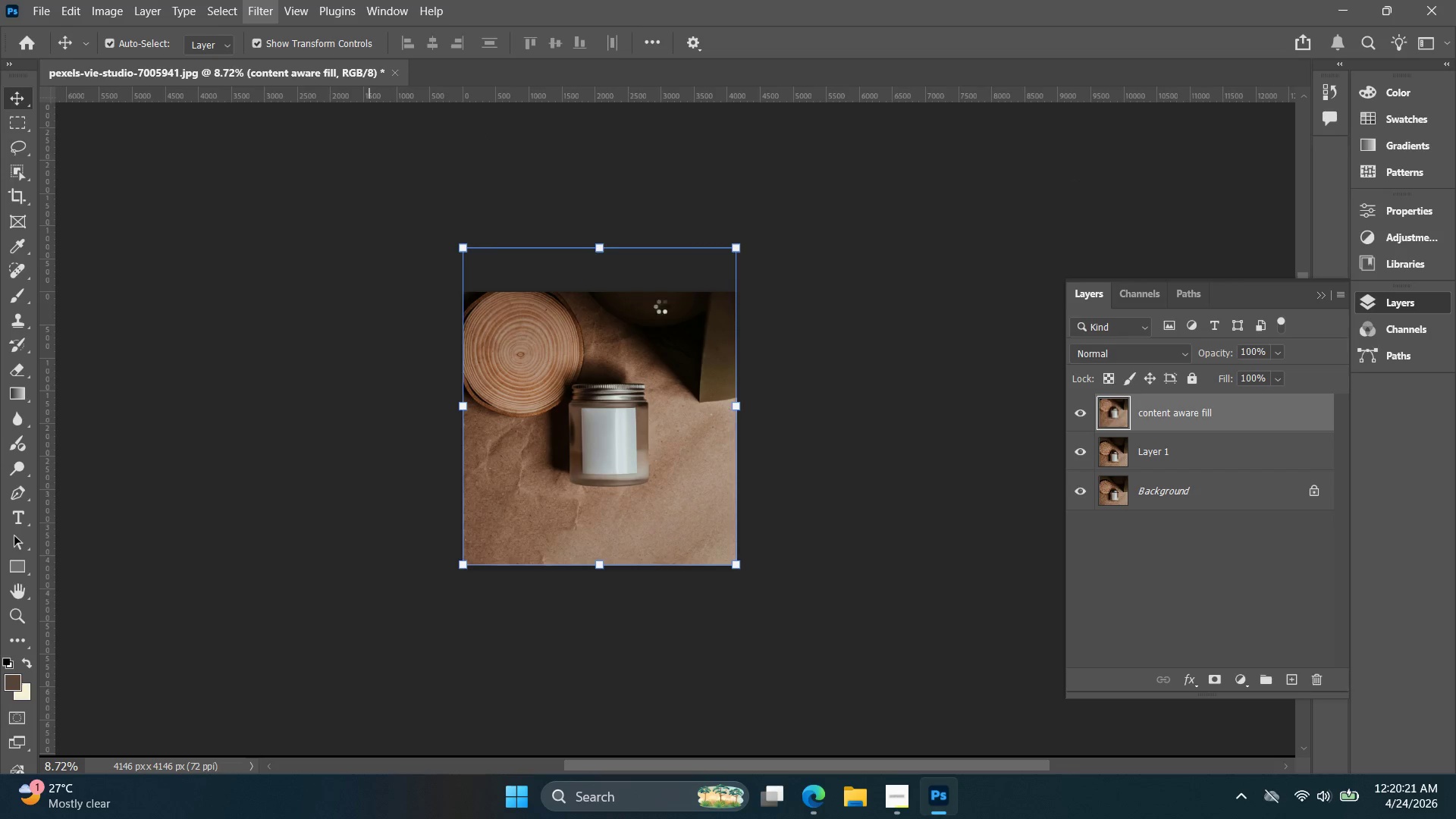 
wait(6.41)
 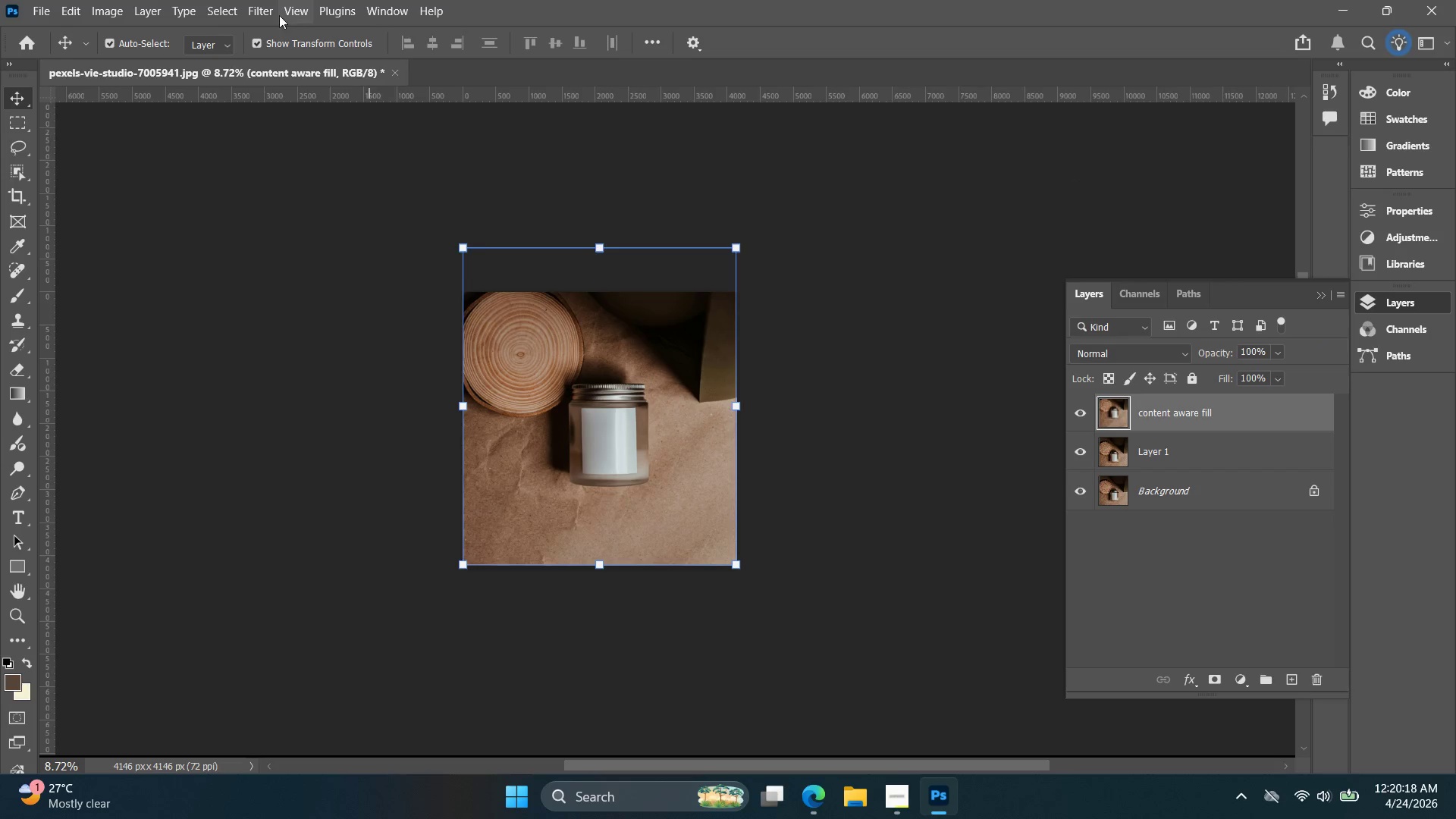 
scroll: coordinate [1042, 397], scroll_direction: down, amount: 1.0
 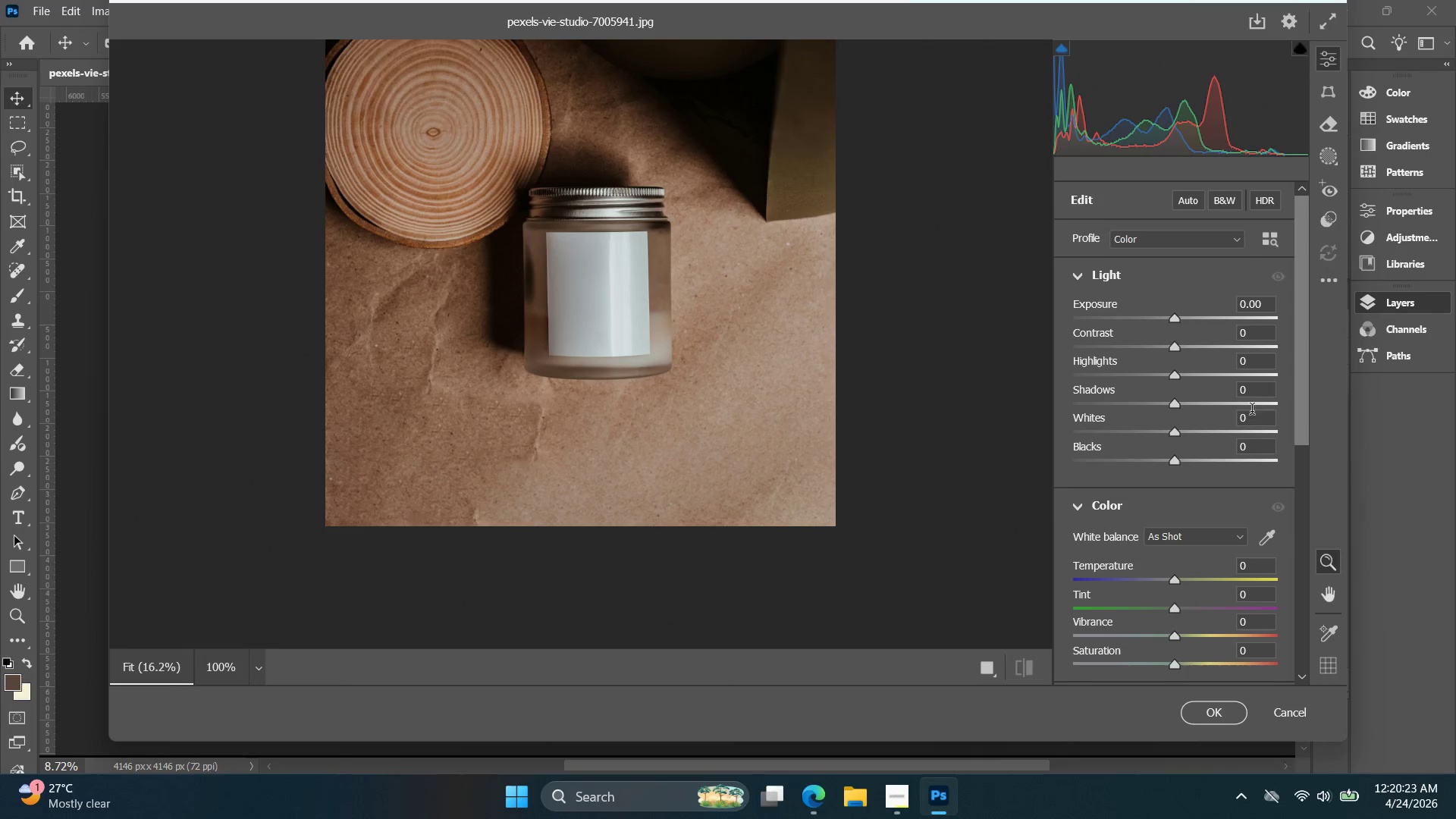 
scroll: coordinate [1180, 390], scroll_direction: up, amount: 3.0
 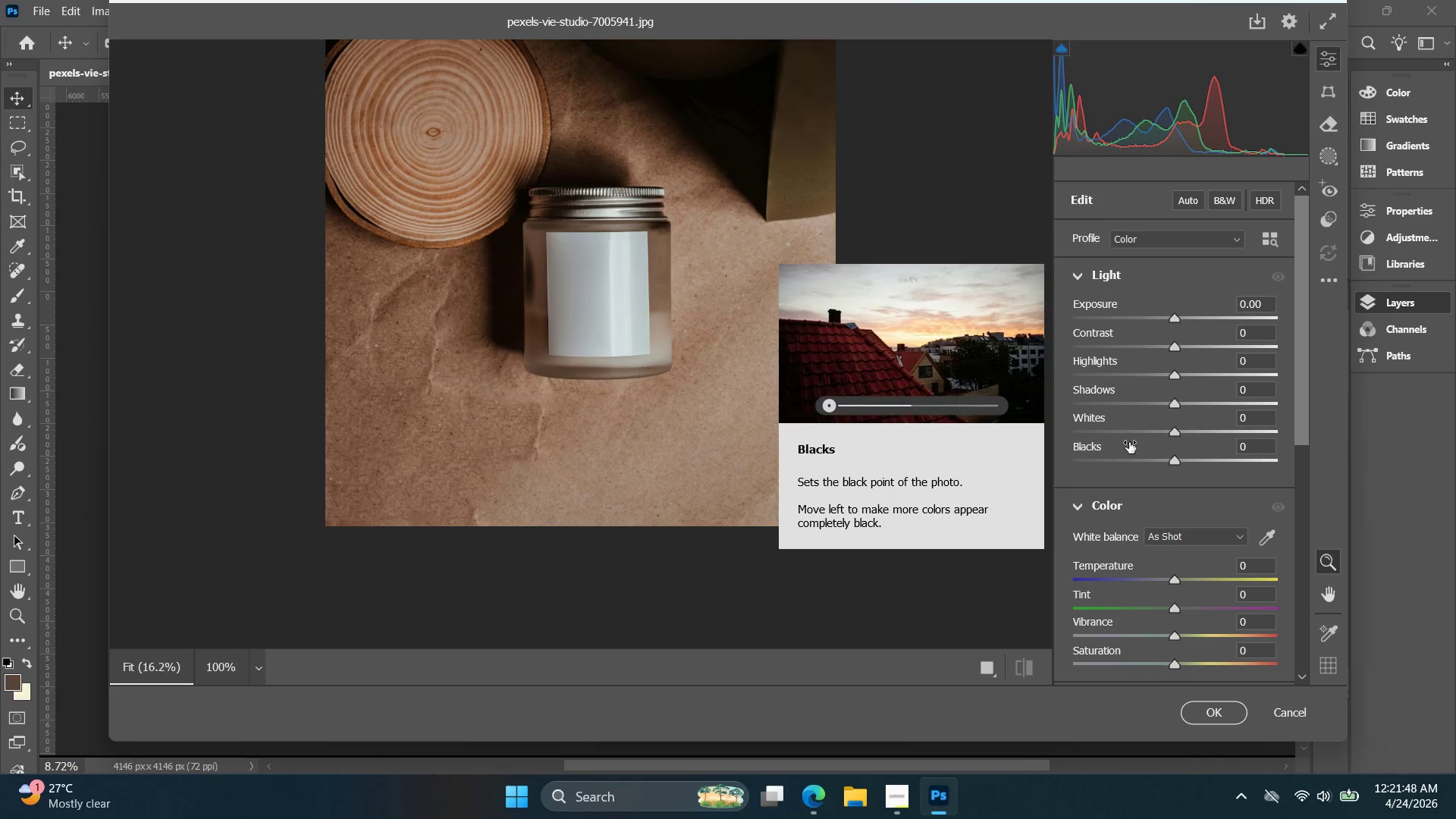 
wait(88.75)
 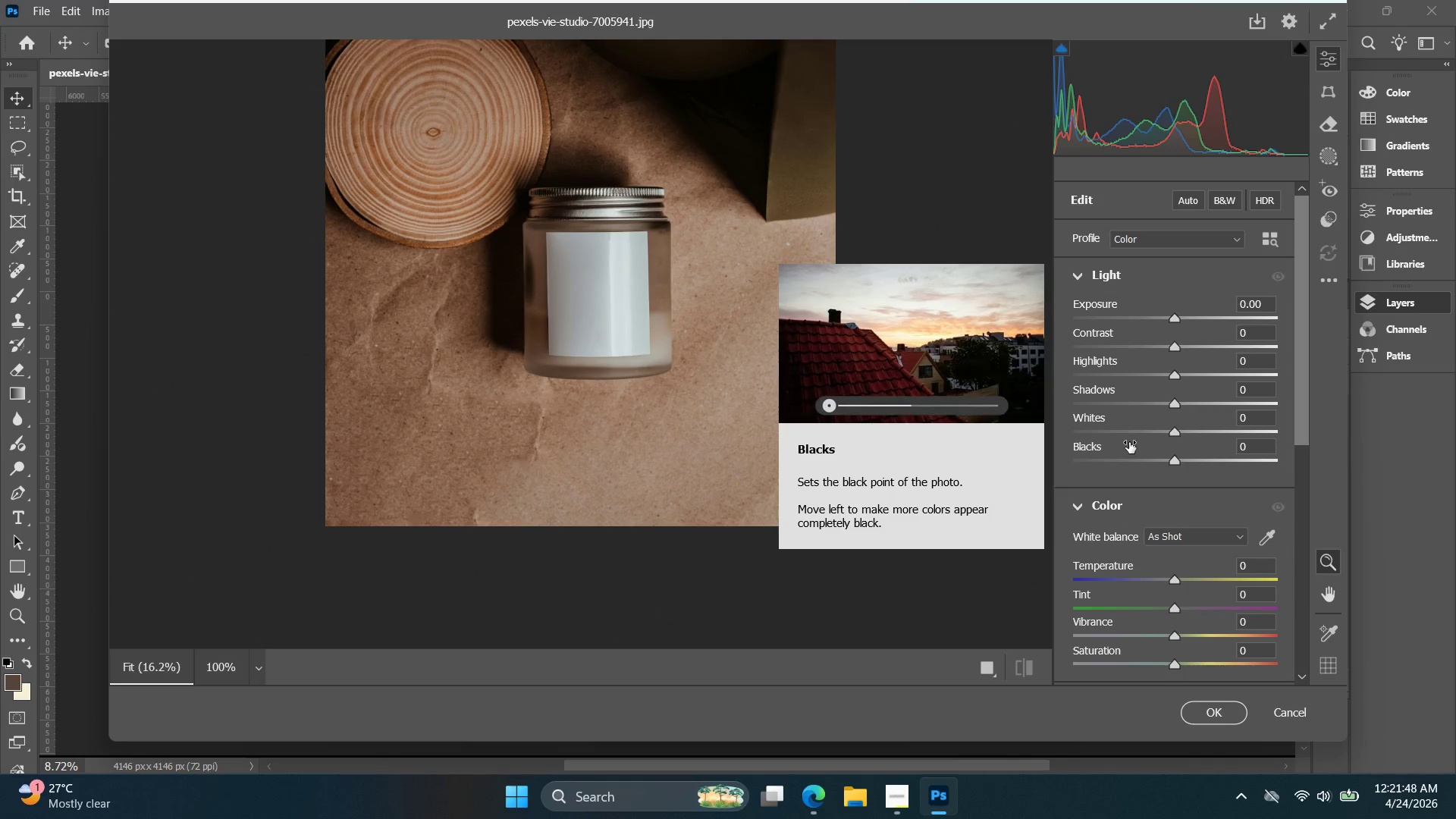 
scroll: coordinate [1127, 416], scroll_direction: down, amount: 1.0
 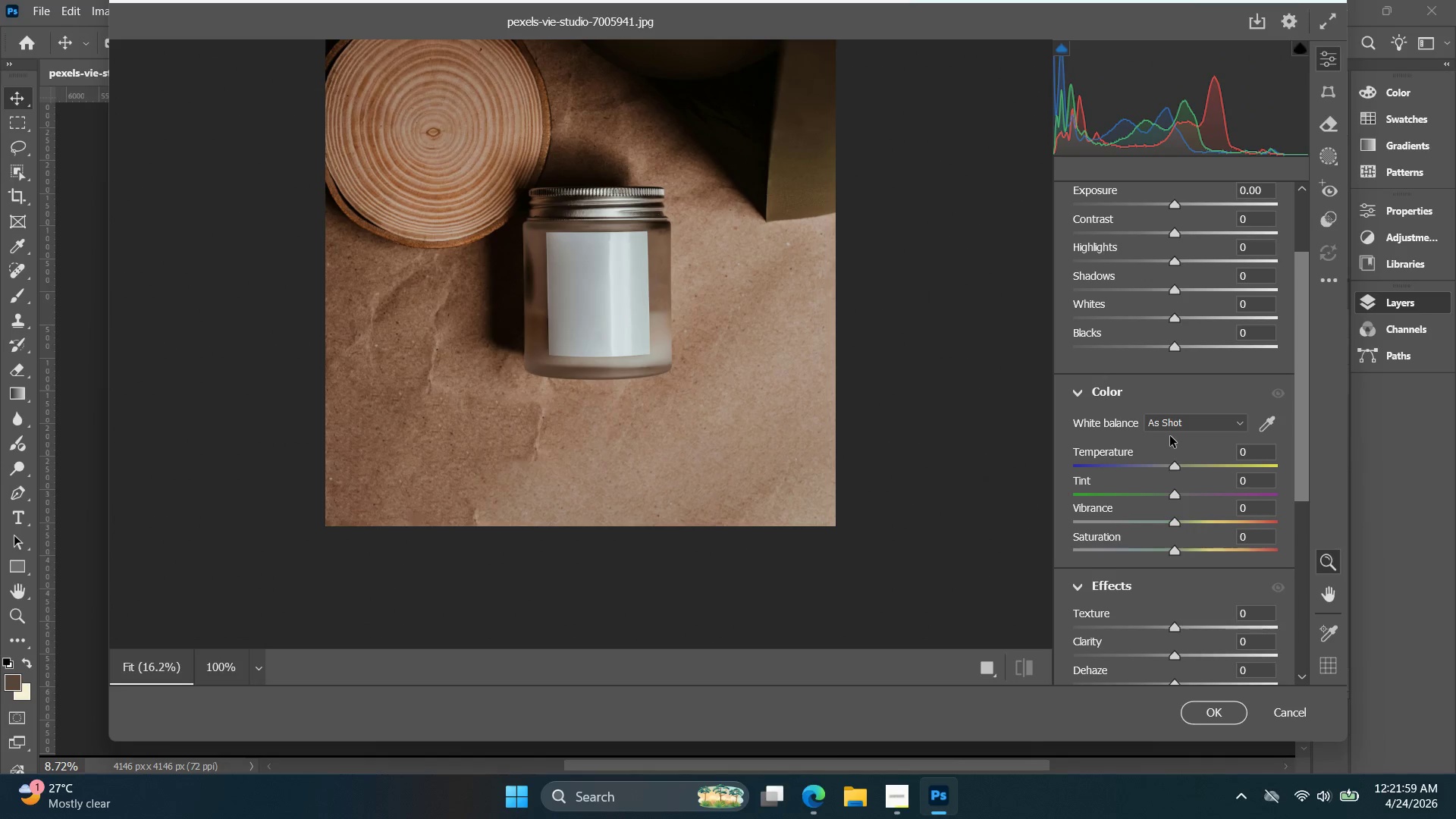 
wait(7.27)
 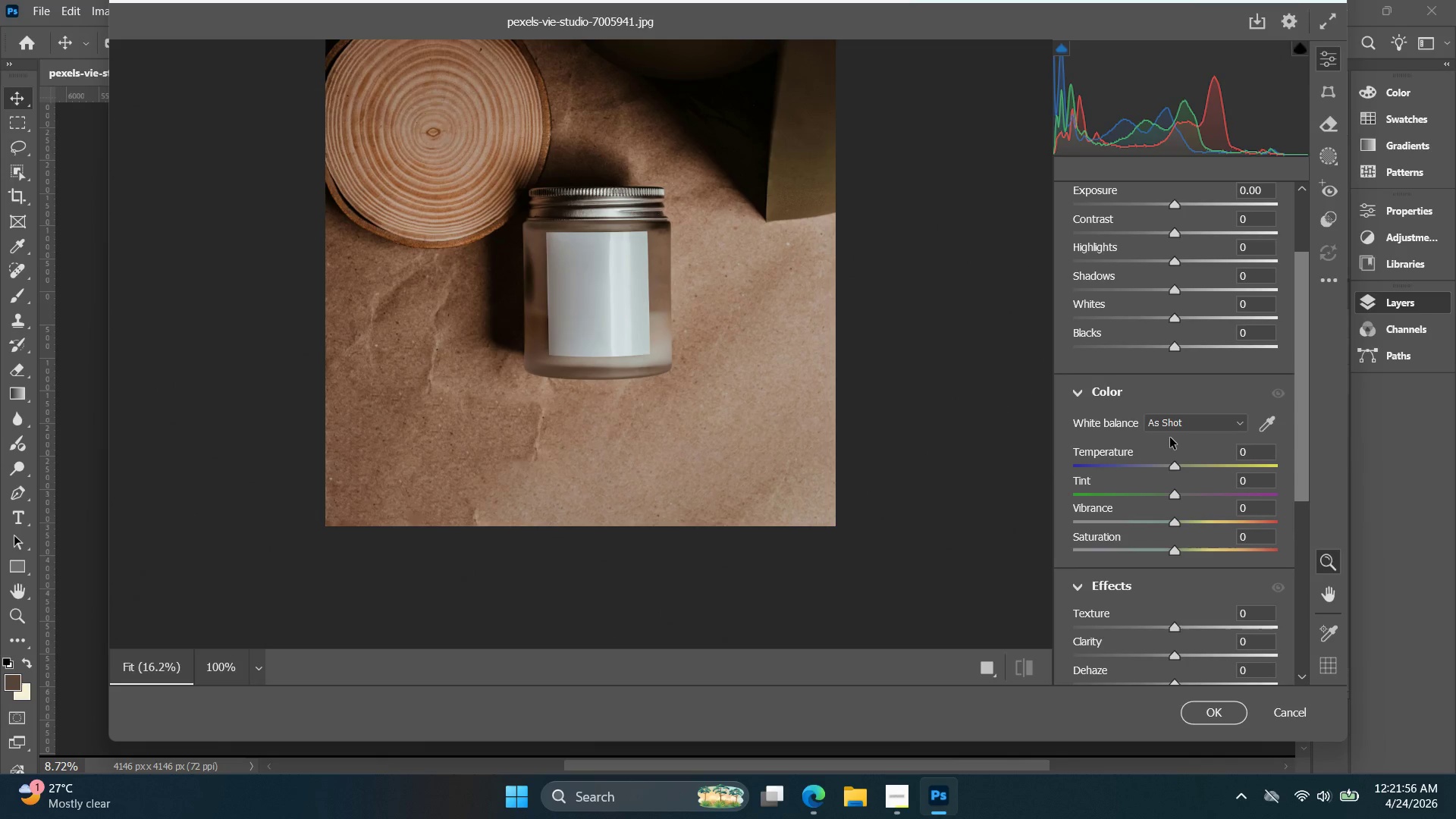 
left_click([1184, 468])
 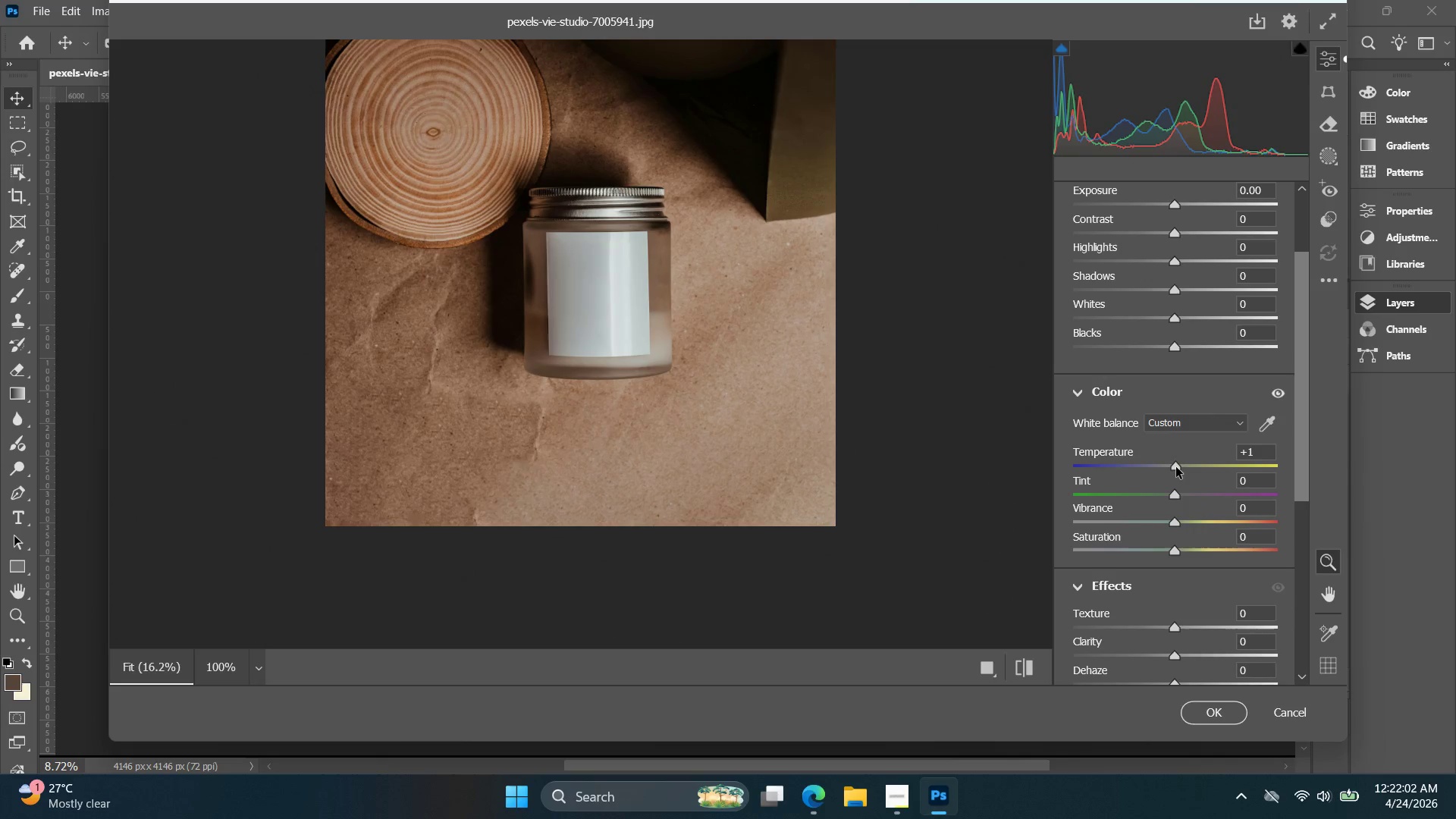 
double_click([1171, 467])
 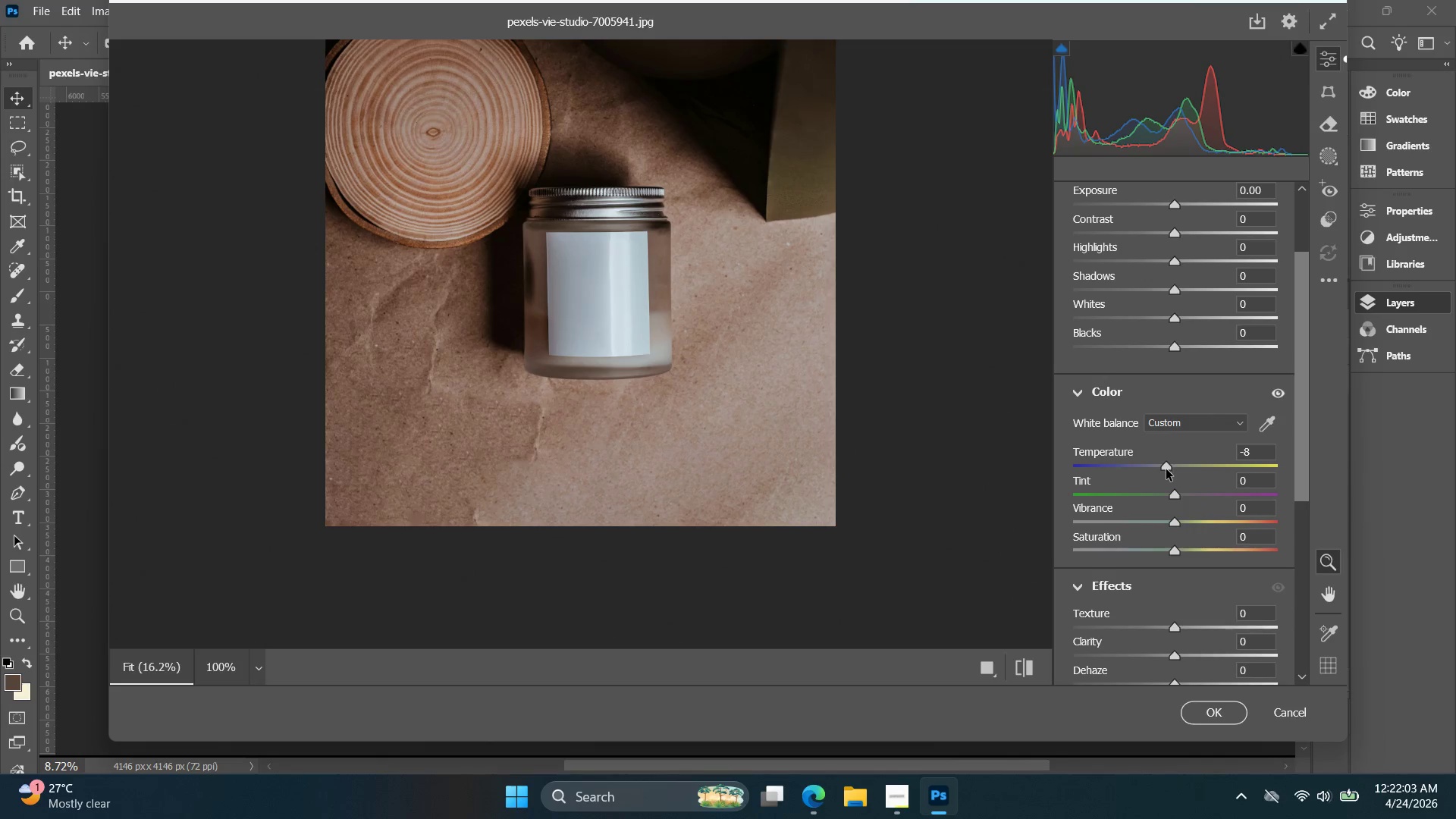 
left_click([1171, 469])
 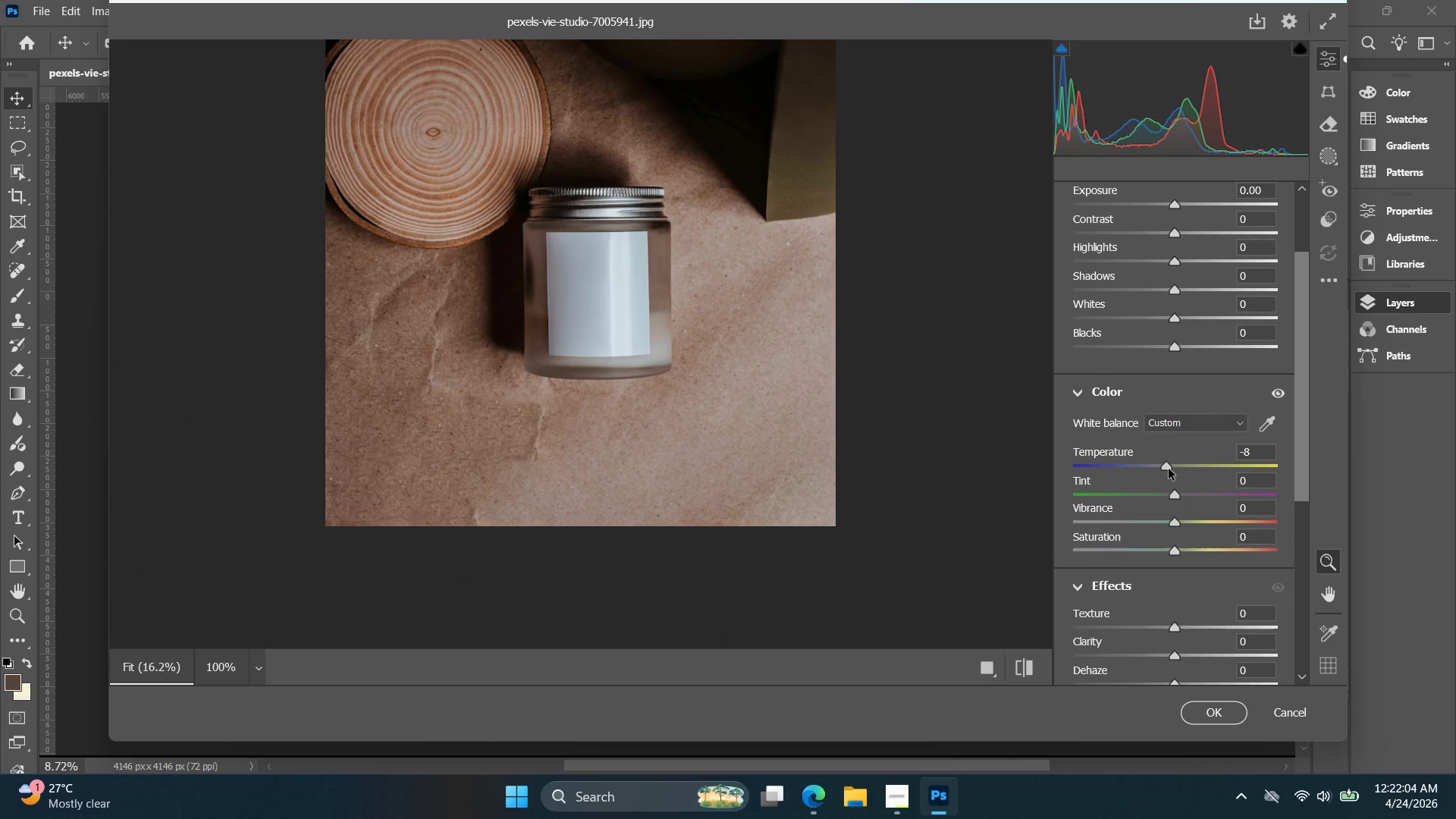 
left_click([1162, 469])
 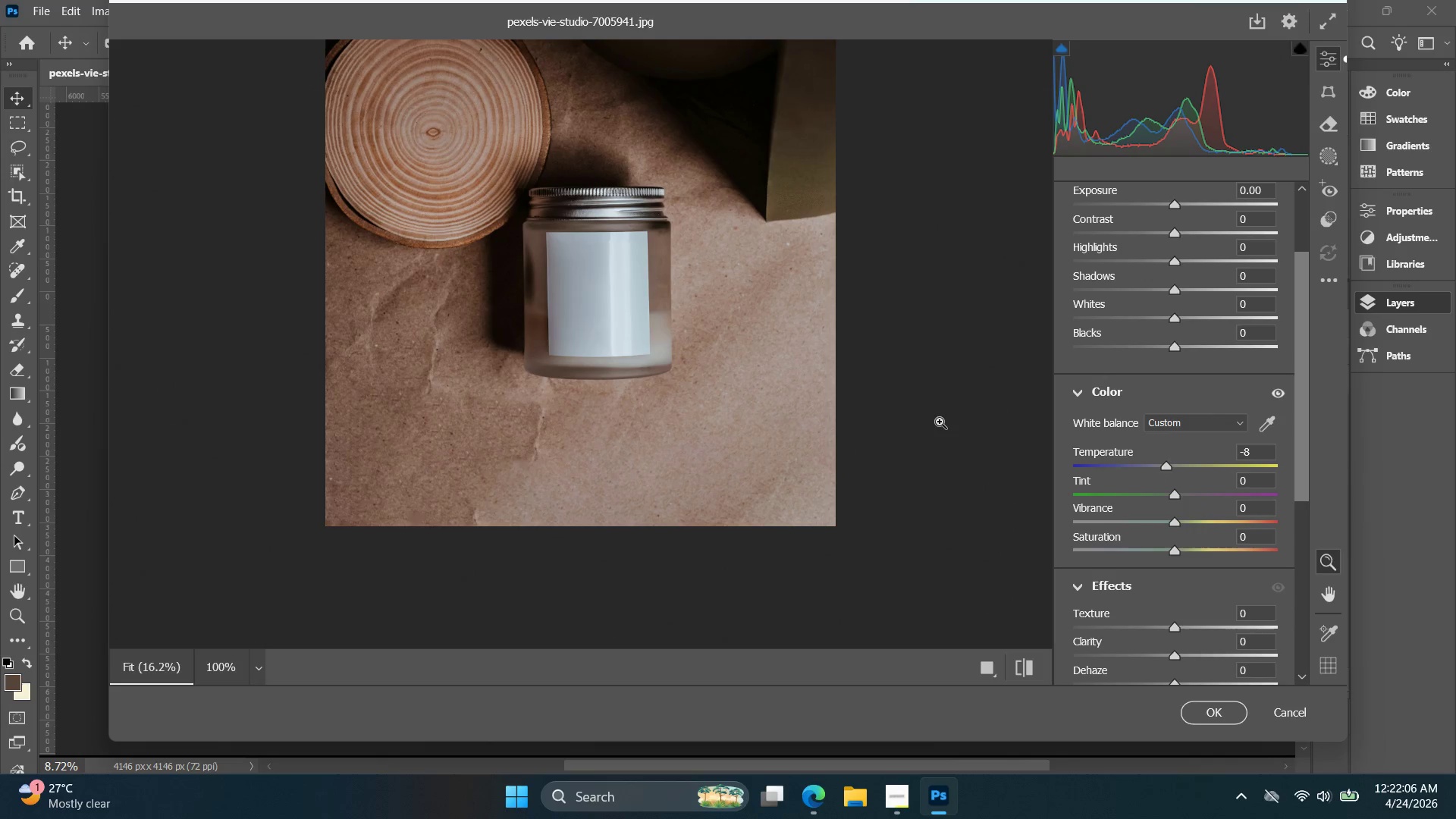 
hold_key(key=Space, duration=0.7)
 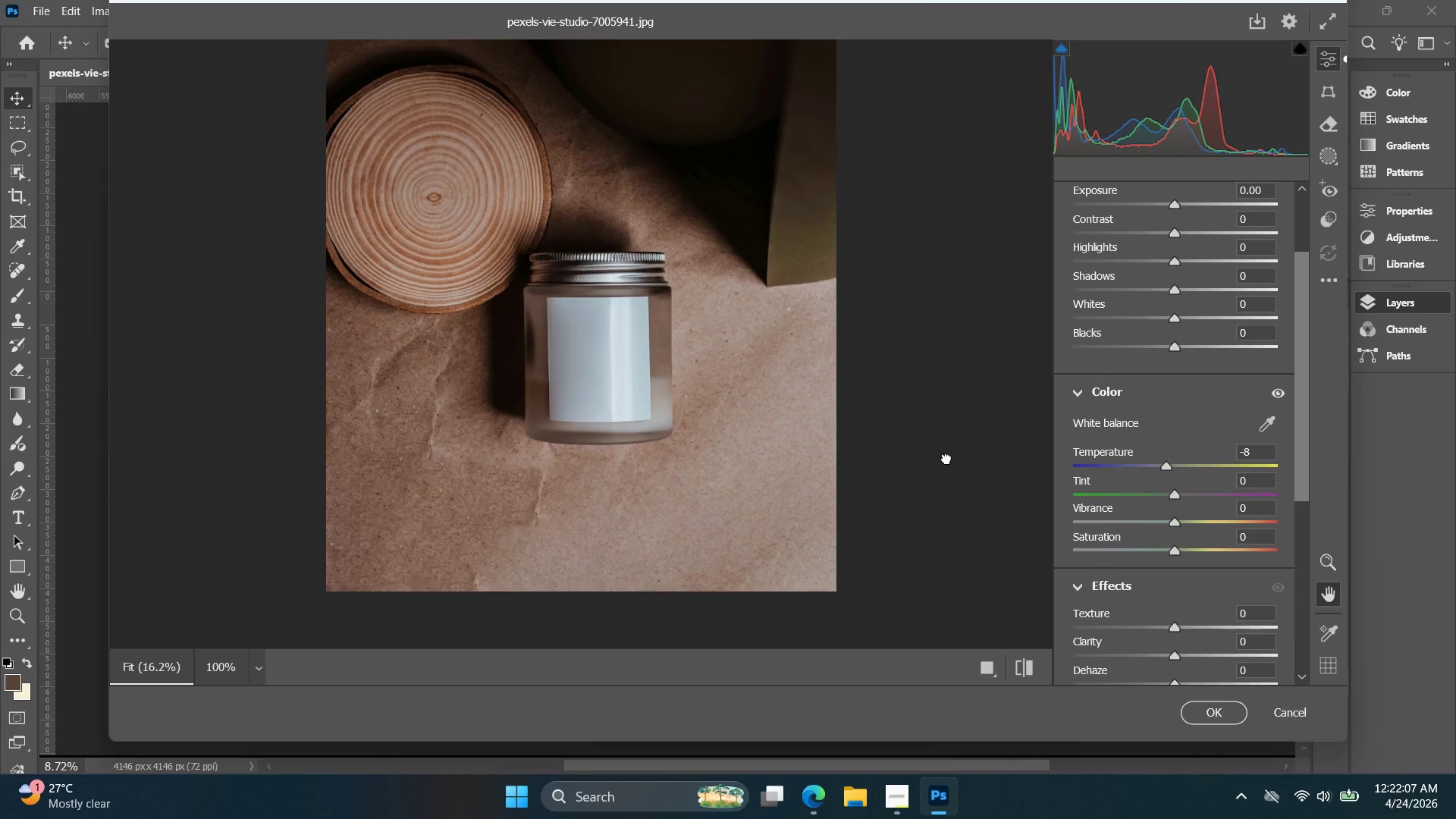 
left_click_drag(start_coordinate=[946, 412], to_coordinate=[947, 454])
 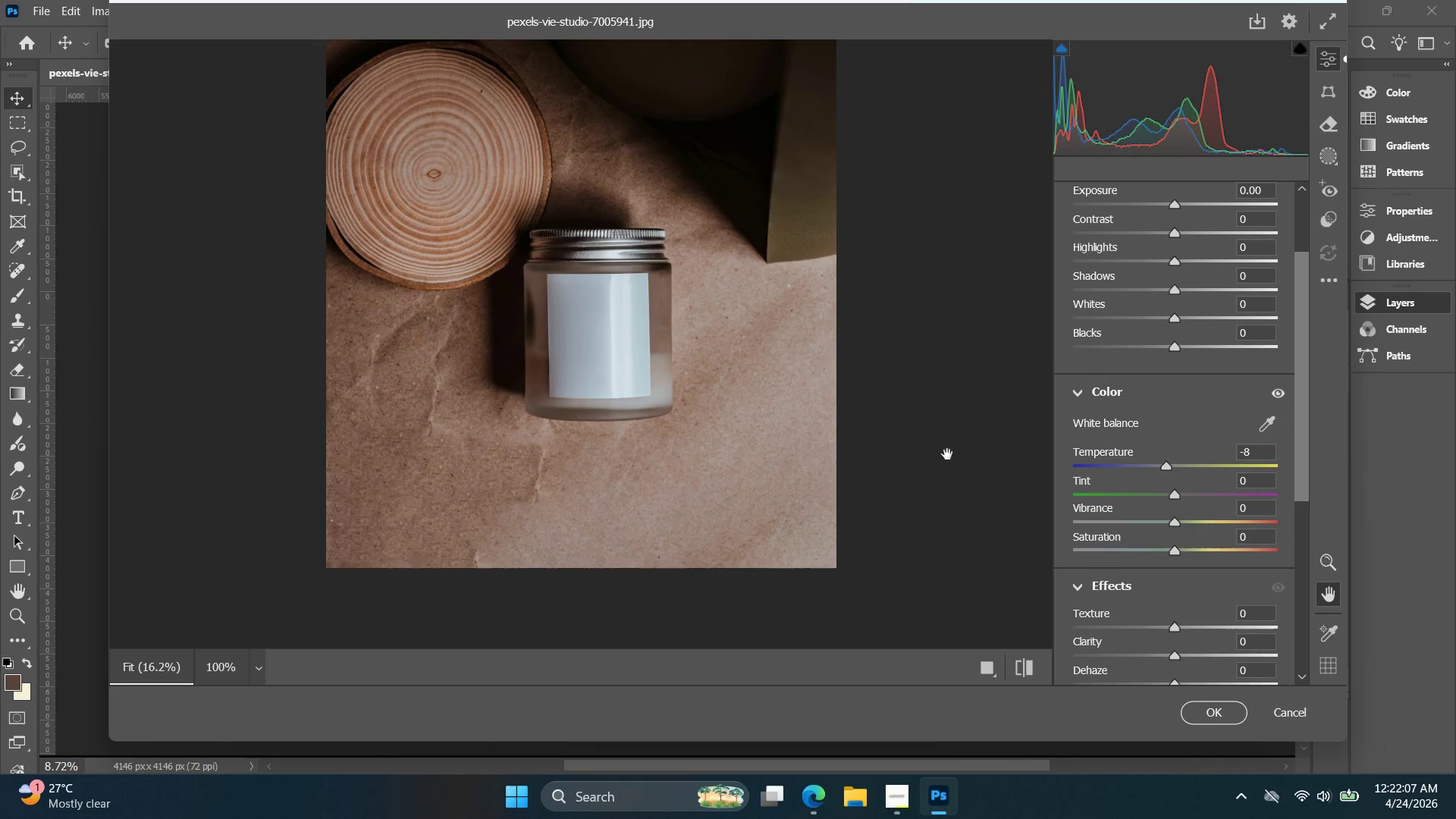 
hold_key(key=Space, duration=0.81)
 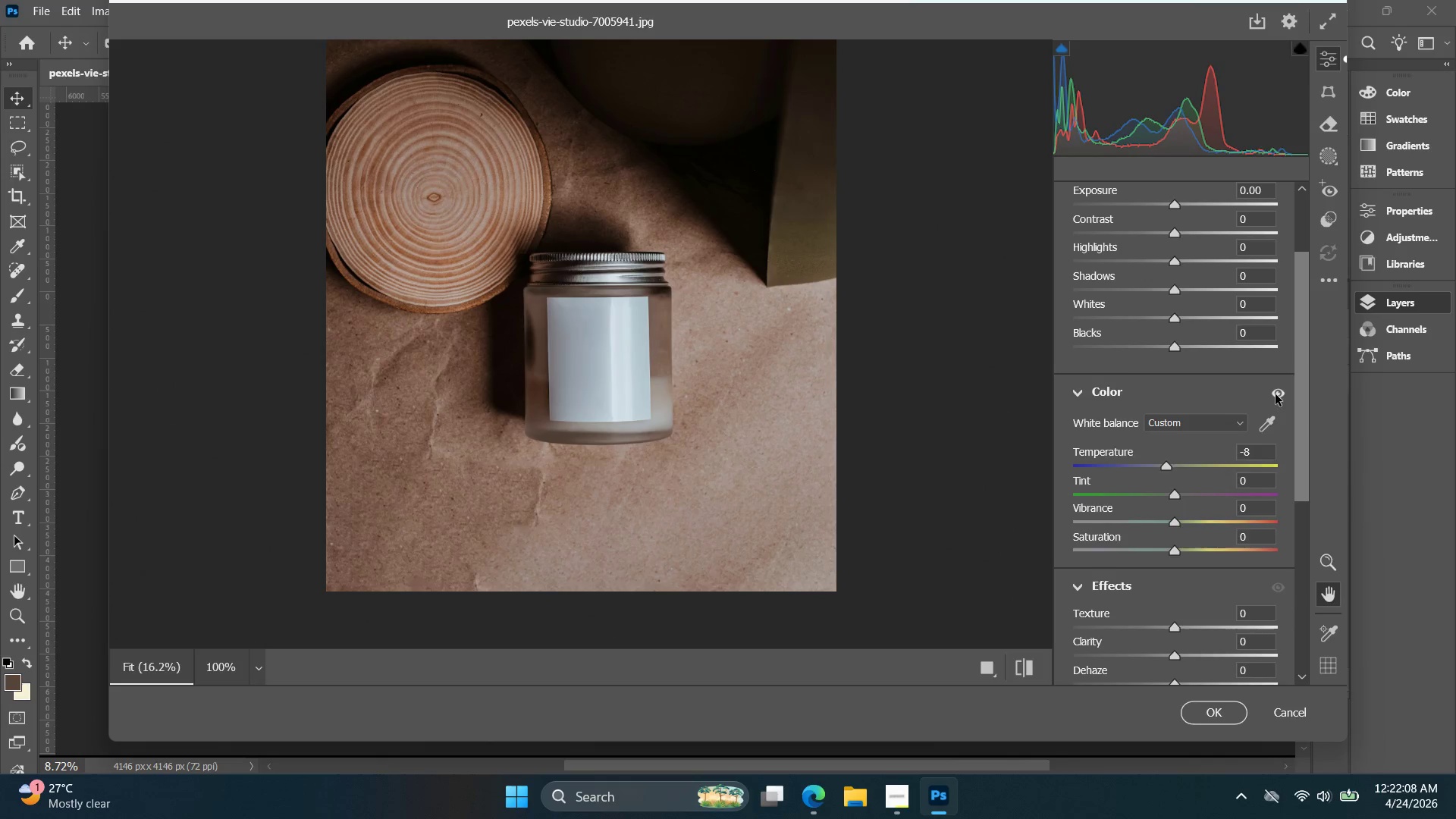 
left_click_drag(start_coordinate=[946, 435], to_coordinate=[946, 459])
 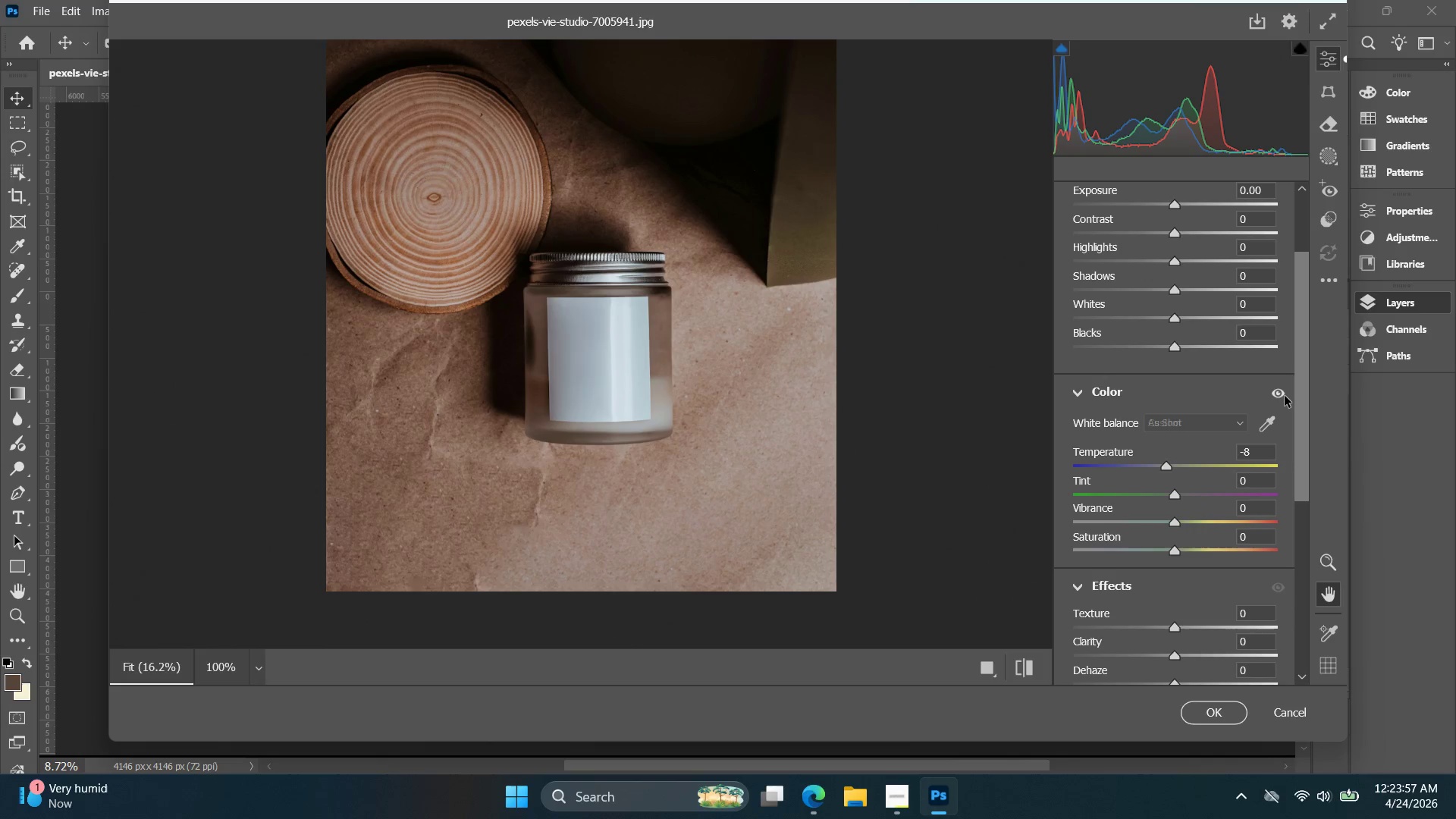 
wait(113.95)
 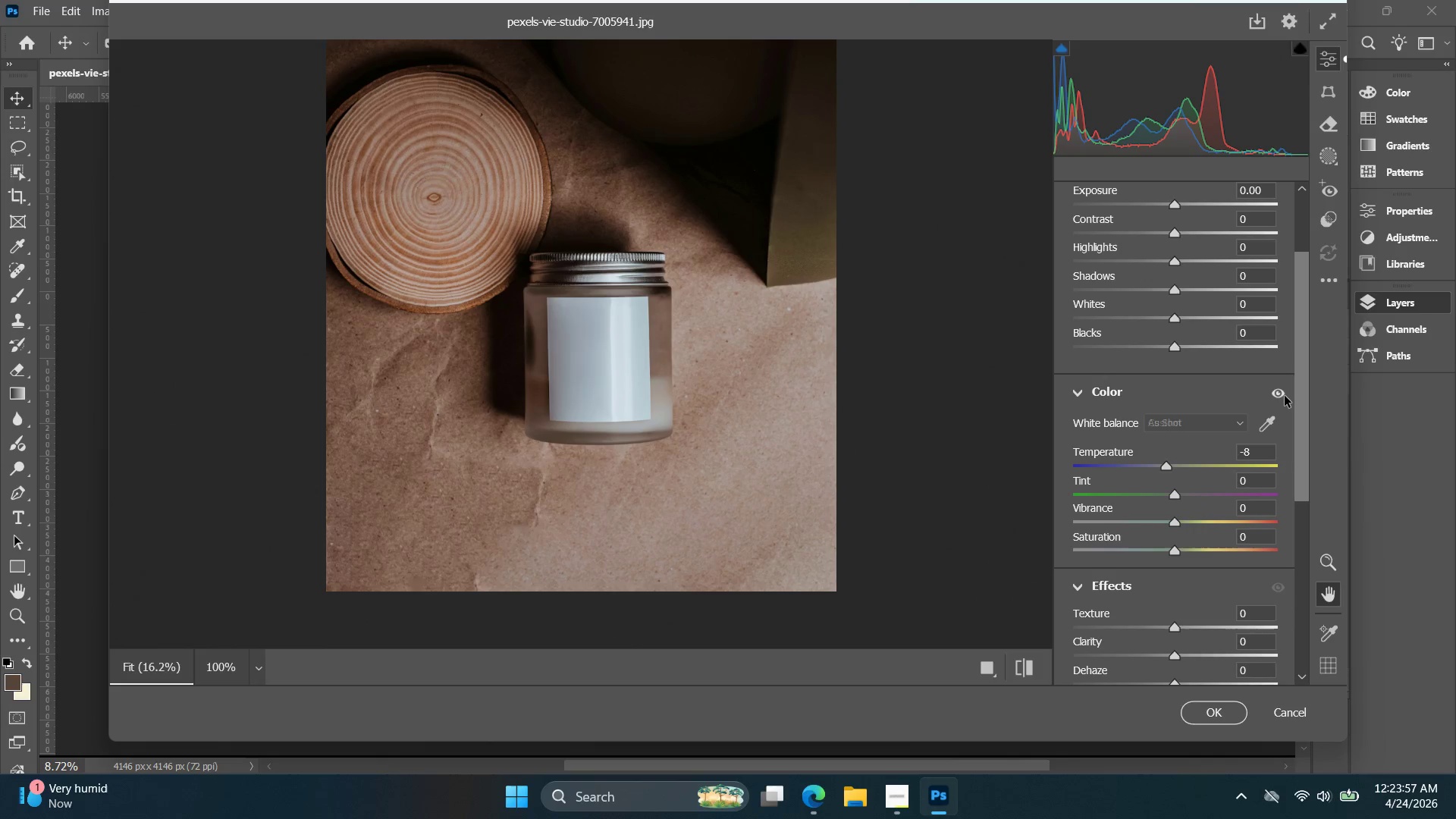 
scroll: coordinate [1198, 512], scroll_direction: down, amount: 4.0
 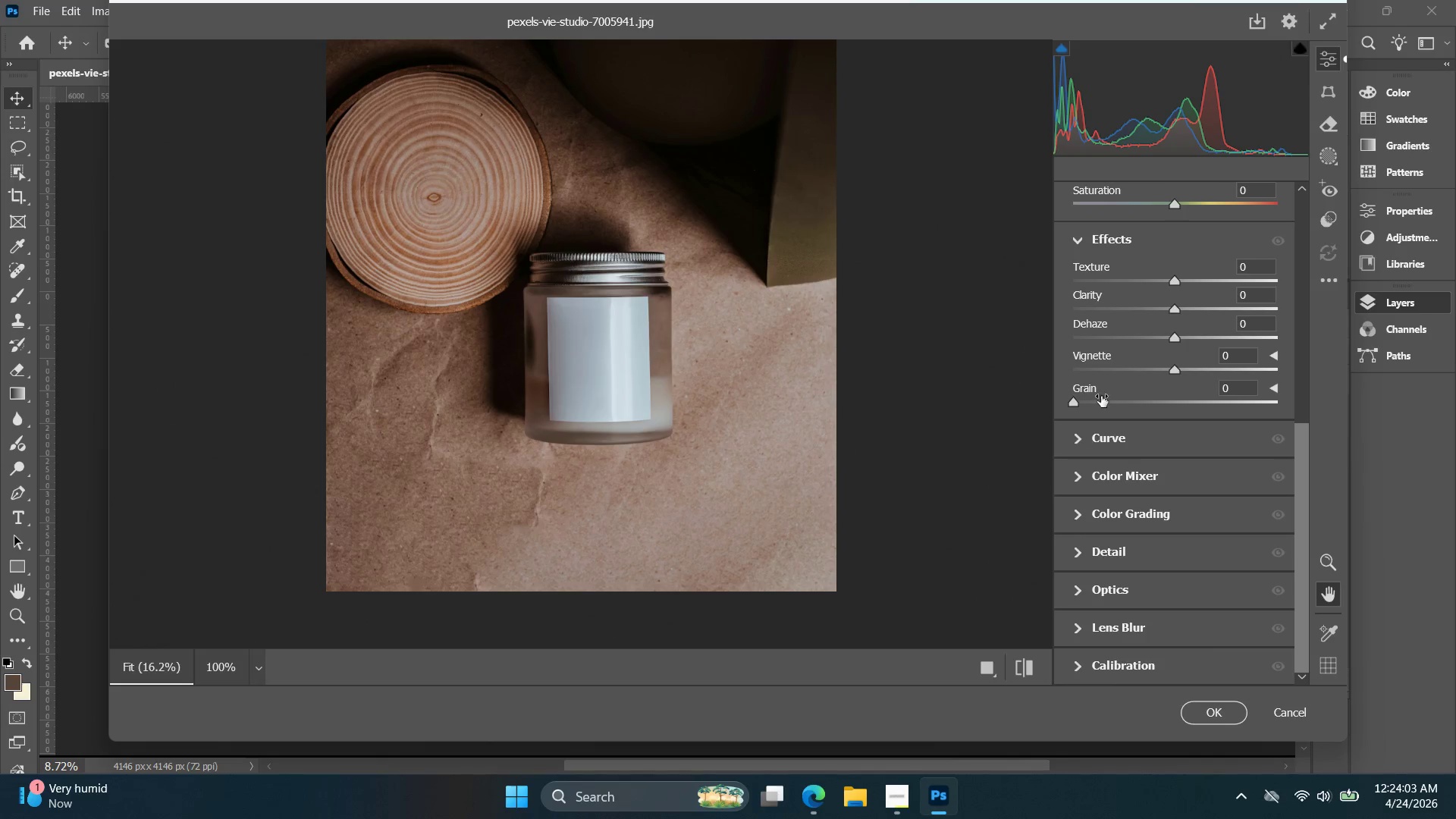 
scroll: coordinate [1160, 385], scroll_direction: up, amount: 3.0
 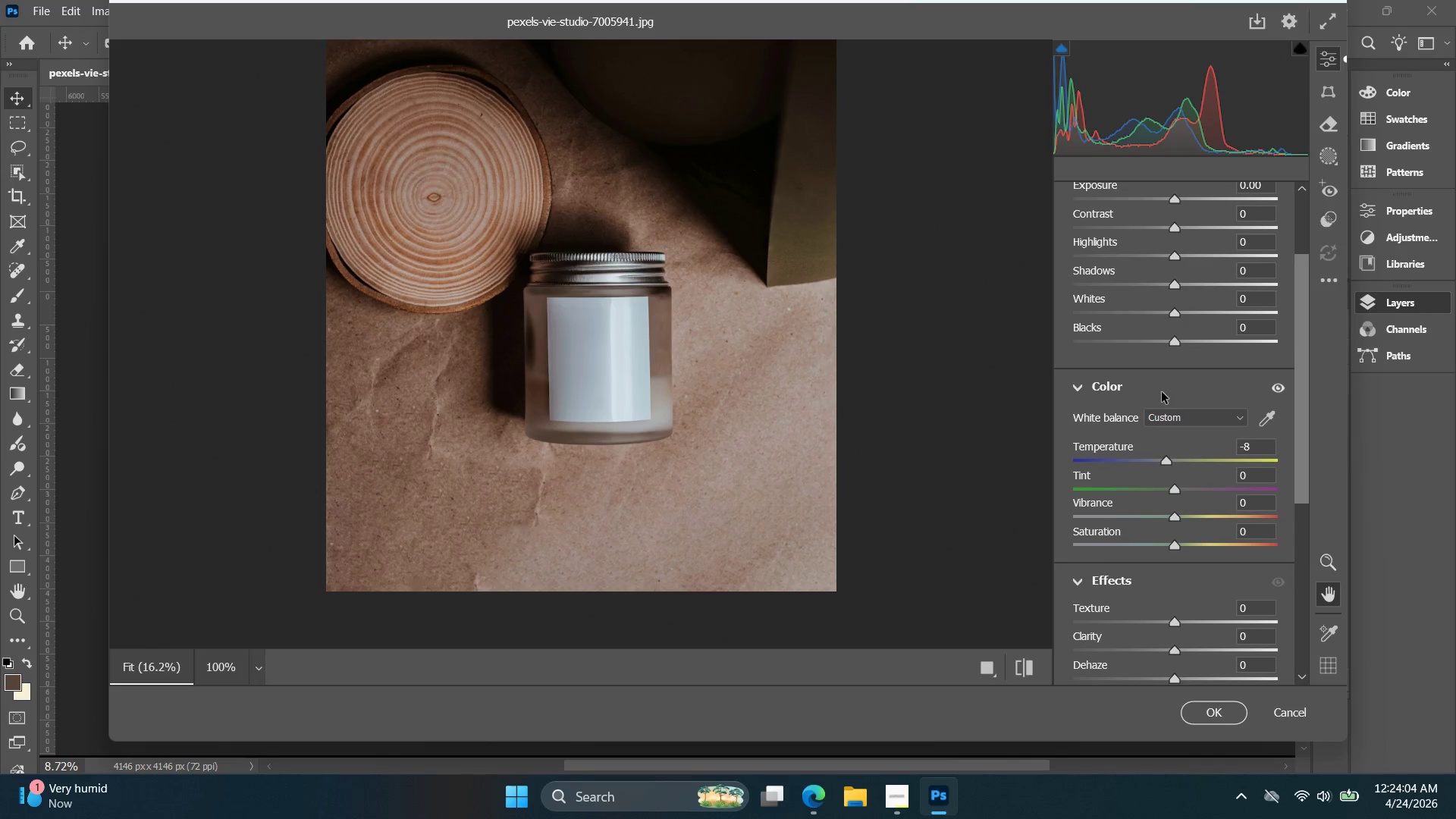 
scroll: coordinate [1164, 400], scroll_direction: none, amount: 0.0
 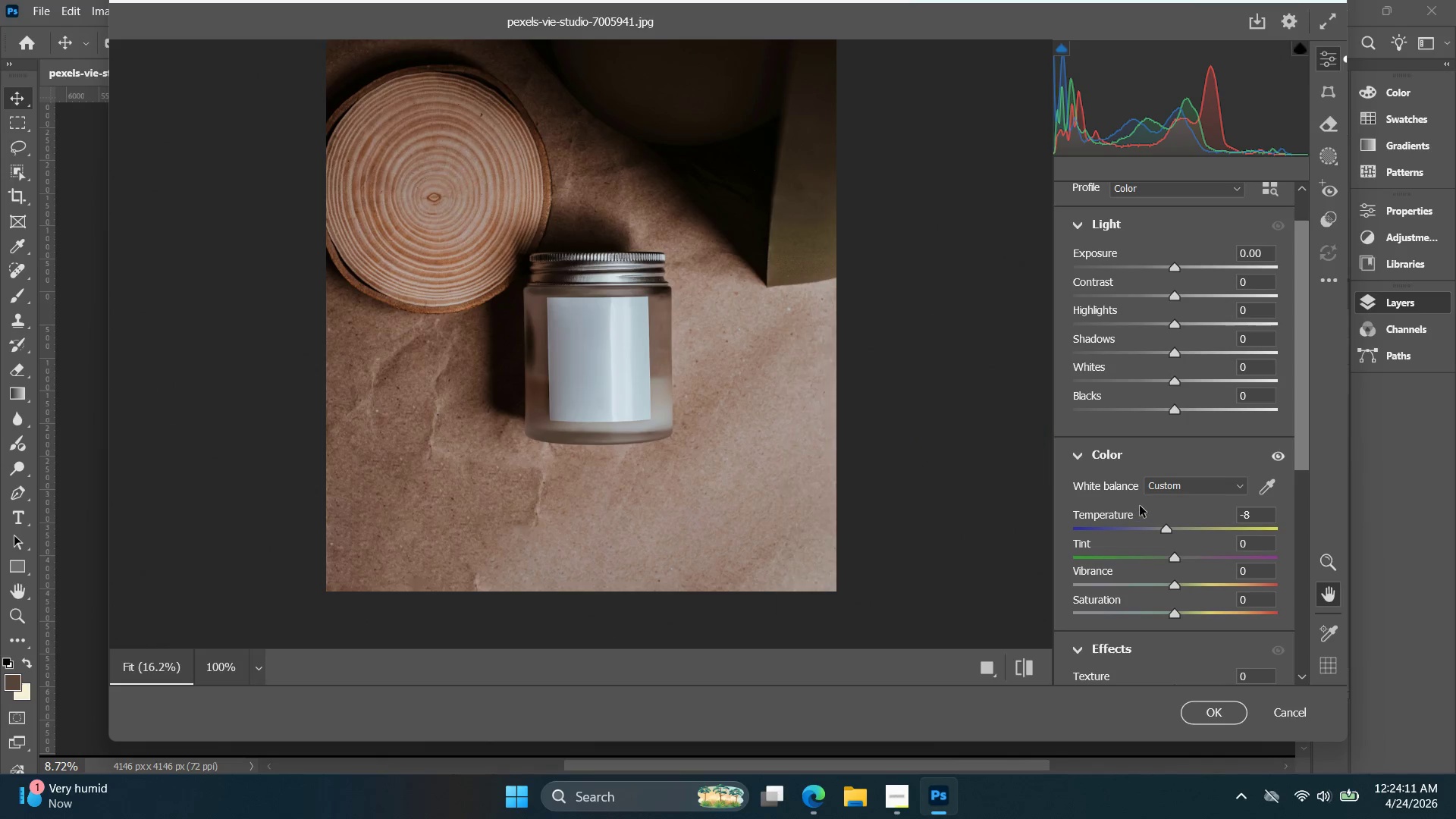 
wait(10.76)
 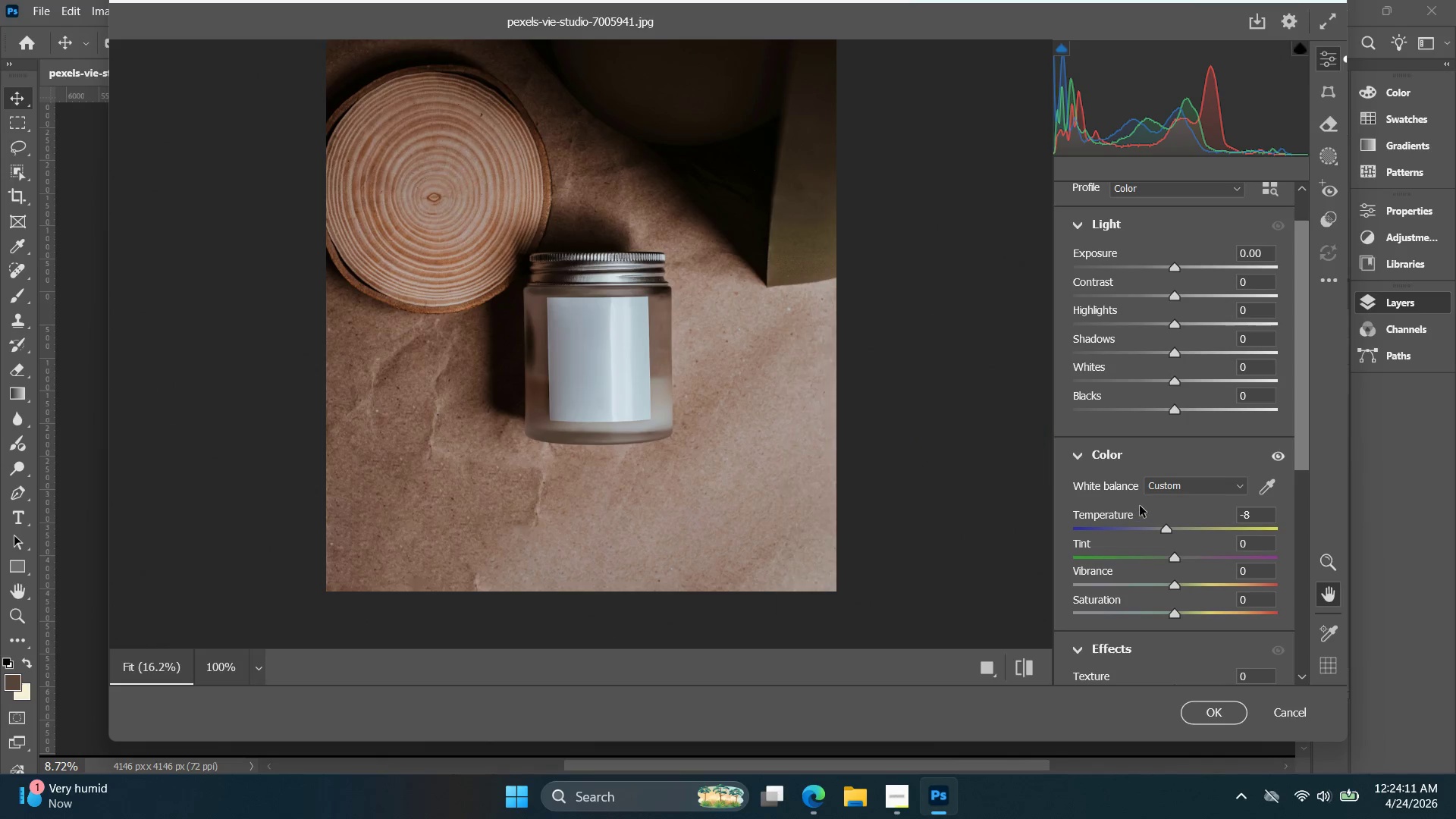 
left_click([1185, 268])
 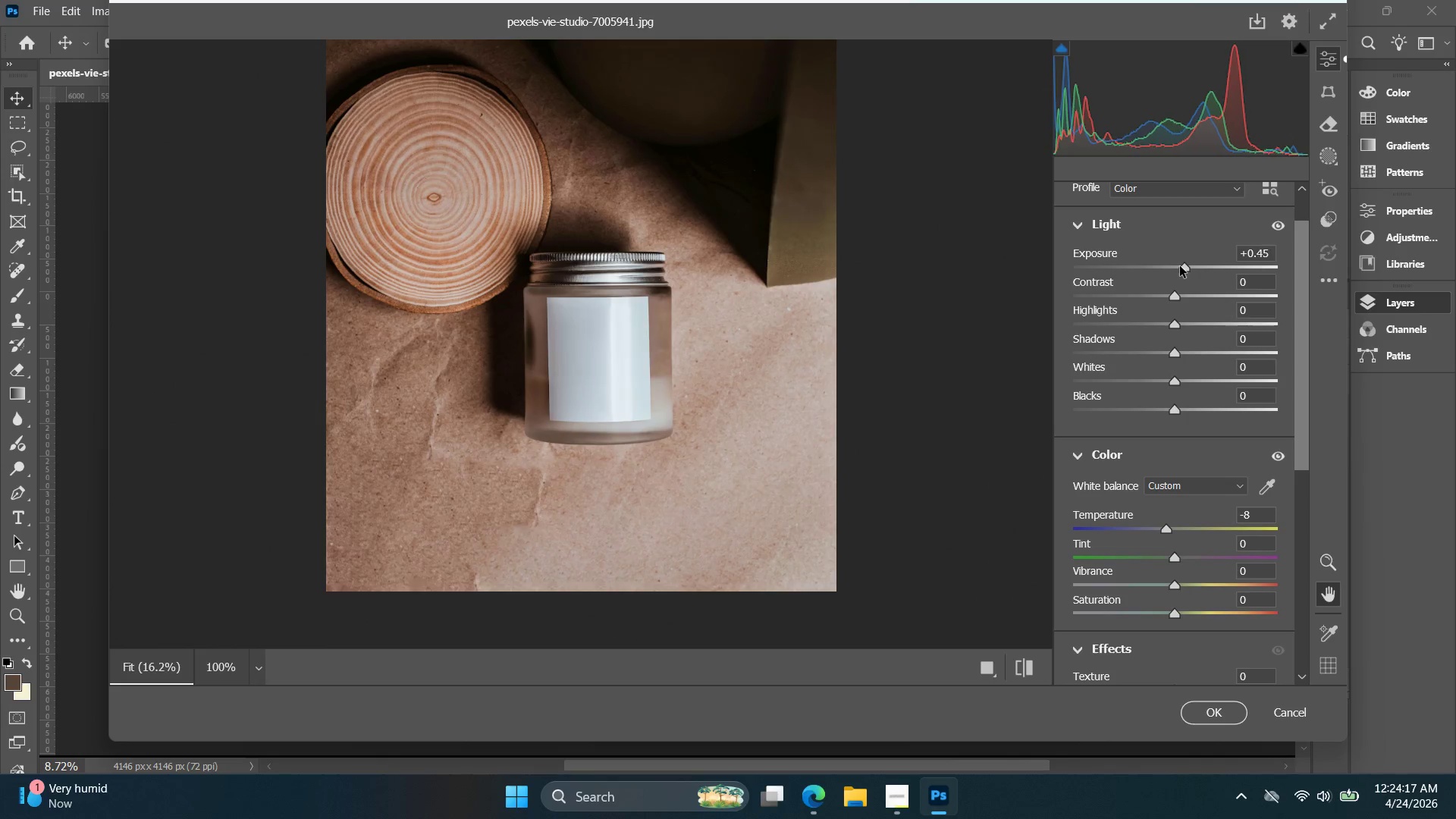 
double_click([1179, 266])
 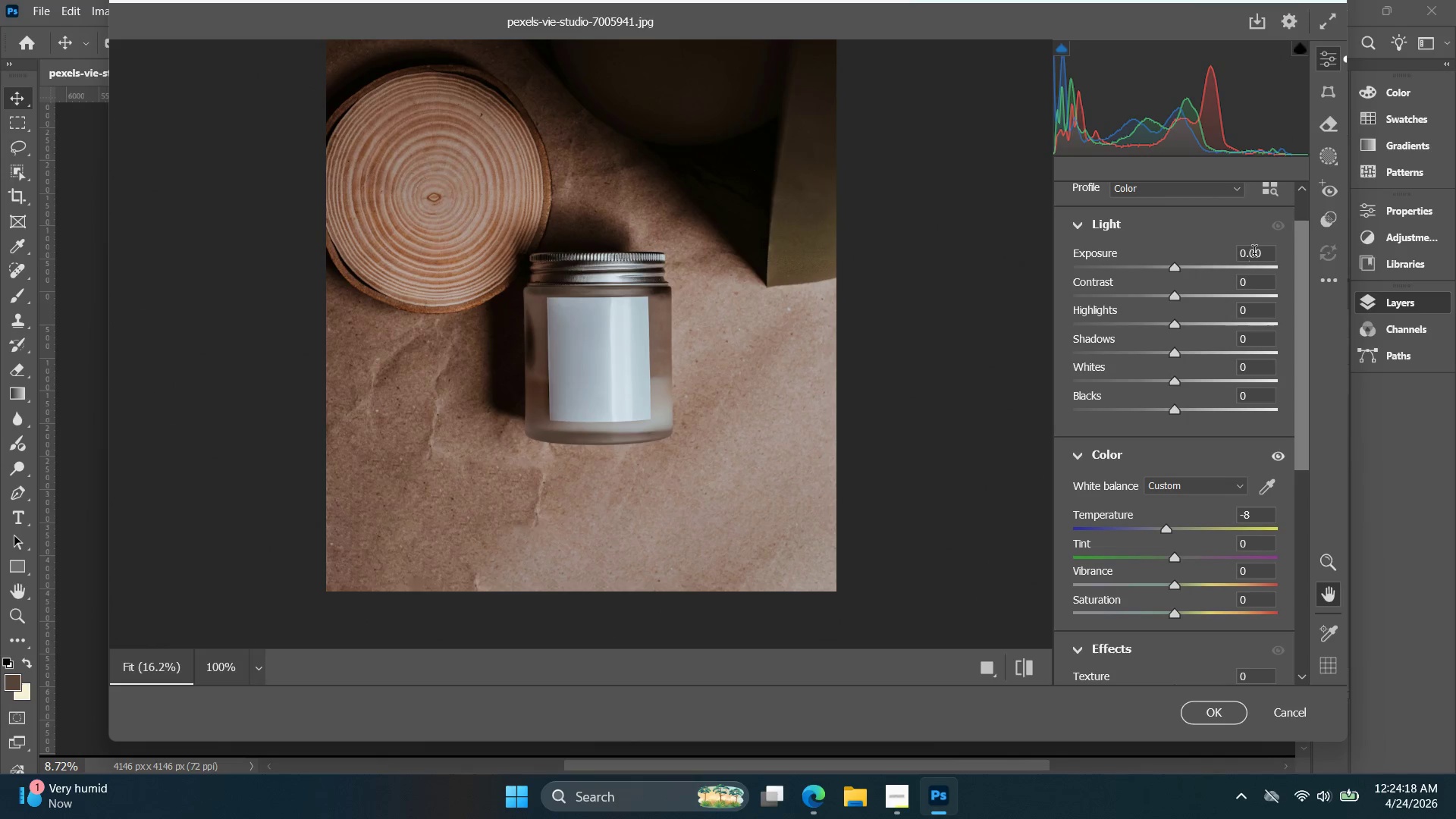 
left_click([1266, 251])
 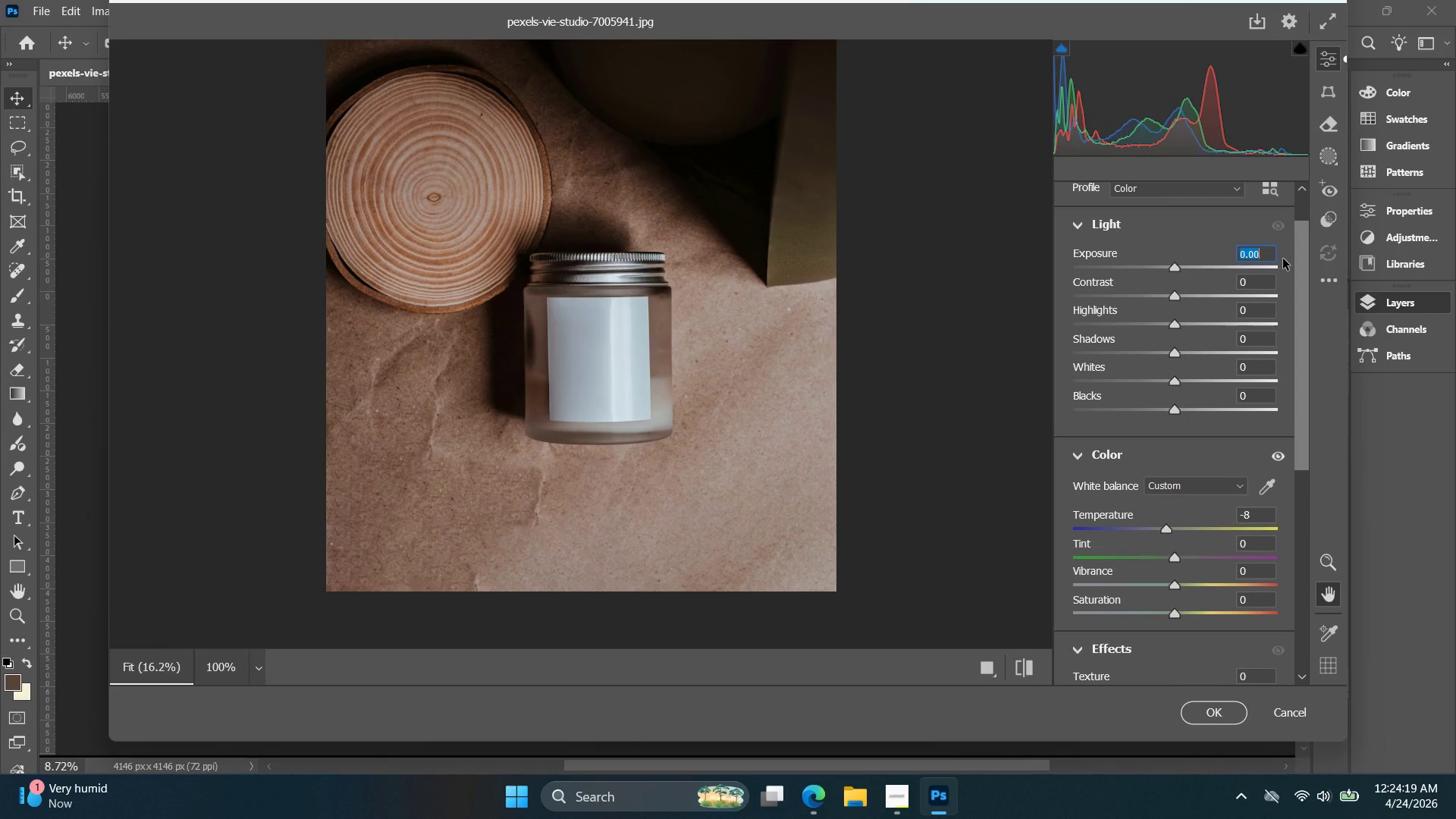 
key(Shift+ShiftRight)
 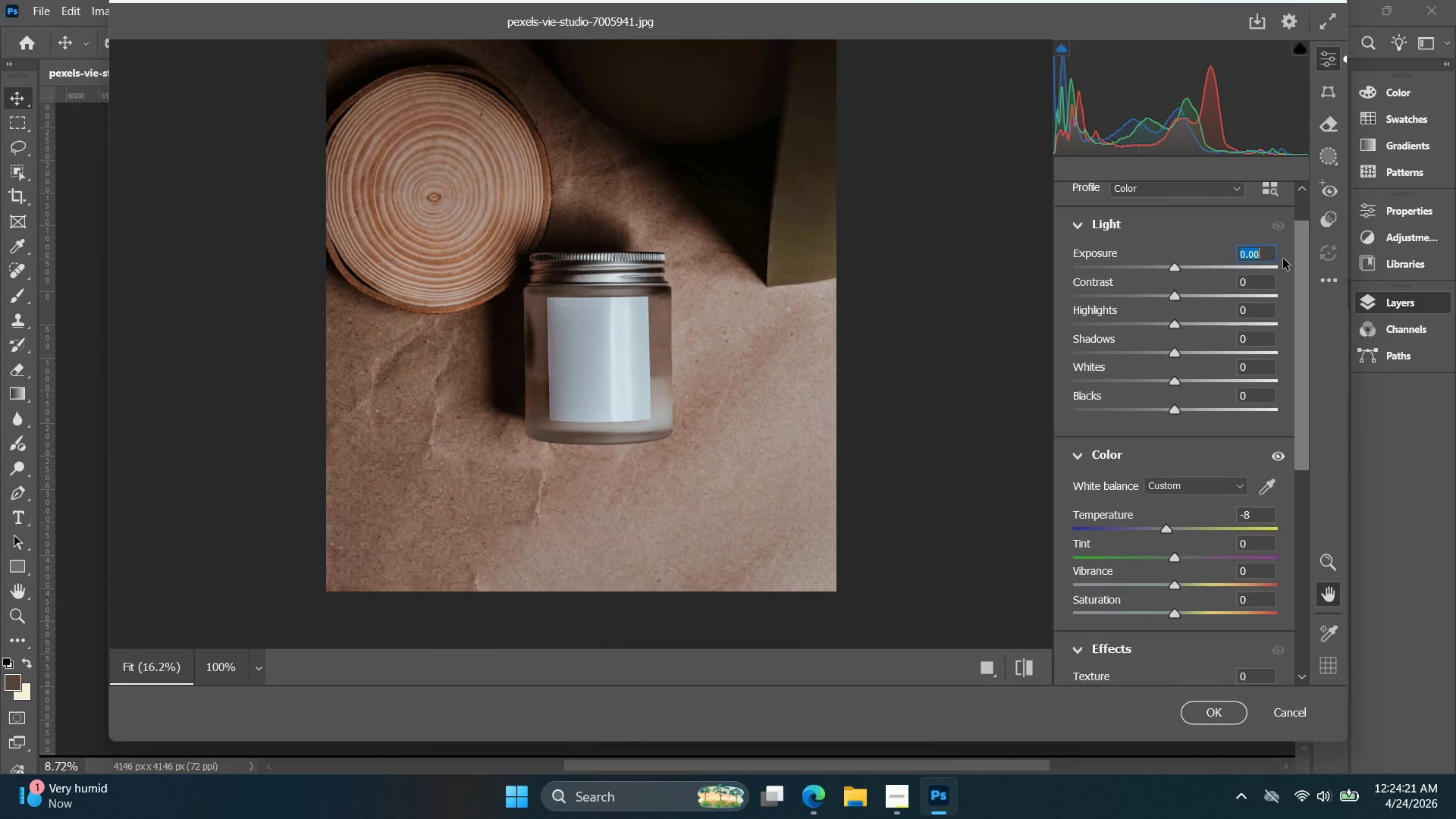 
key(ArrowUp)
 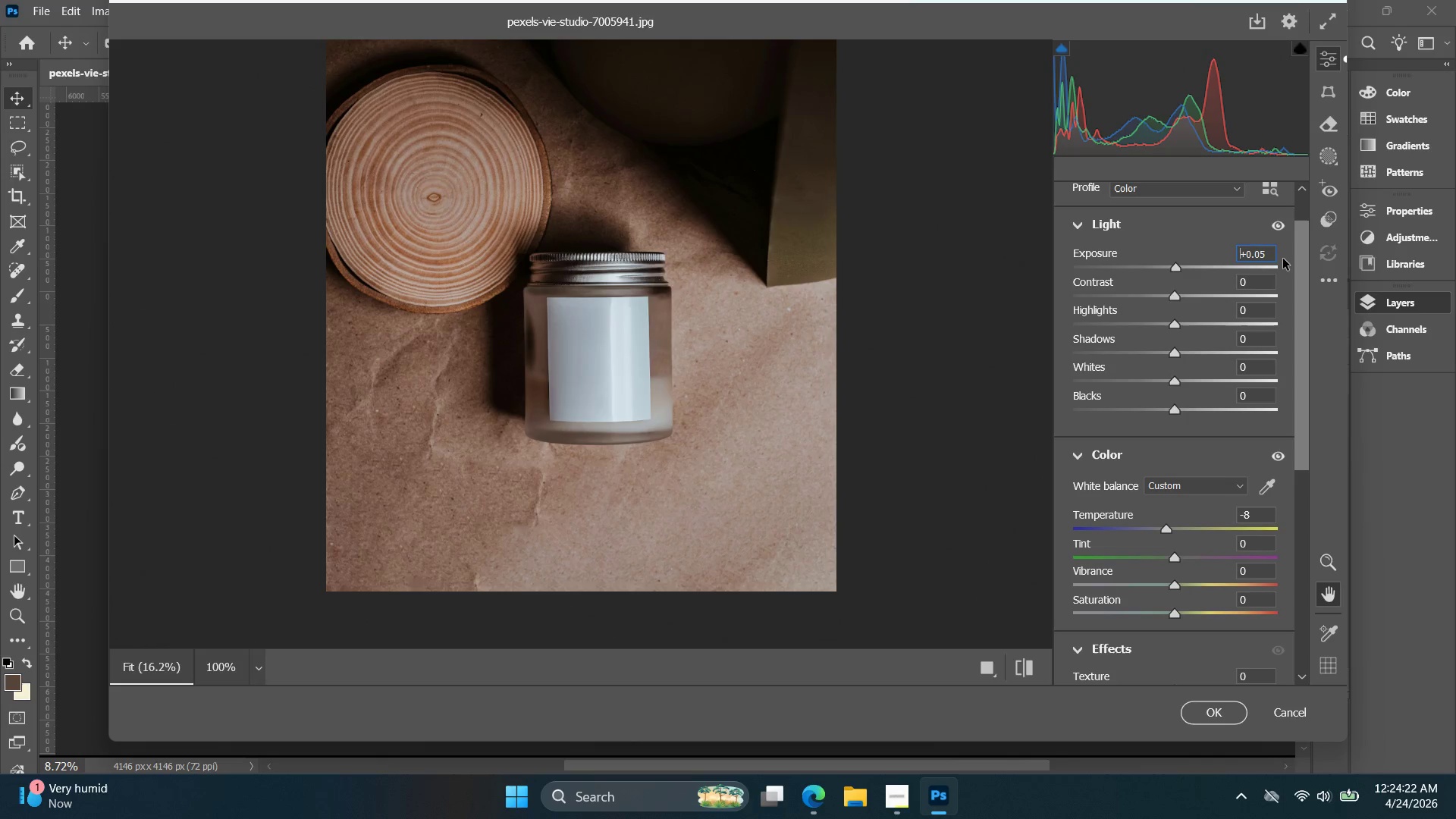 
key(ArrowUp)
 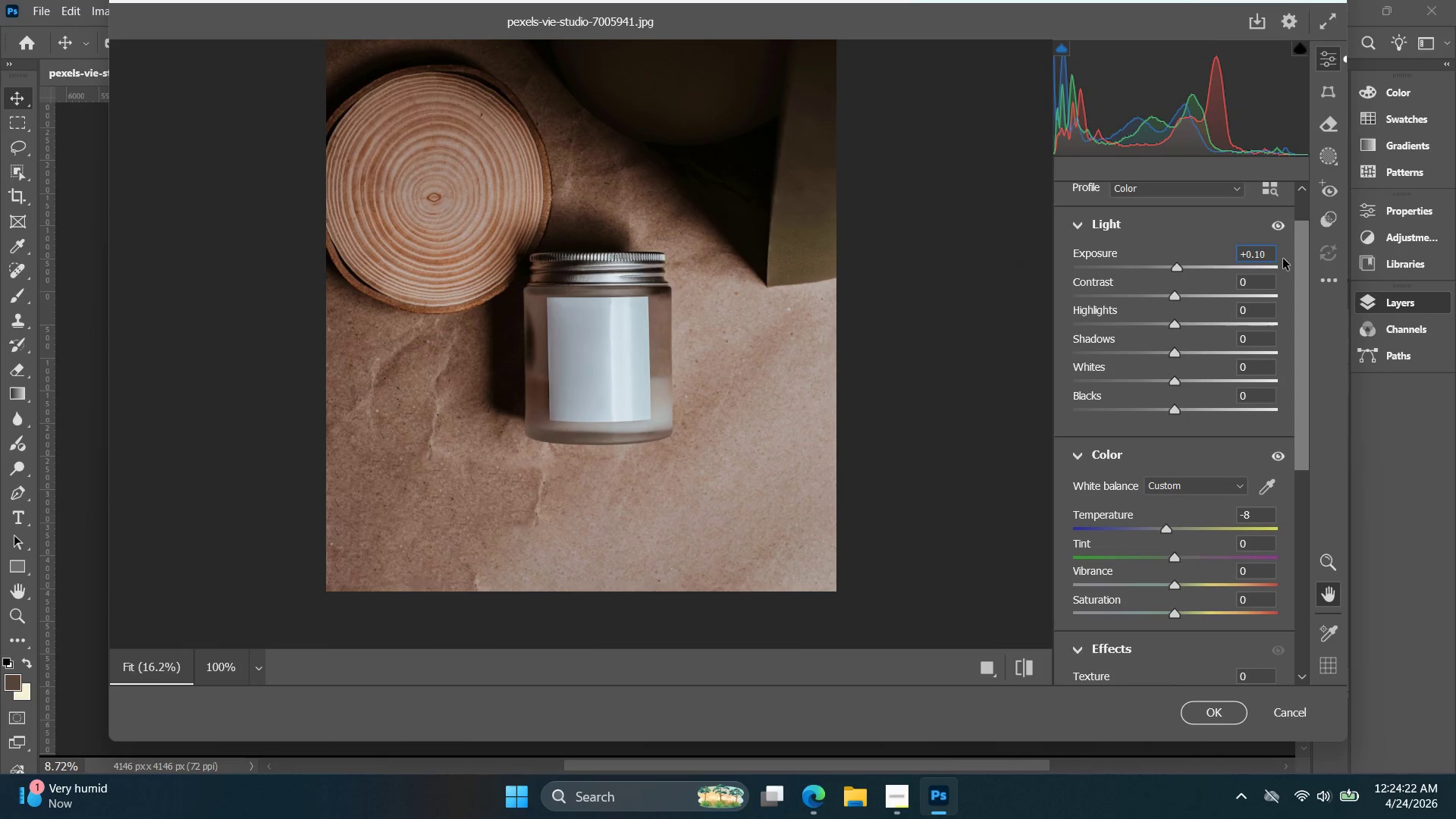 
key(ArrowUp)
 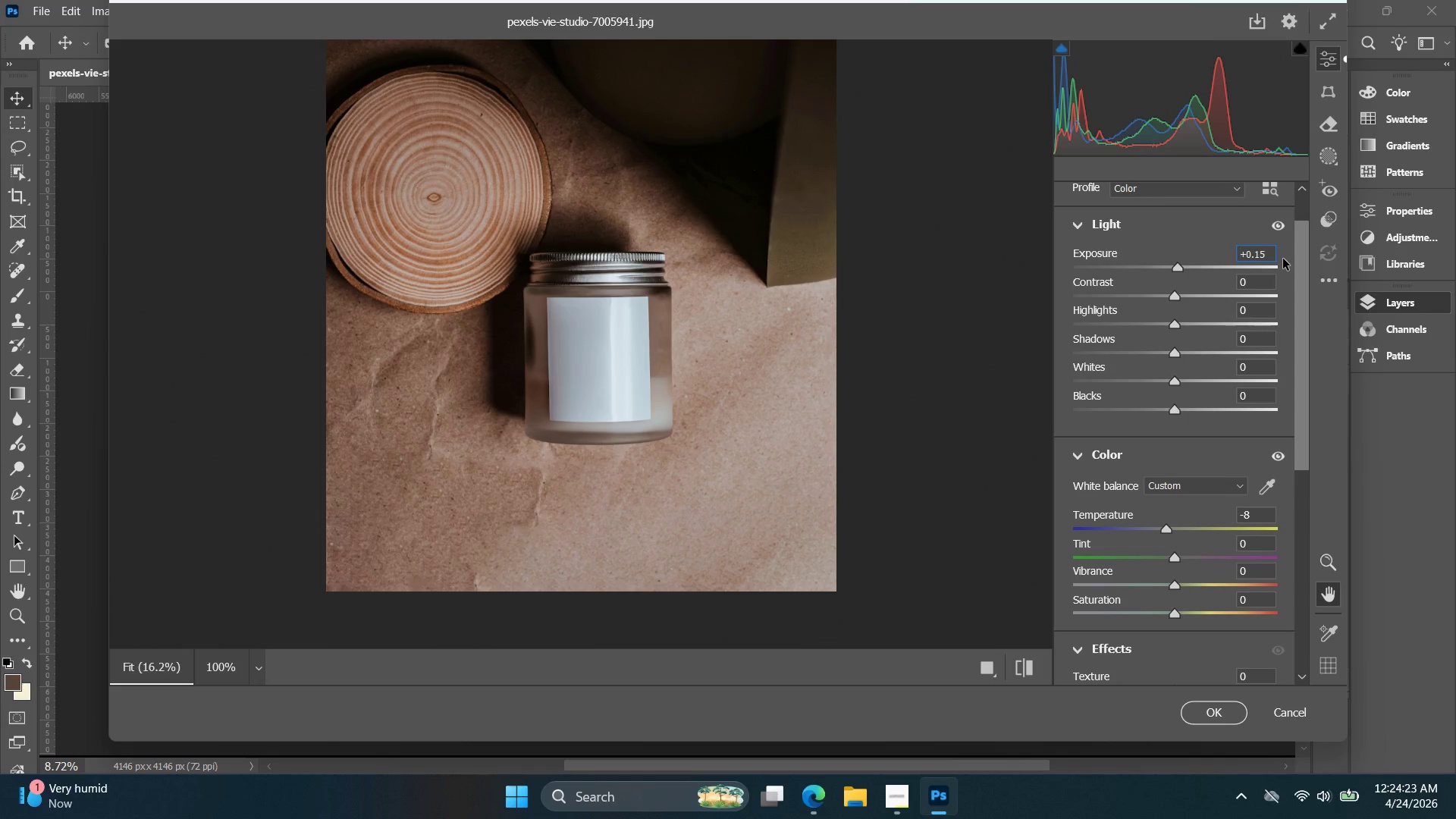 
key(ArrowDown)
 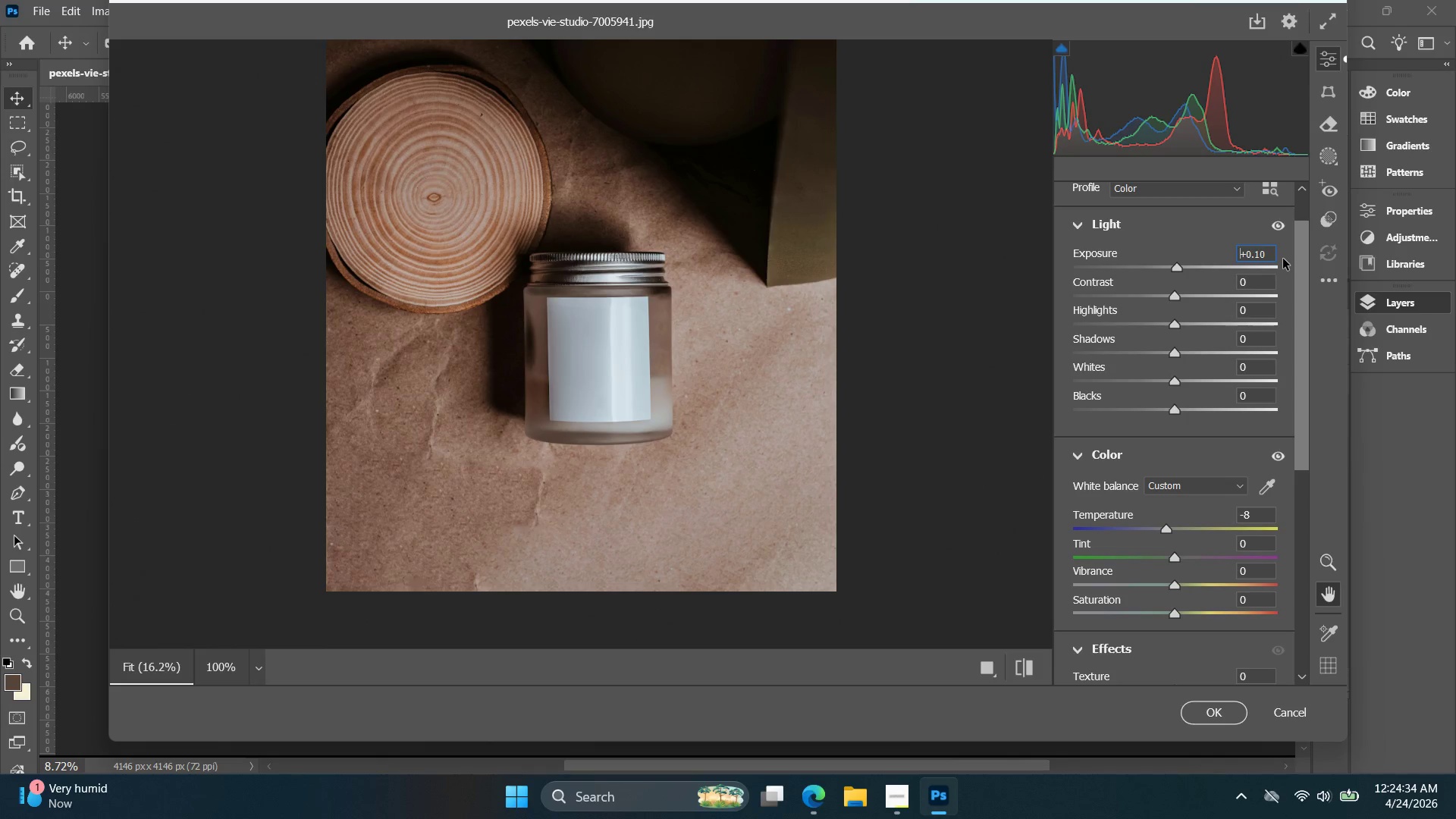 
wait(15.33)
 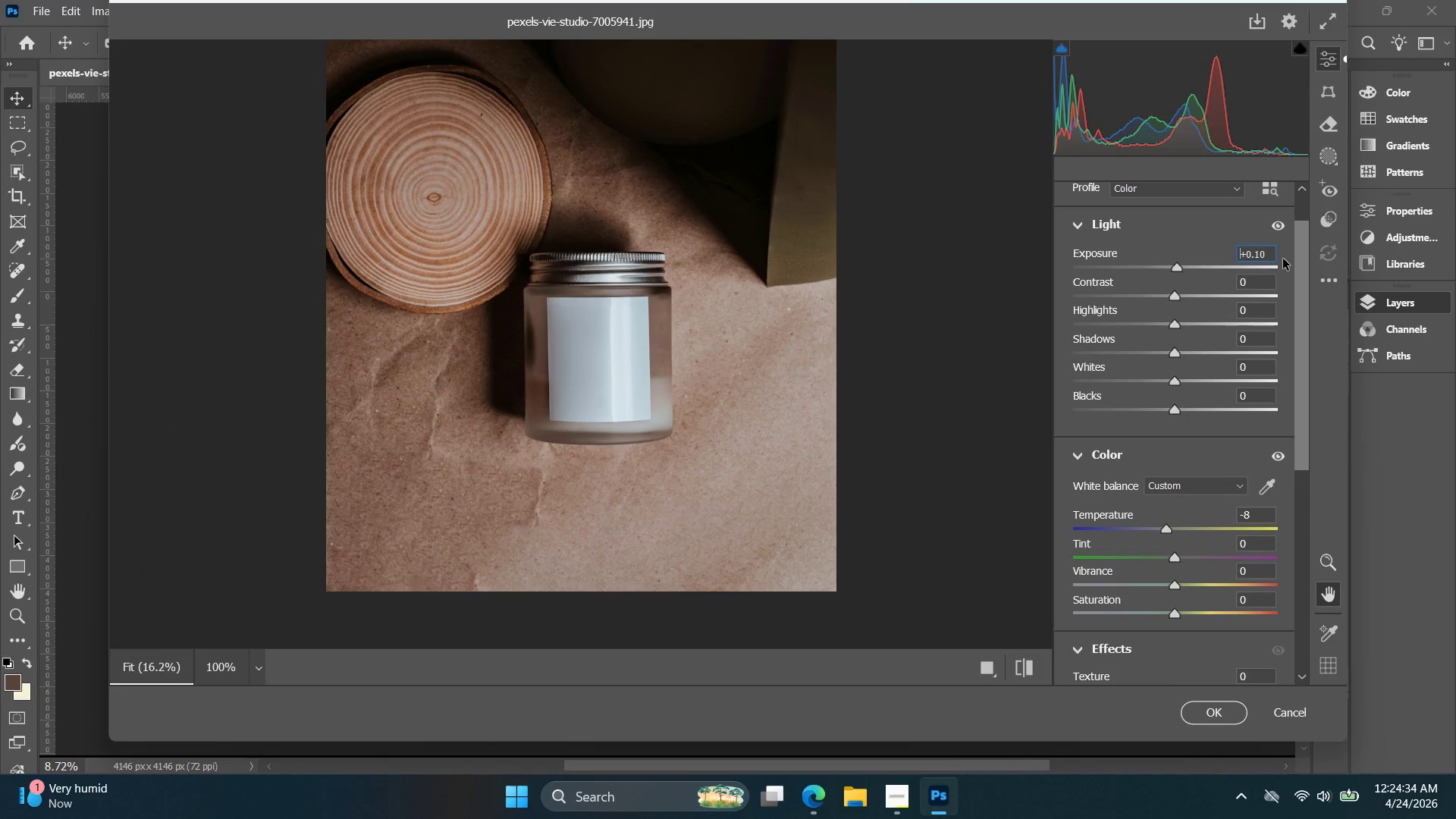 
hold_key(key=Space, duration=0.53)
 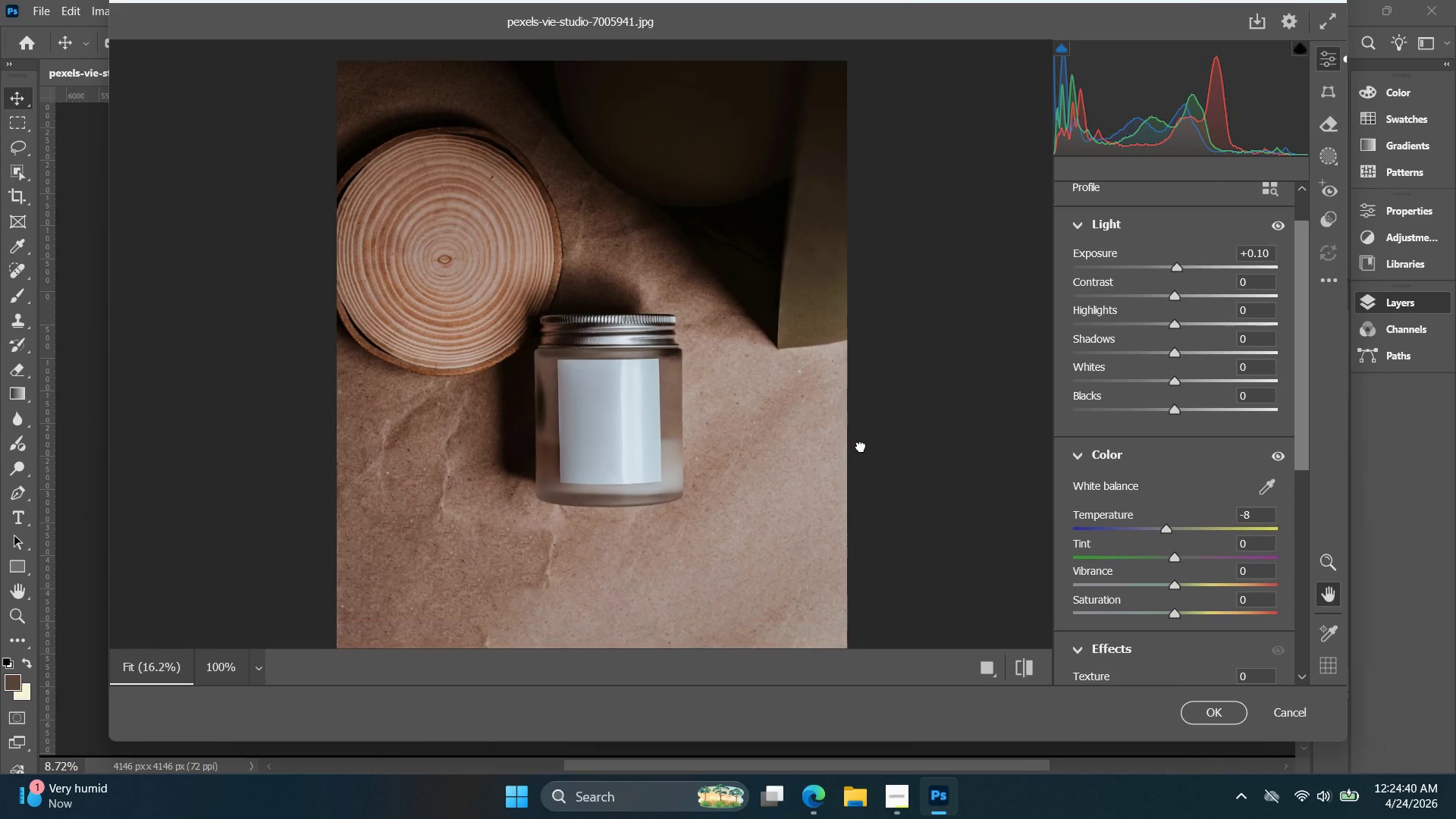 
left_click_drag(start_coordinate=[851, 391], to_coordinate=[870, 475])
 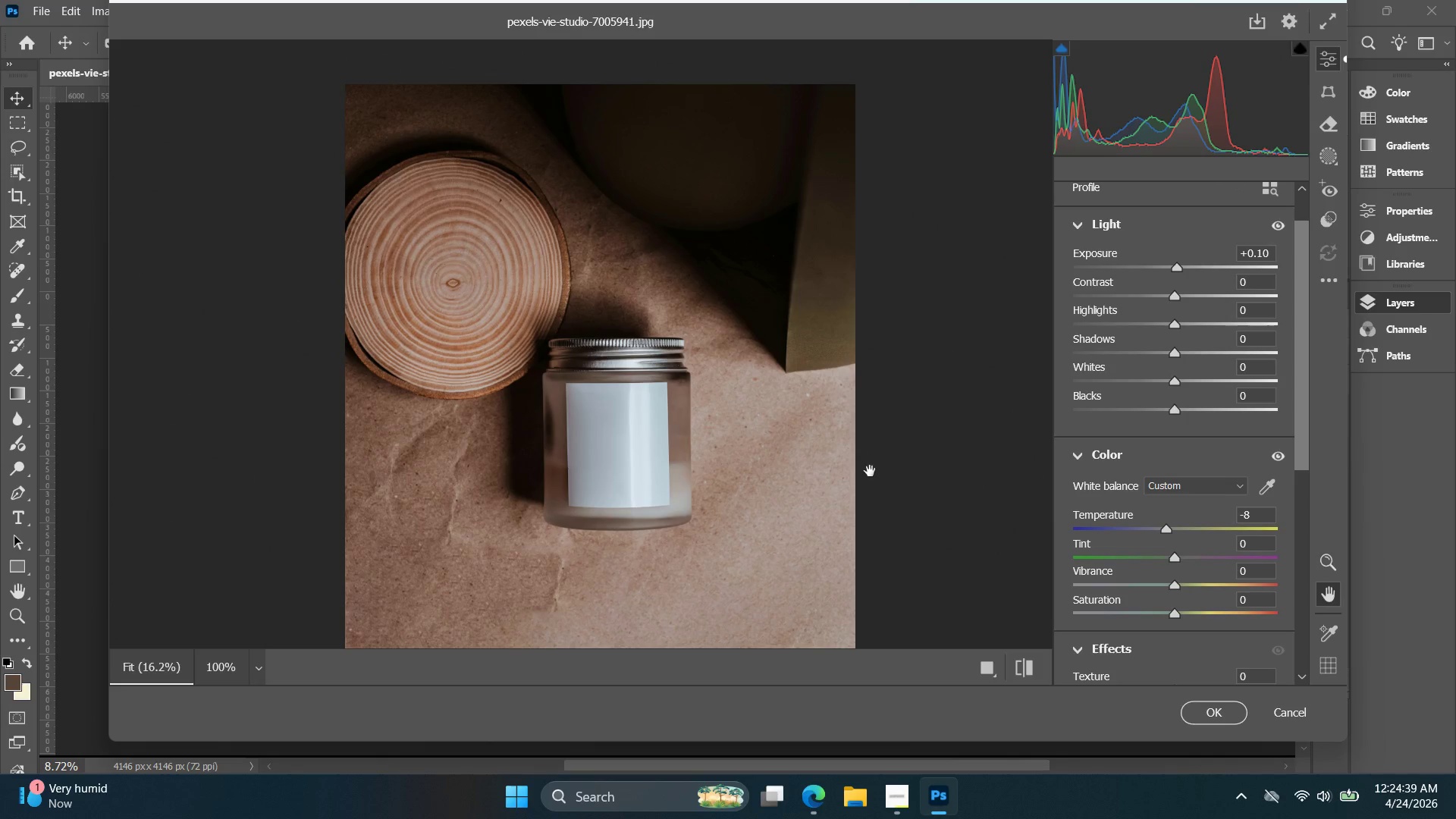 
hold_key(key=Space, duration=1.05)
 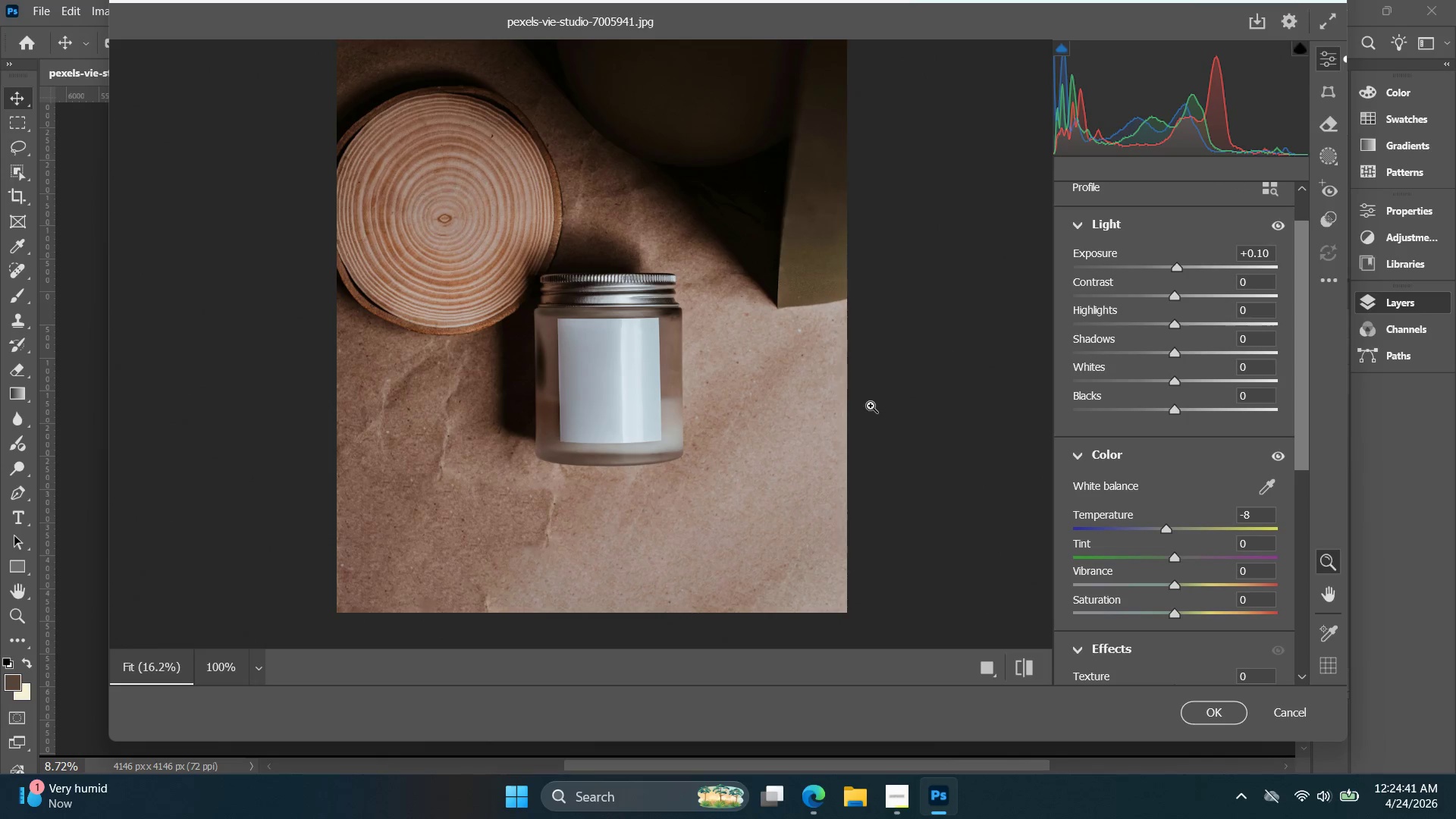 
left_click_drag(start_coordinate=[870, 471], to_coordinate=[861, 407])
 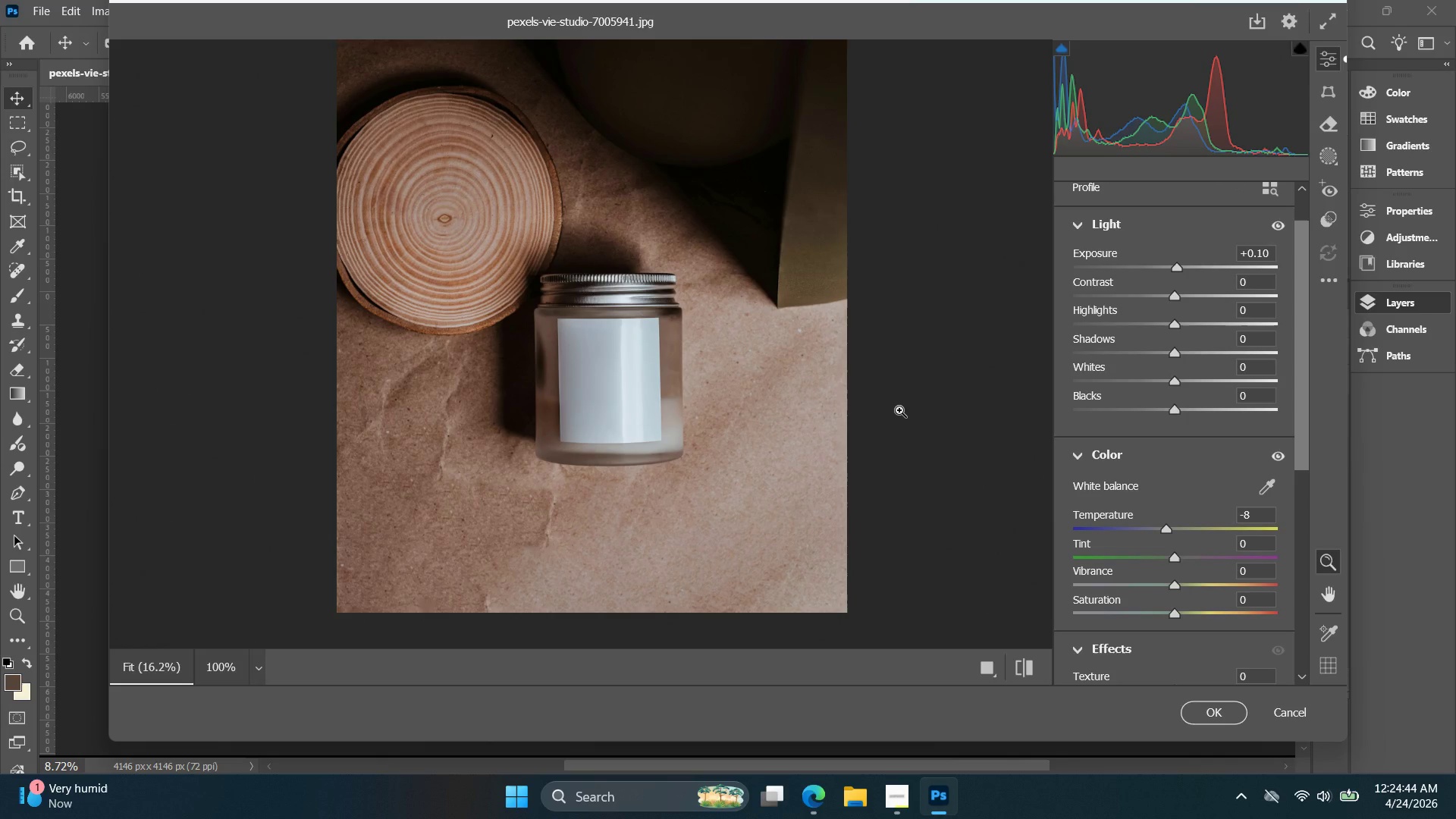 
wait(8.44)
 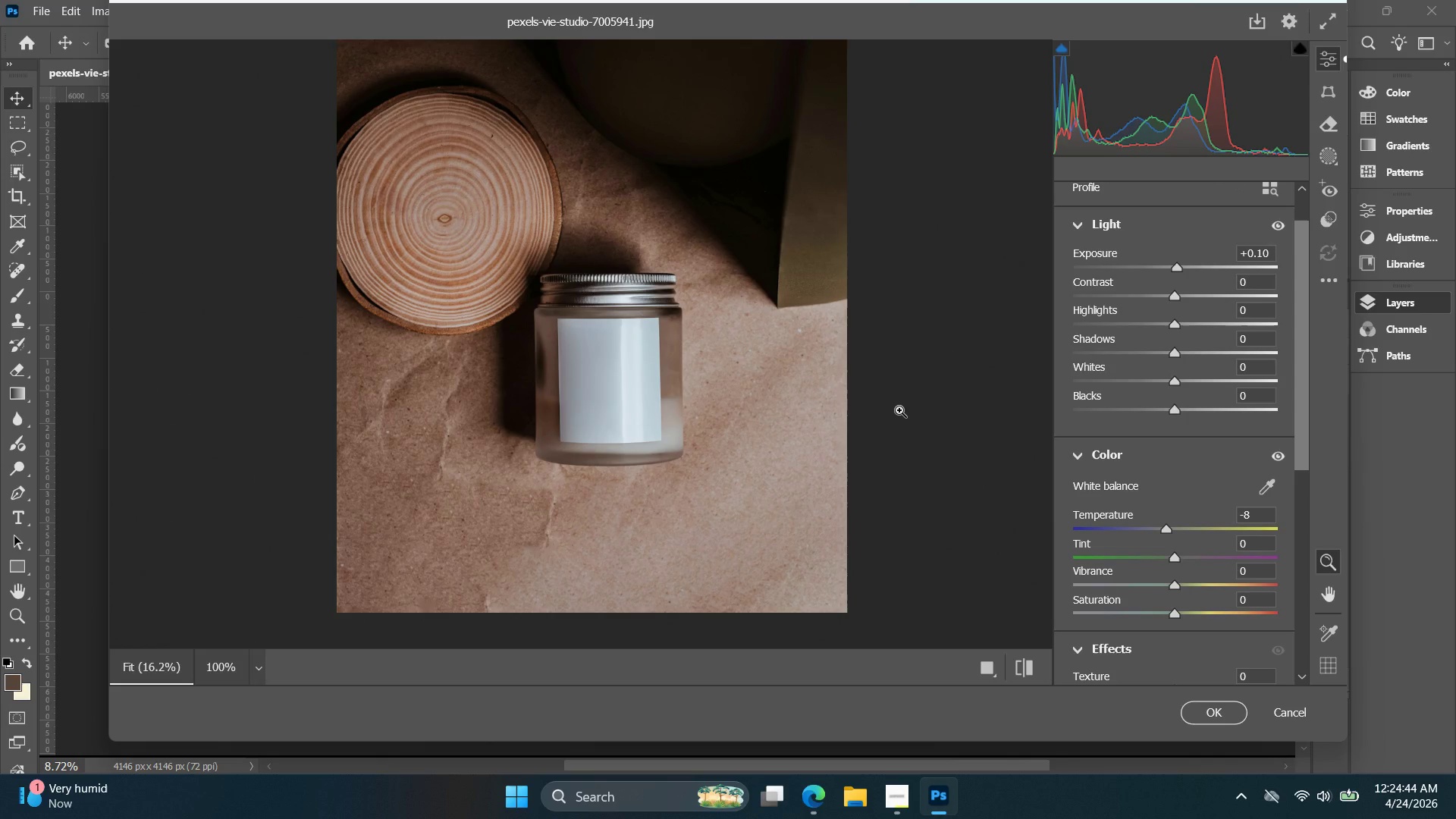 
scroll: coordinate [1194, 445], scroll_direction: down, amount: 1.0
 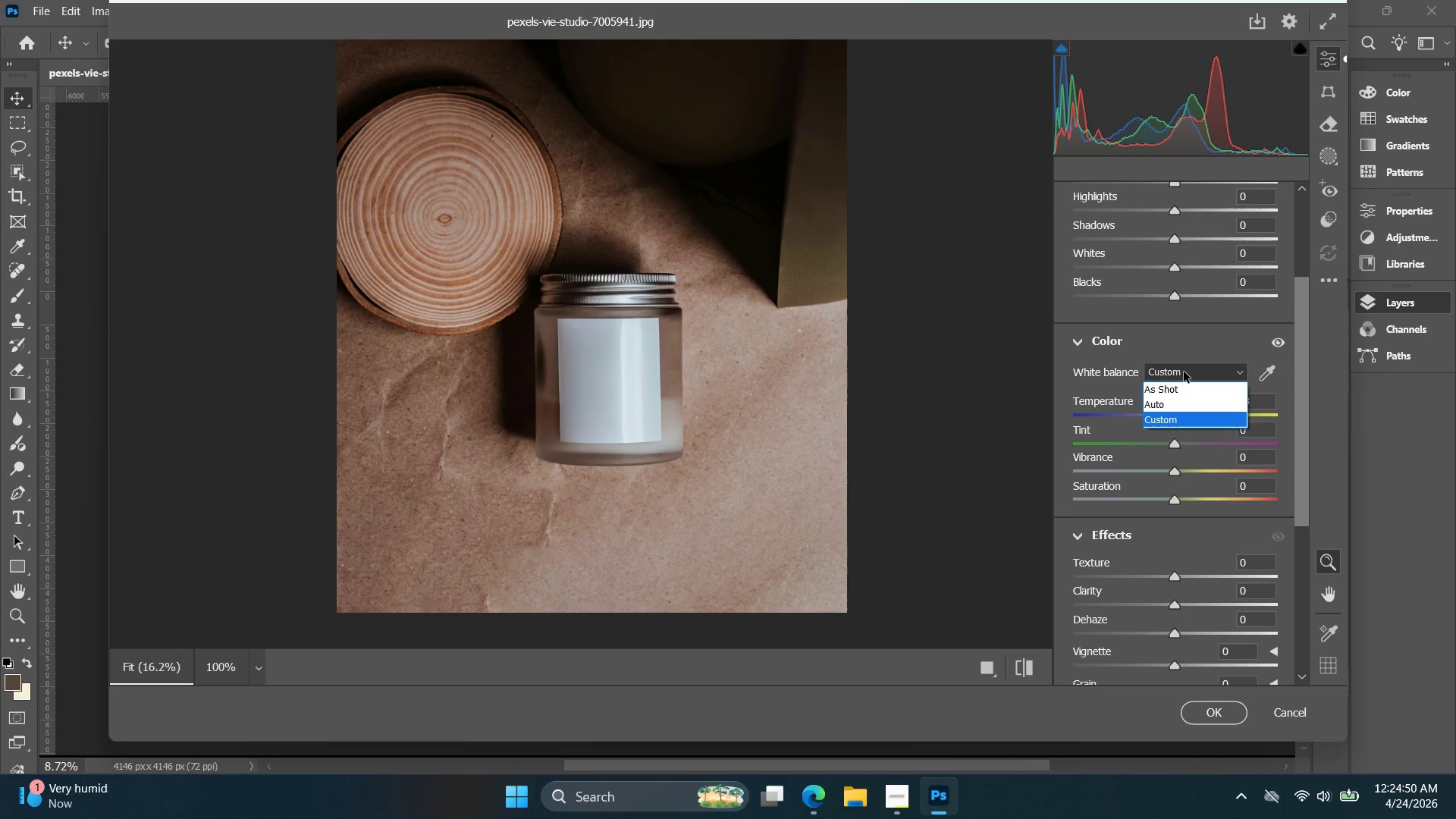 
left_click([1185, 372])
 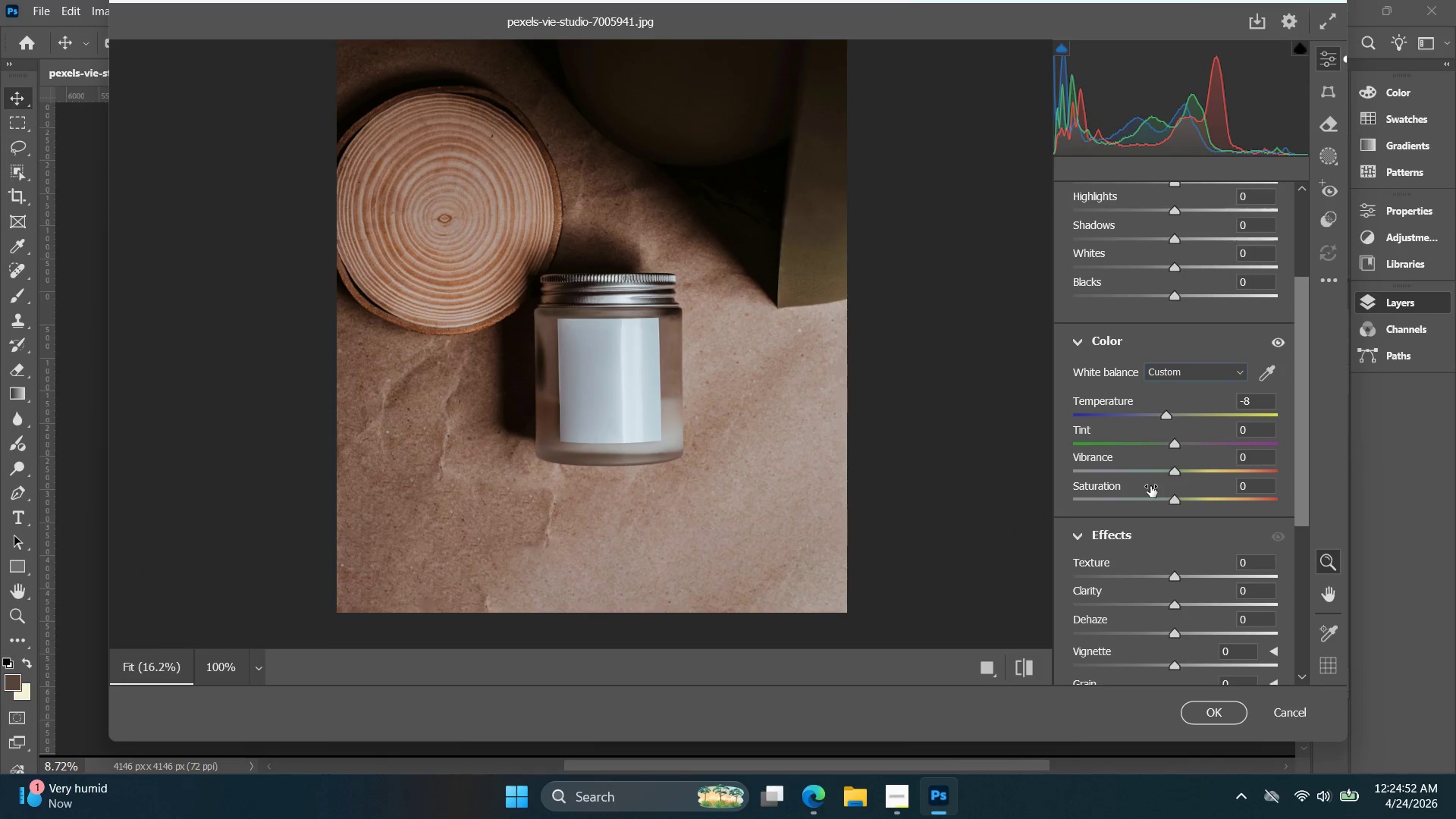 
scroll: coordinate [1174, 458], scroll_direction: up, amount: 1.0
 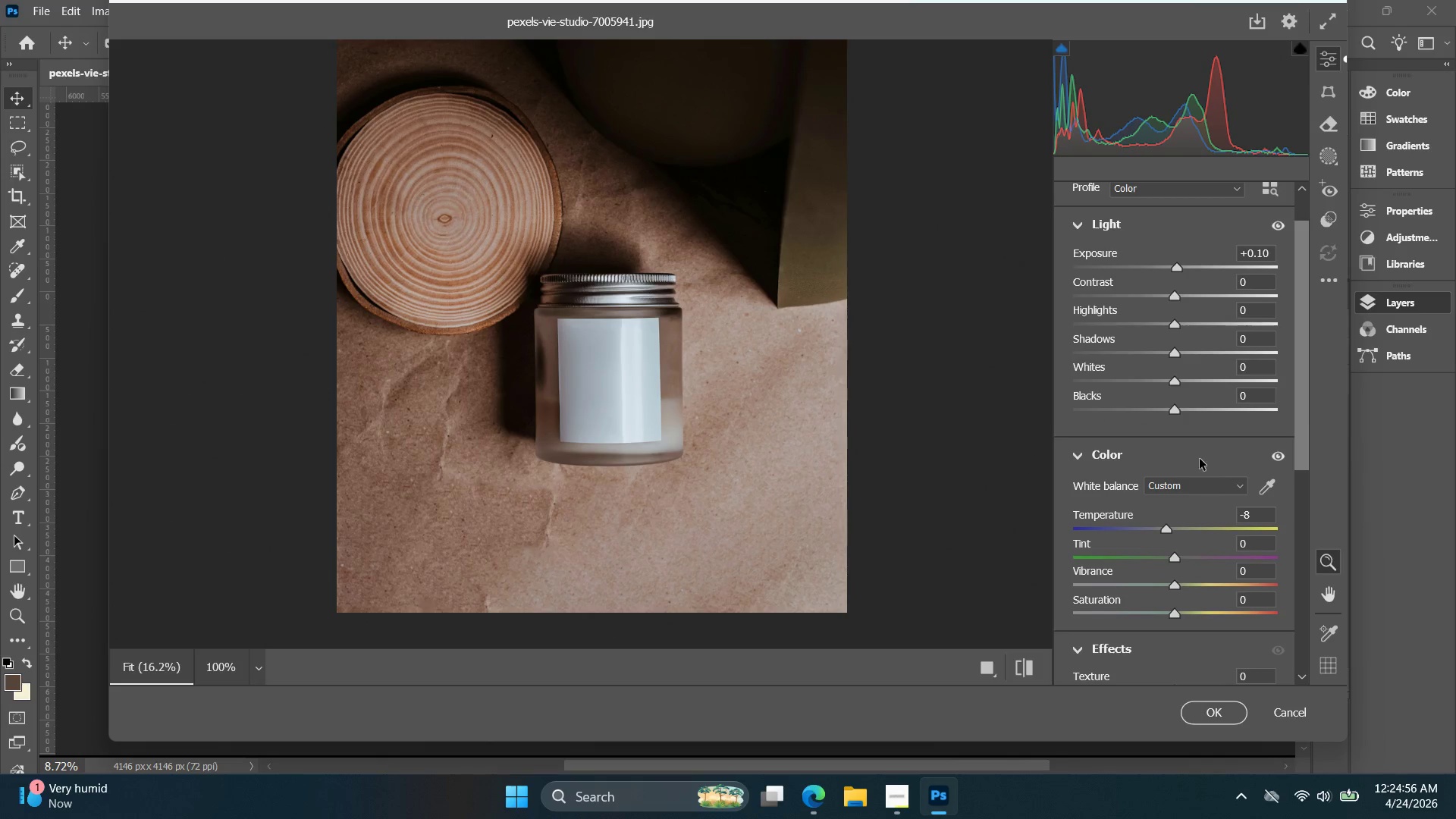 
left_click([1189, 359])
 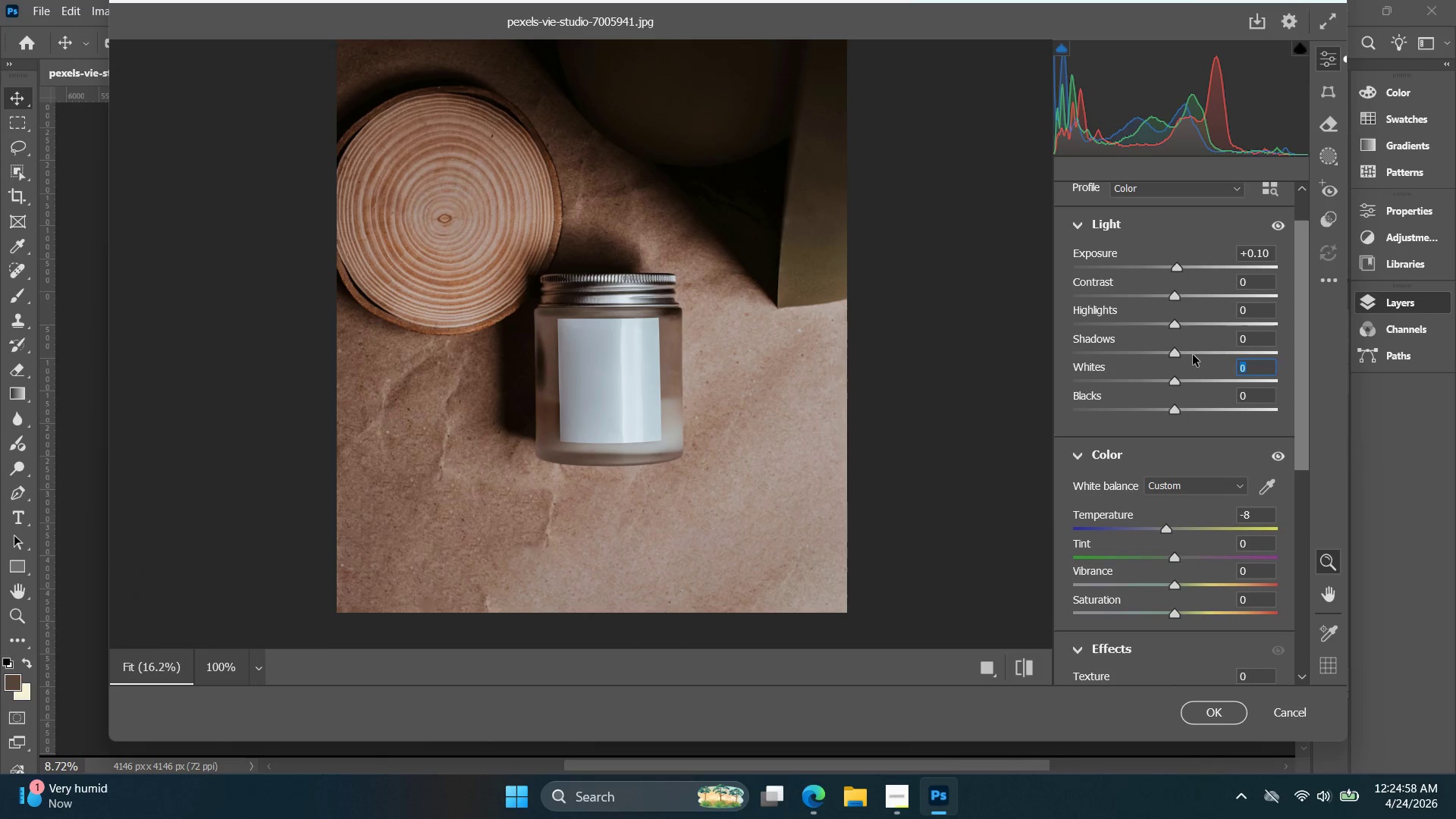 
left_click([1189, 350])
 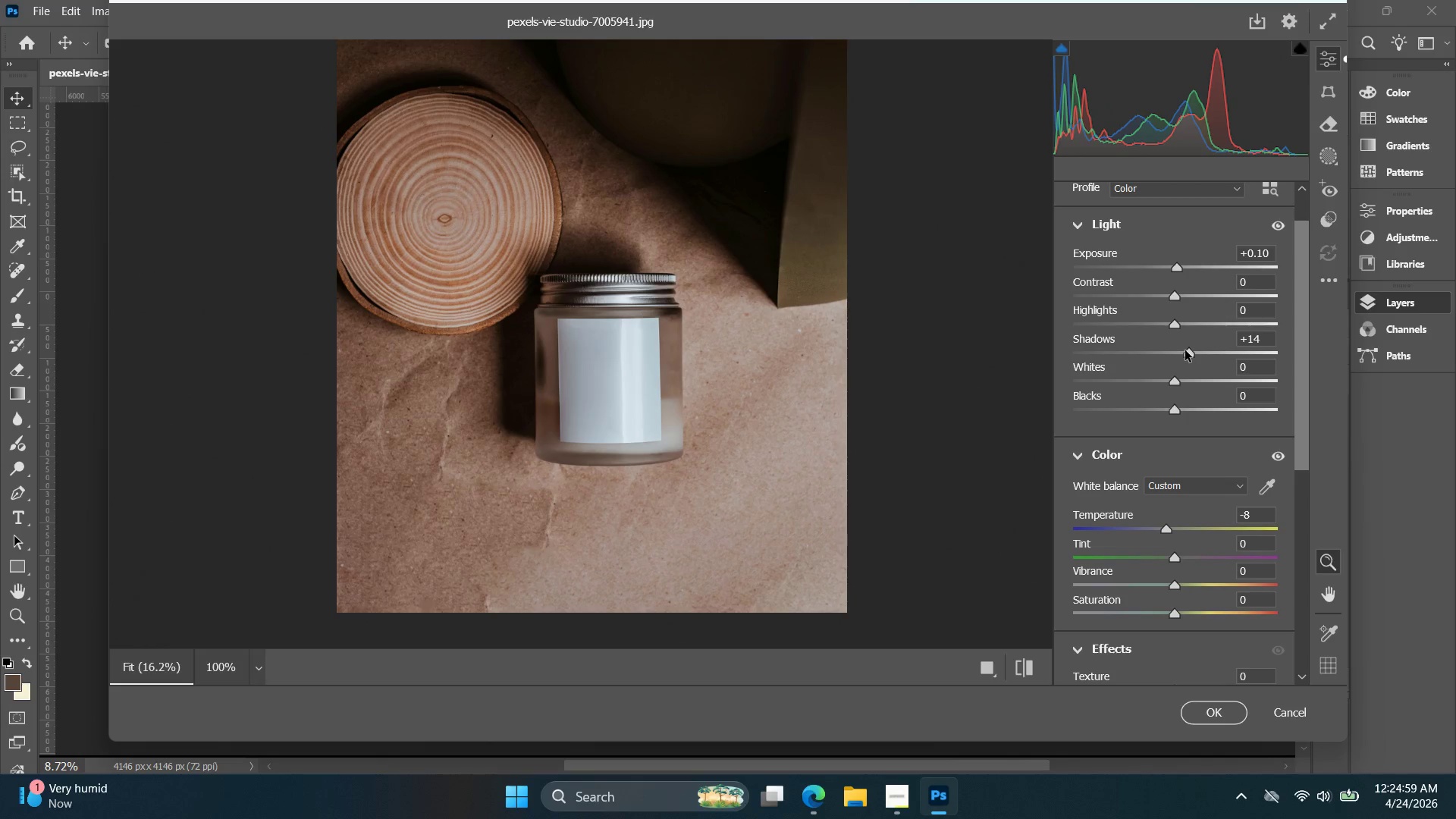 
double_click([1183, 350])
 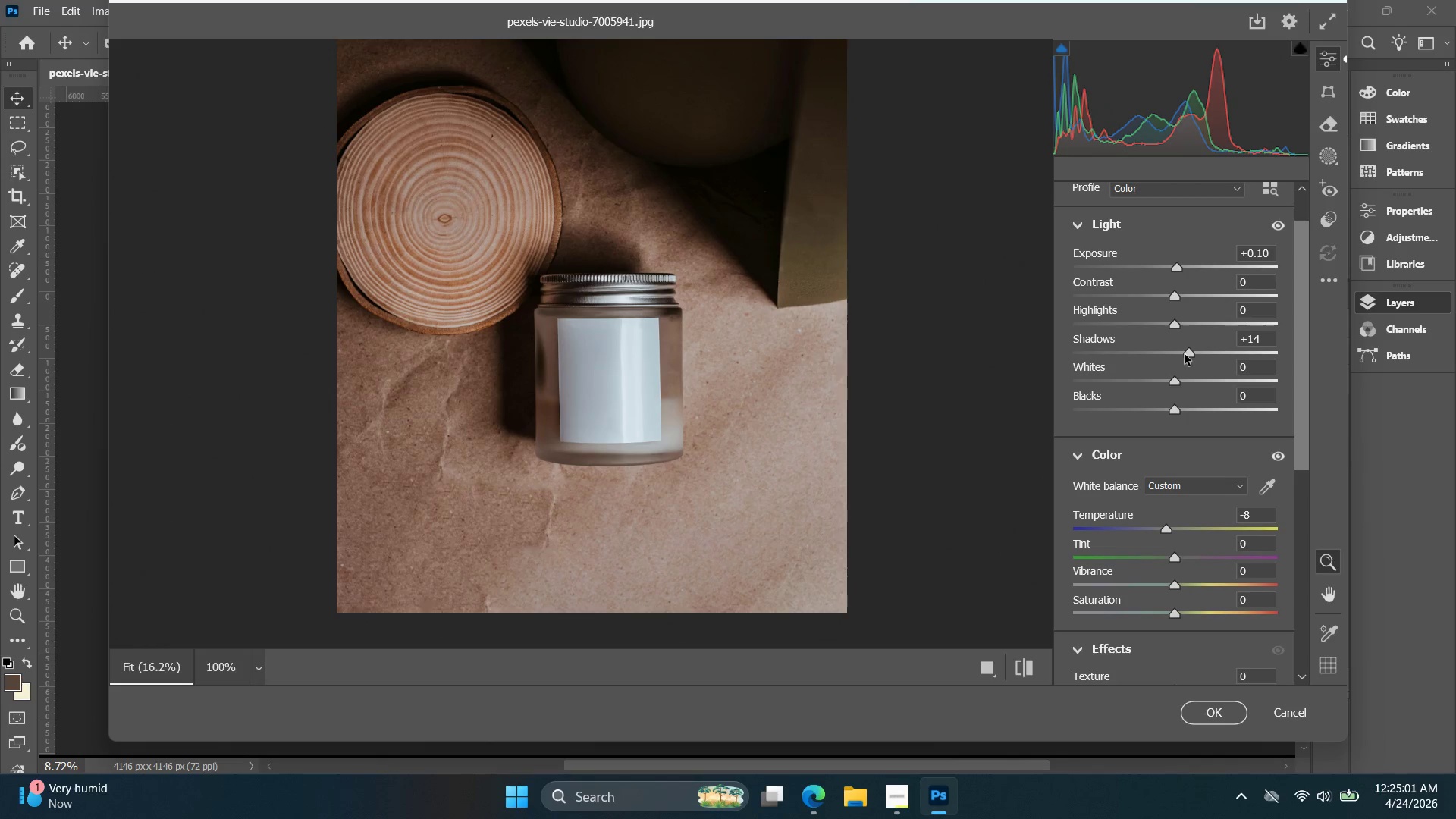 
left_click_drag(start_coordinate=[1186, 354], to_coordinate=[1178, 356])
 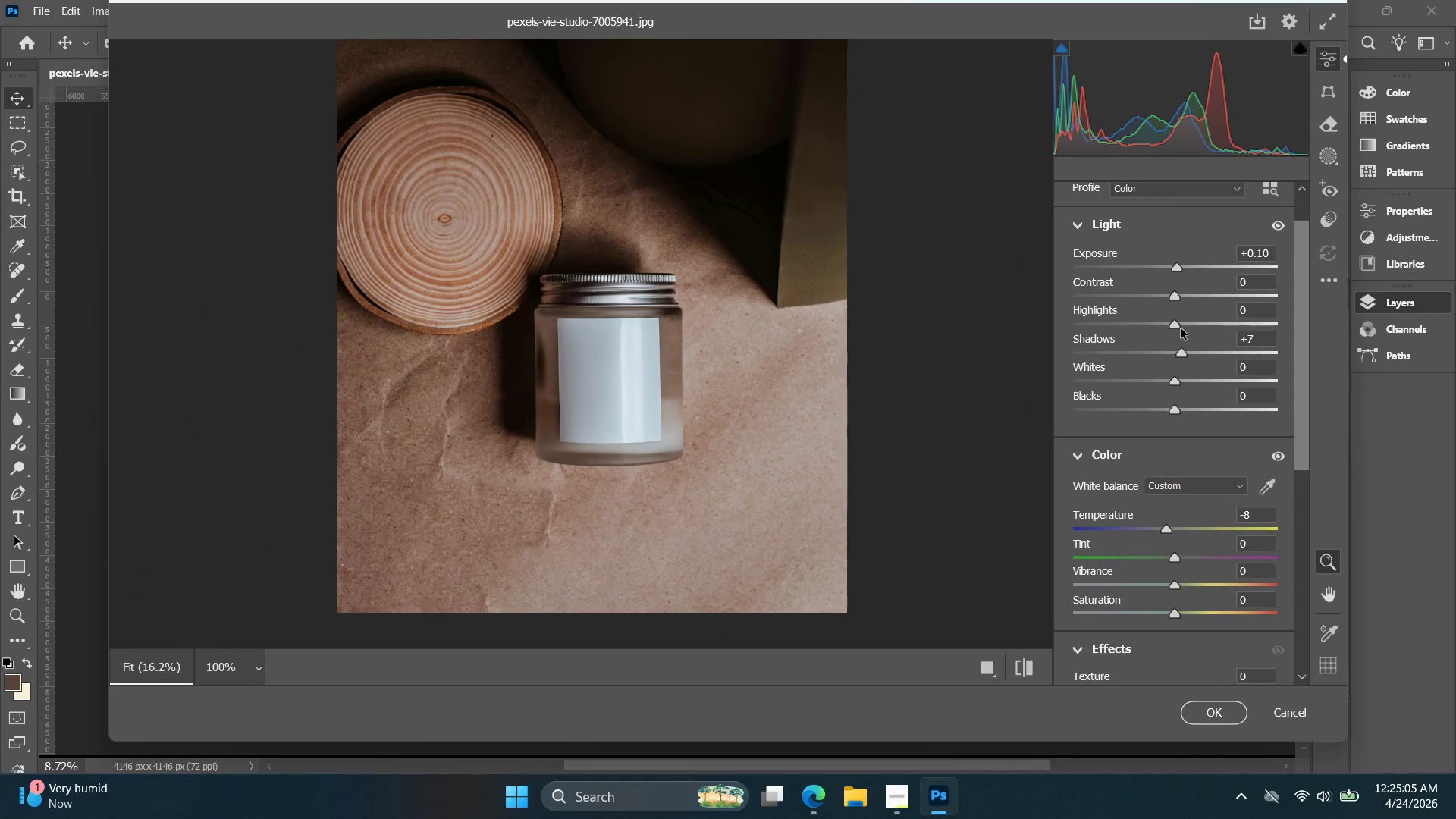 
left_click([1186, 327])
 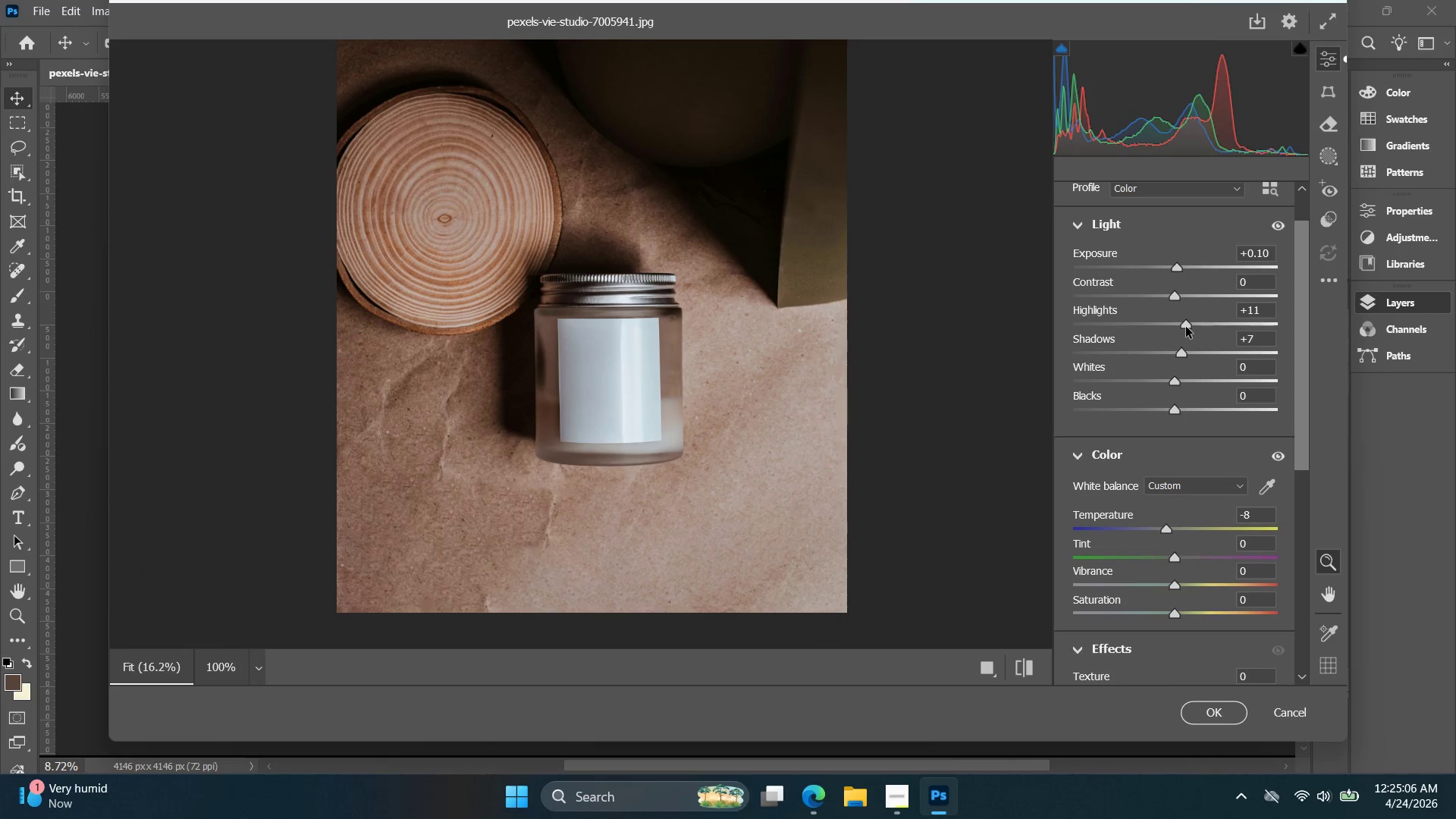 
left_click_drag(start_coordinate=[1186, 327], to_coordinate=[1179, 335])
 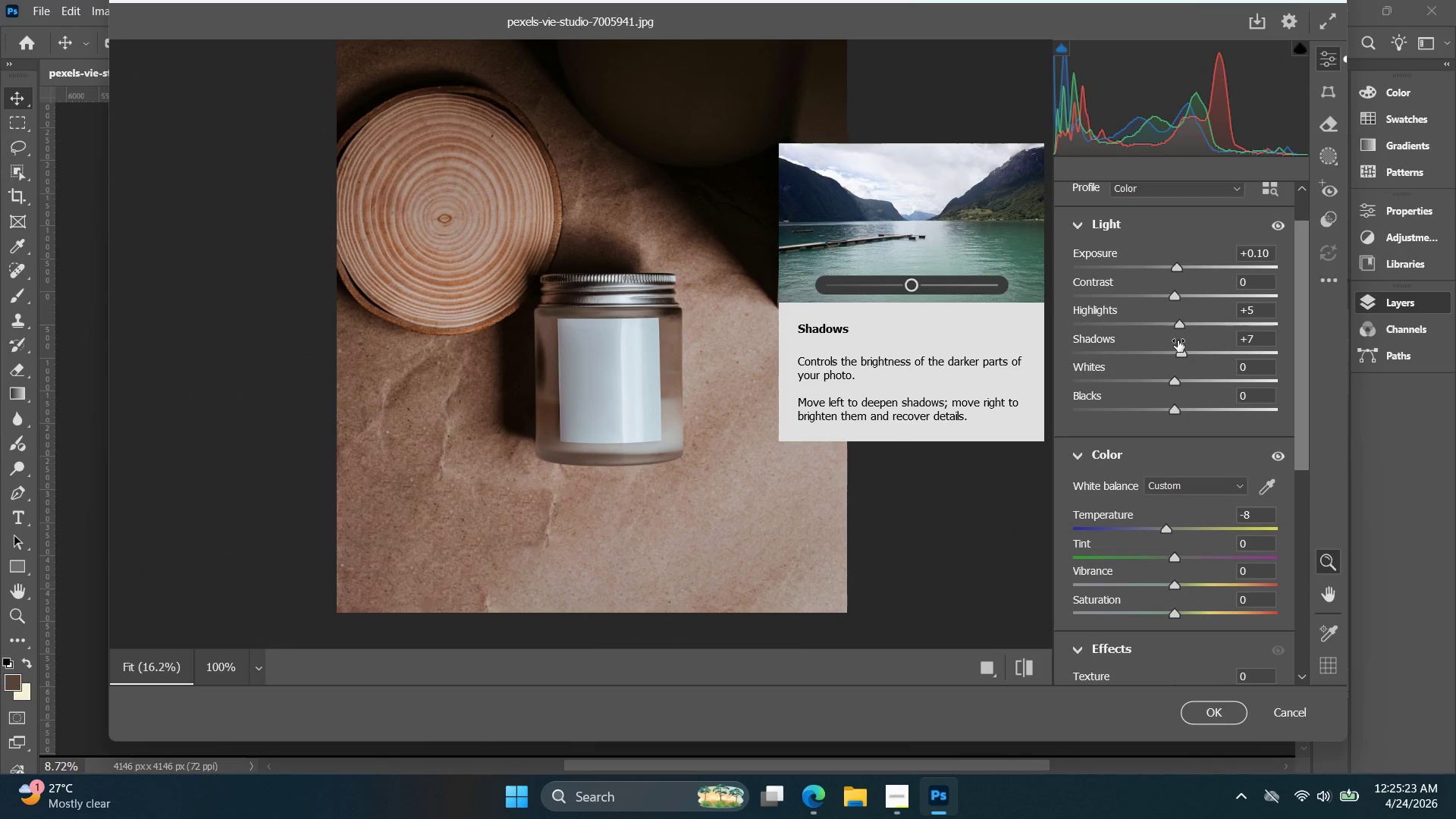 
wait(15.06)
 